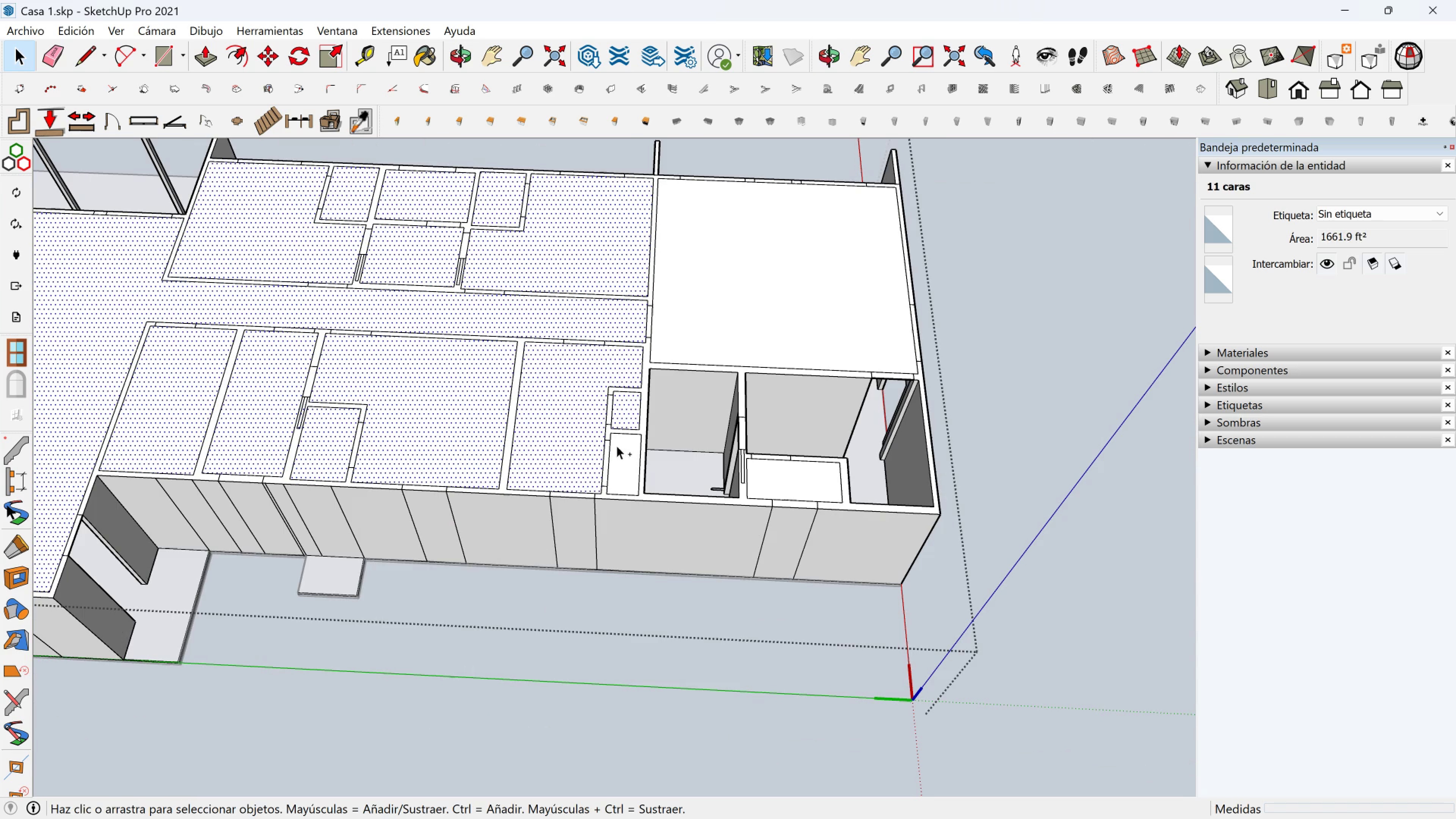 
triple_click([617, 446])
 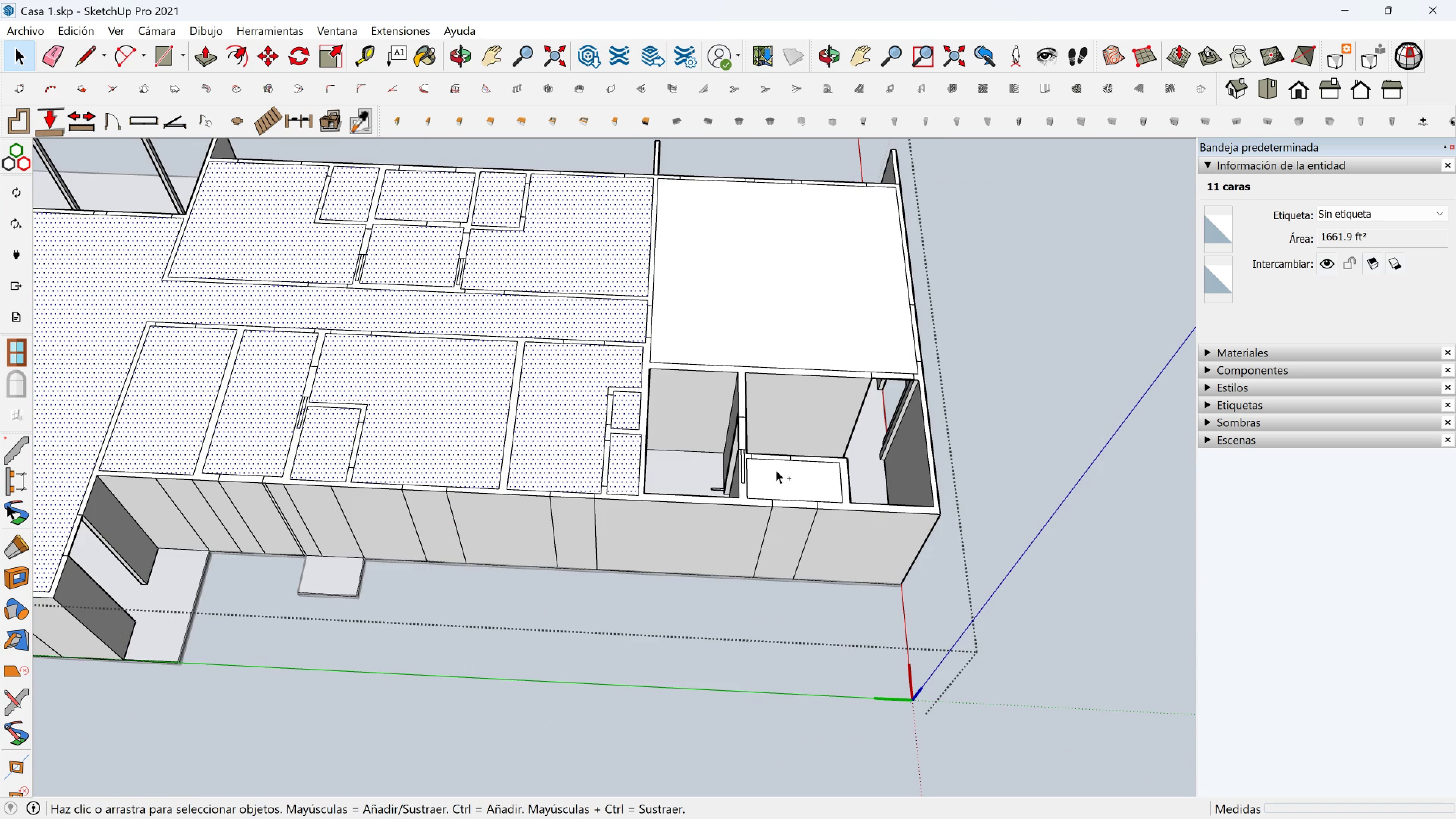 
triple_click([776, 470])
 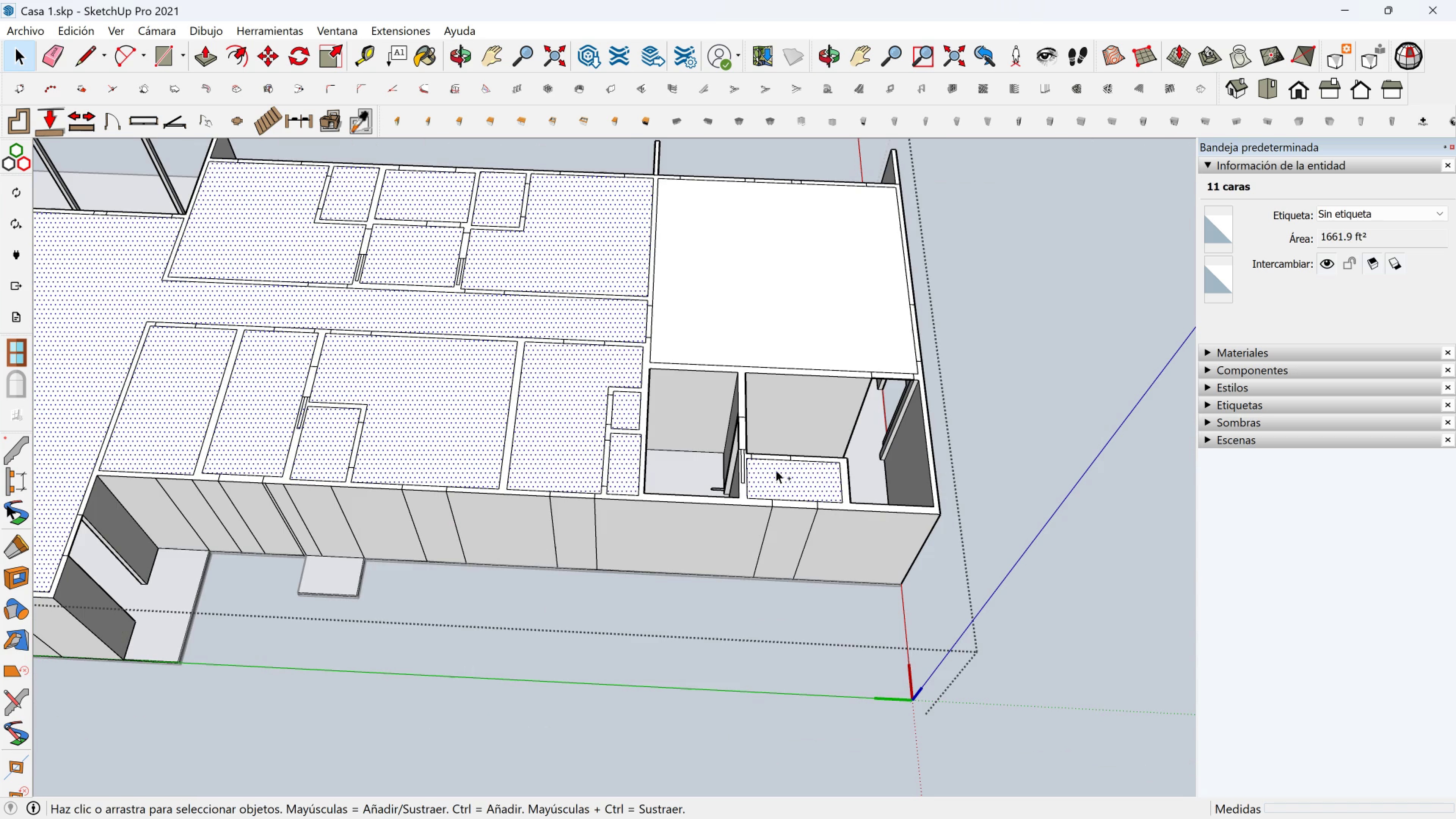 
hold_key(key=ControlLeft, duration=0.52)
triple_click([797, 313])
 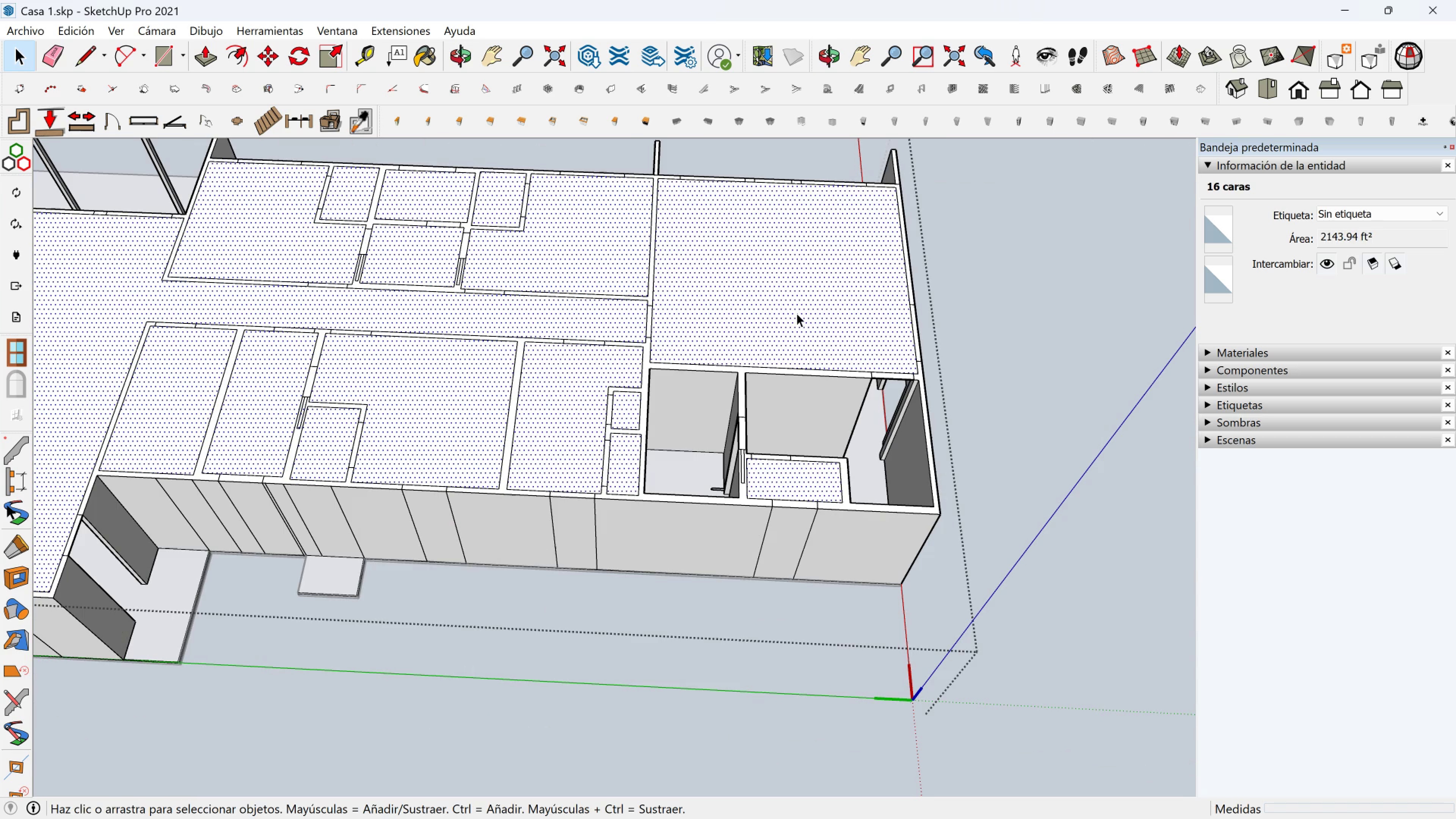 
key(Delete)
 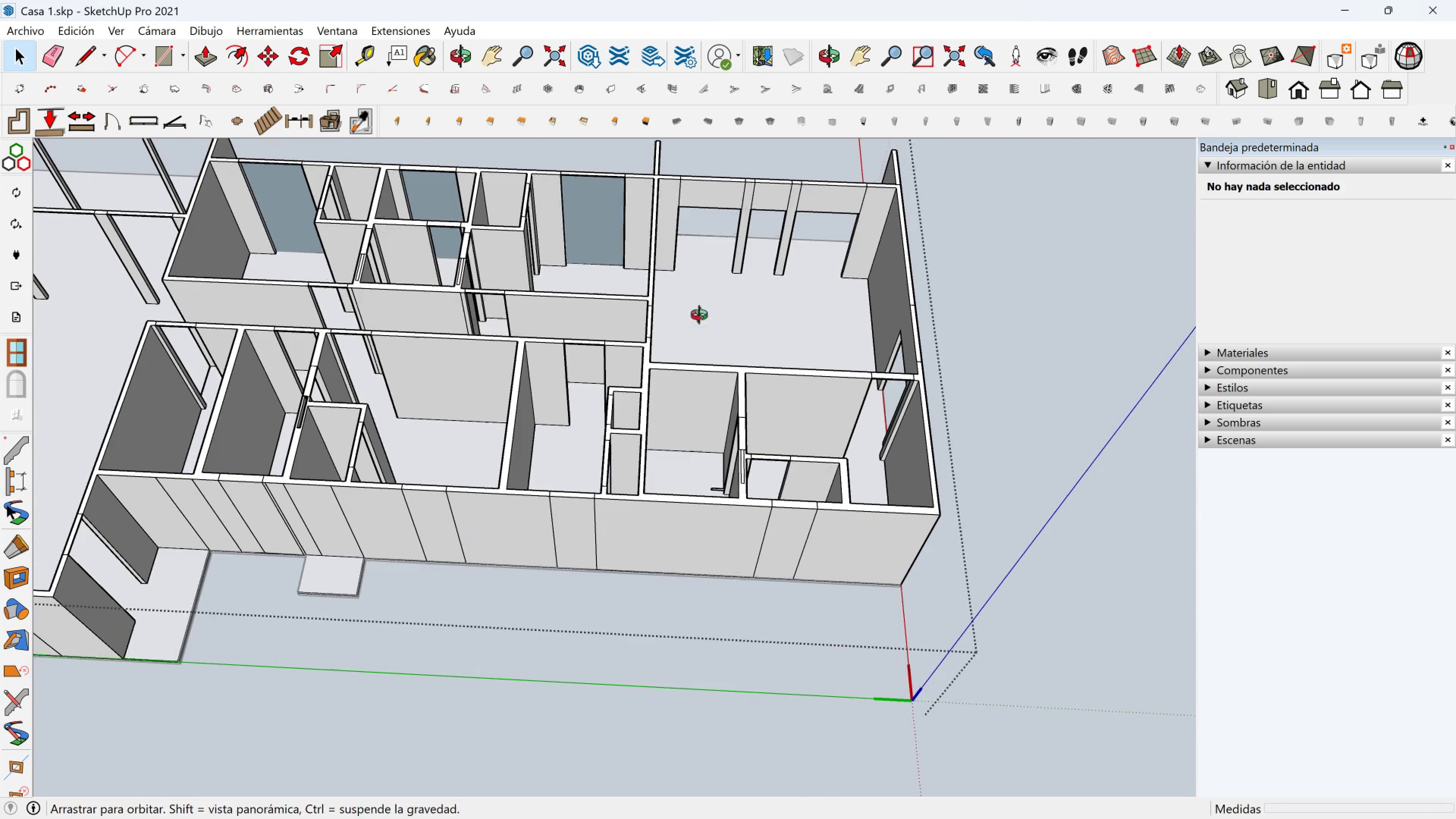 
scroll: coordinate [781, 429], scroll_direction: up, amount: 5.0
 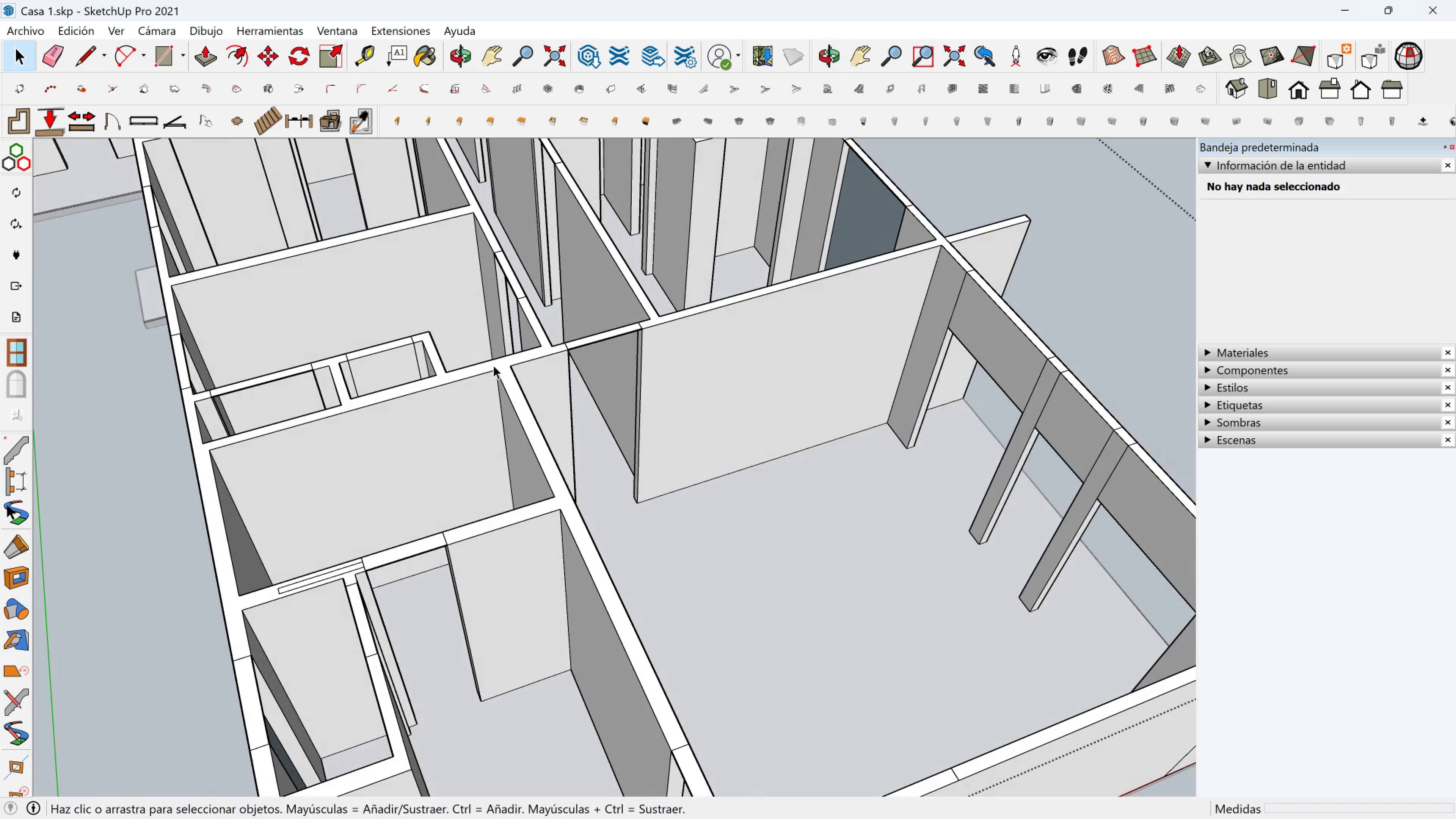 
scroll: coordinate [574, 440], scroll_direction: down, amount: 1.0
 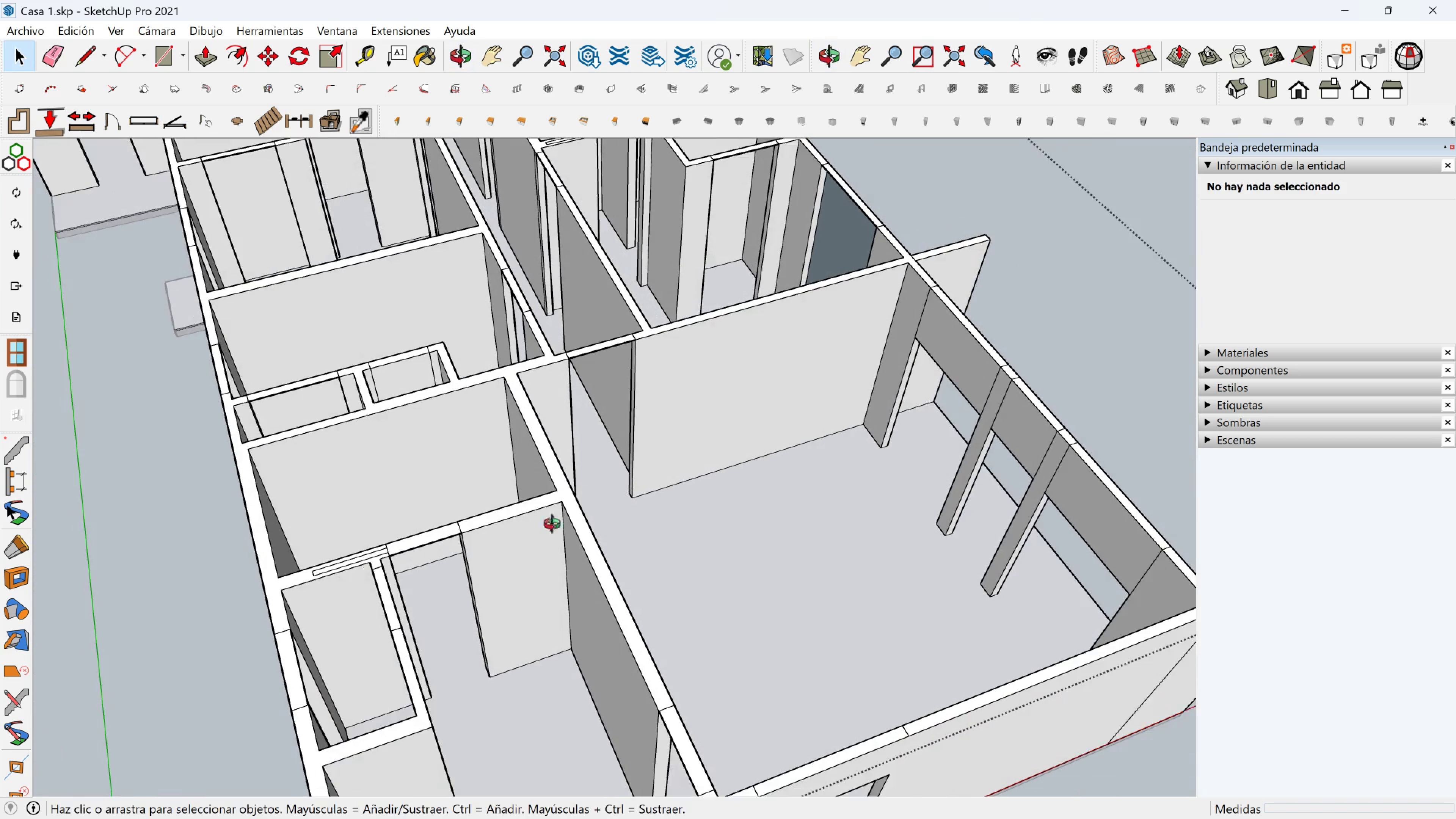 
hold_key(key=ShiftLeft, duration=0.34)
 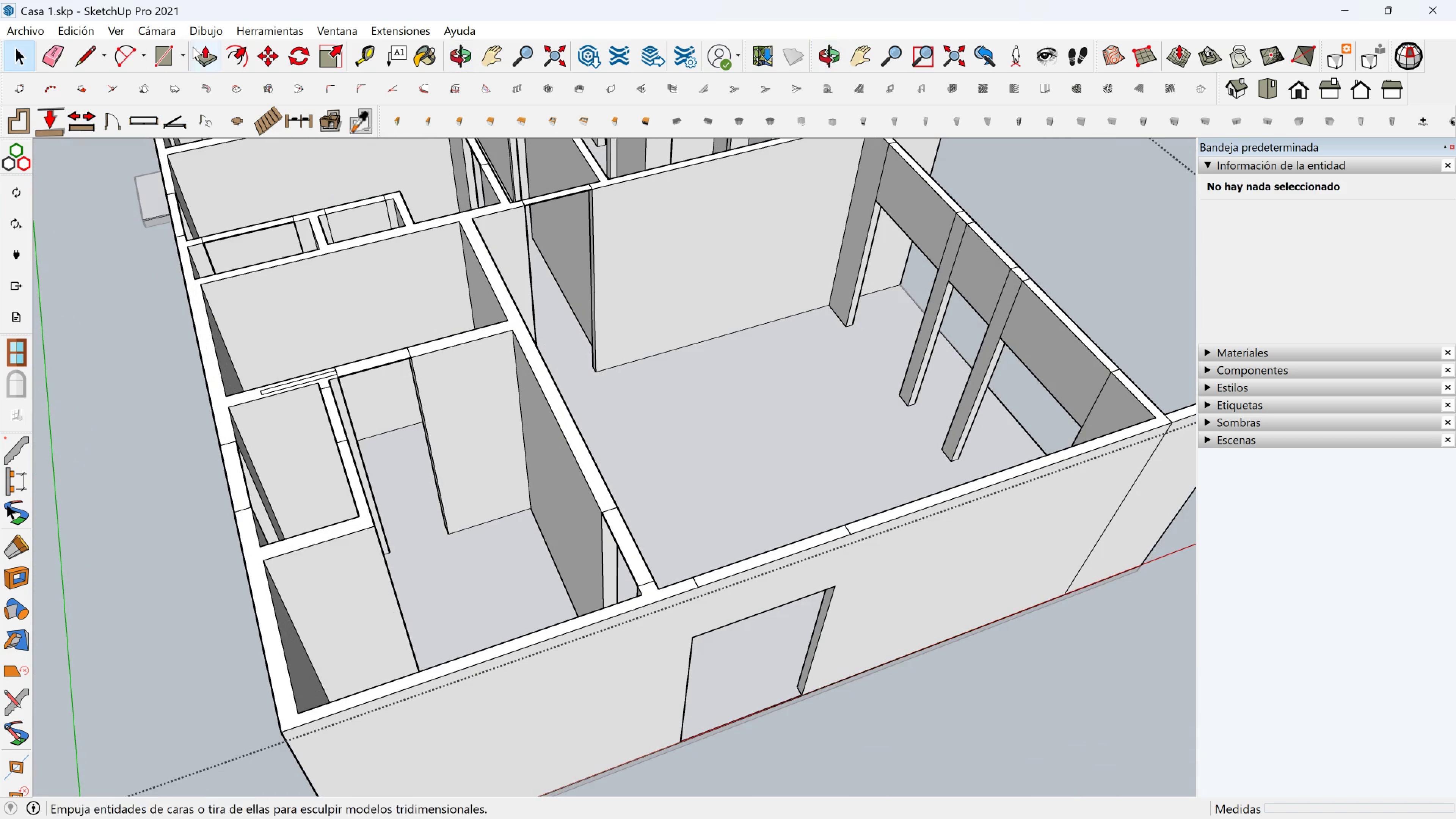 
left_click([193, 47])
 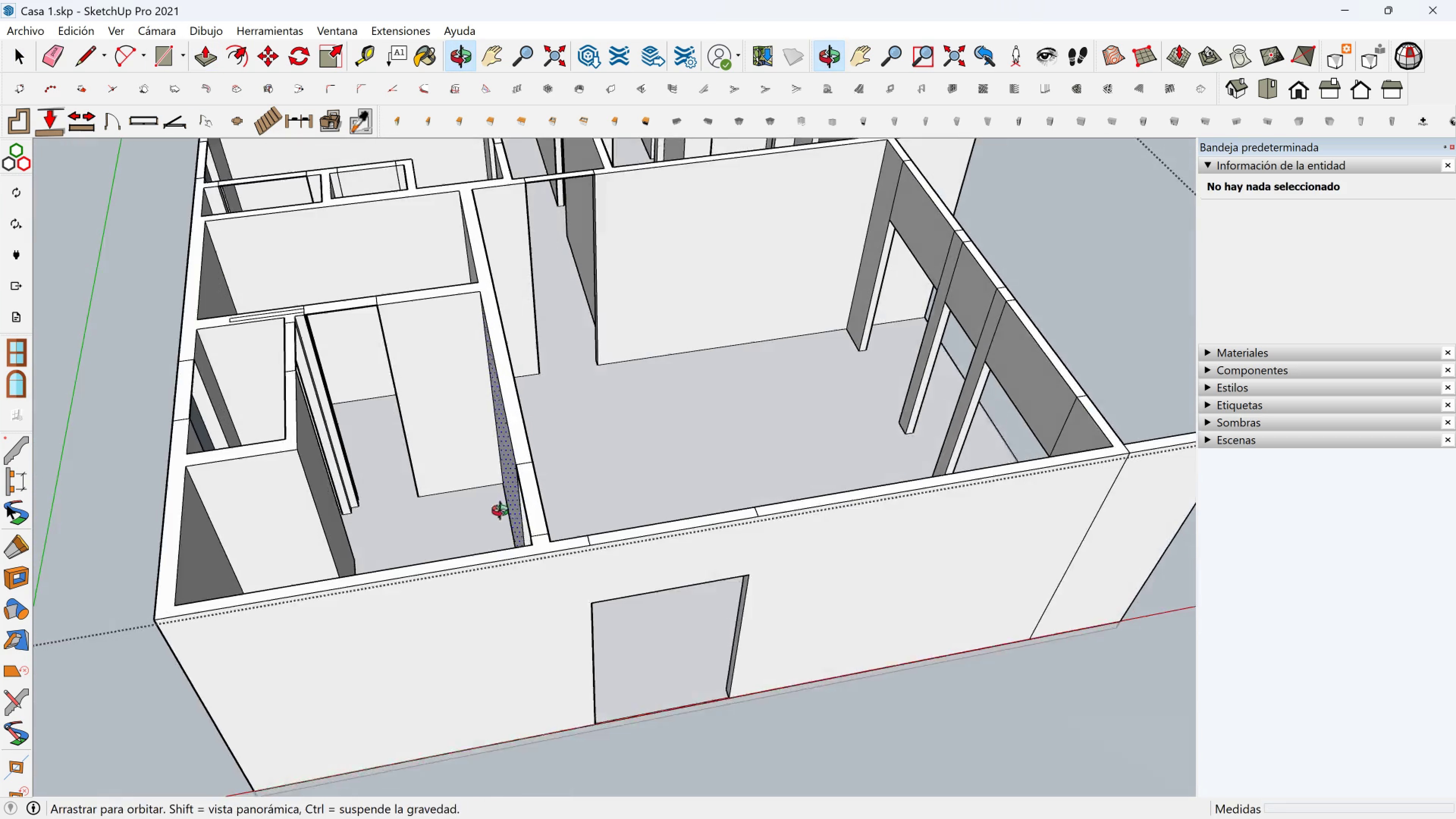 
scroll: coordinate [519, 512], scroll_direction: up, amount: 2.0
 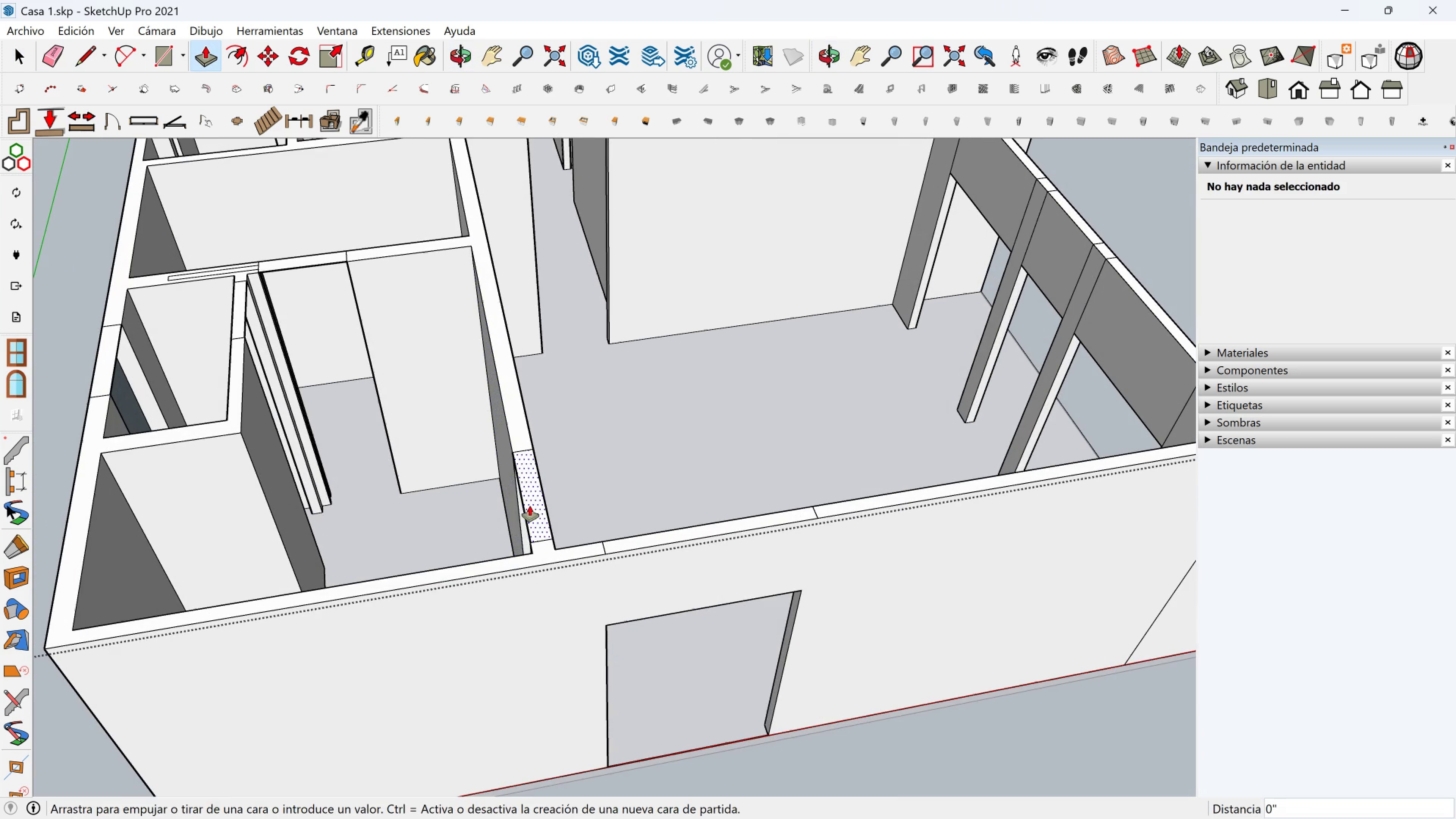 
left_click([530, 506])
 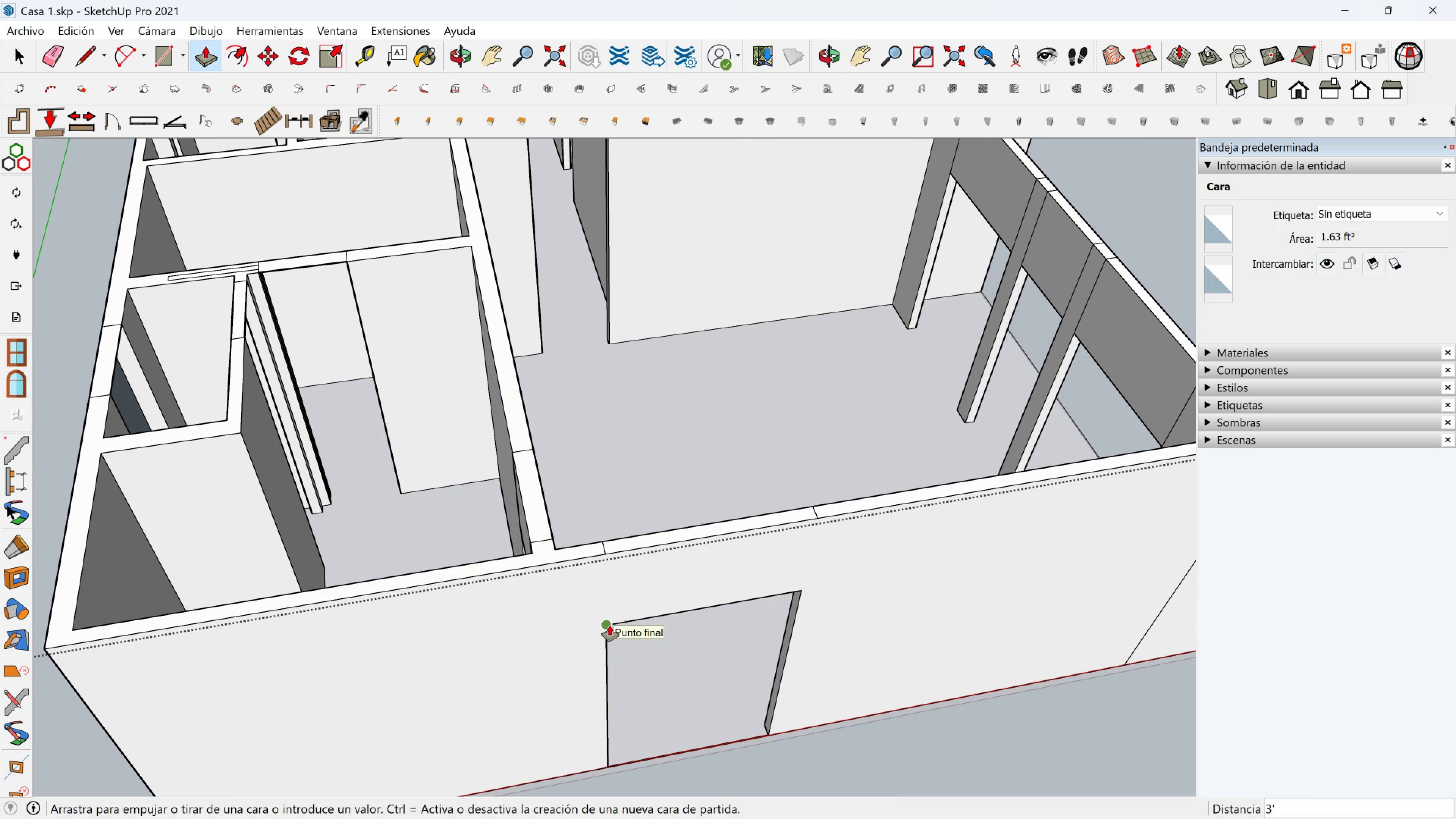 
left_click([610, 625])
 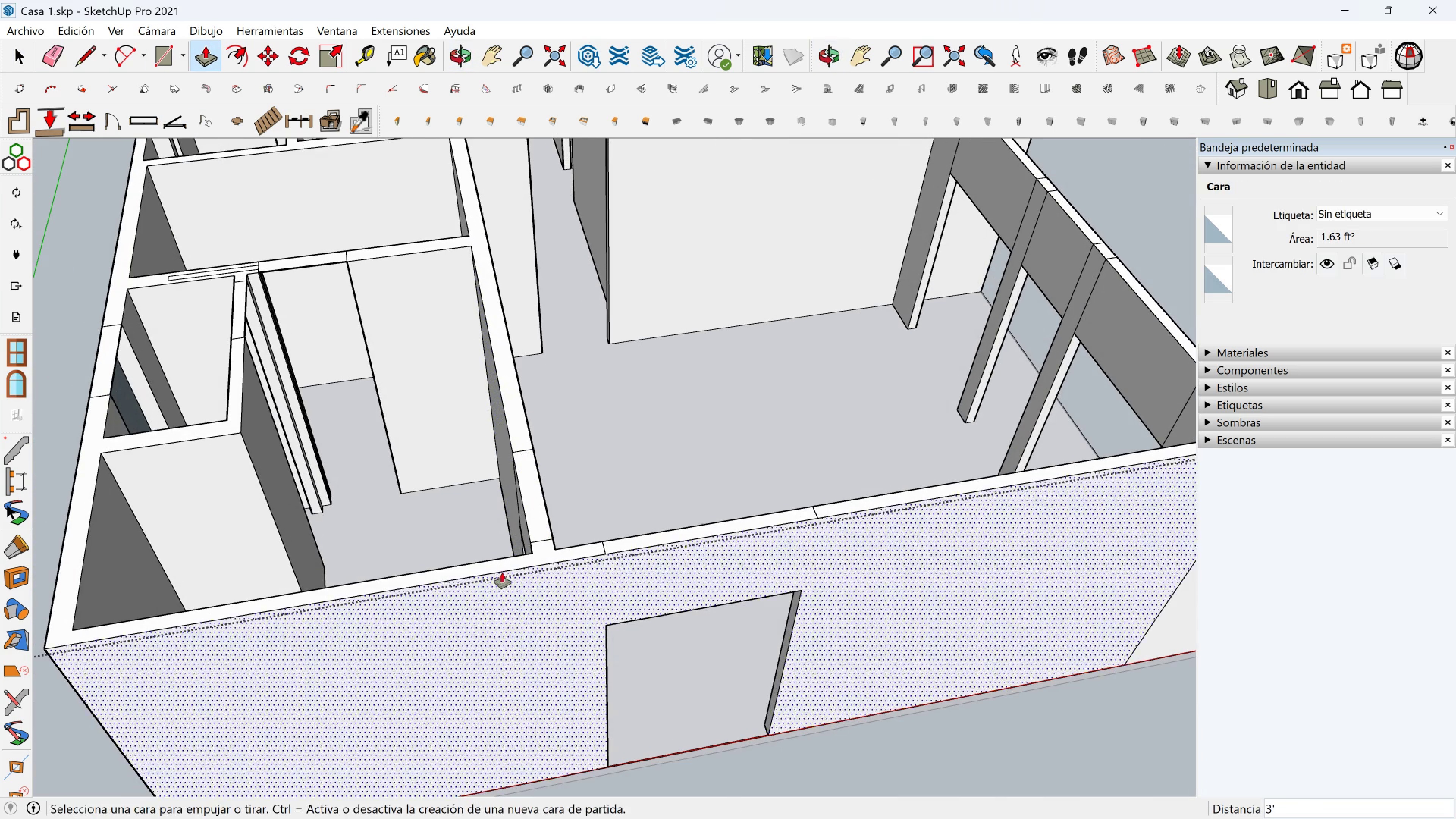 
key(Shift+ShiftLeft)
 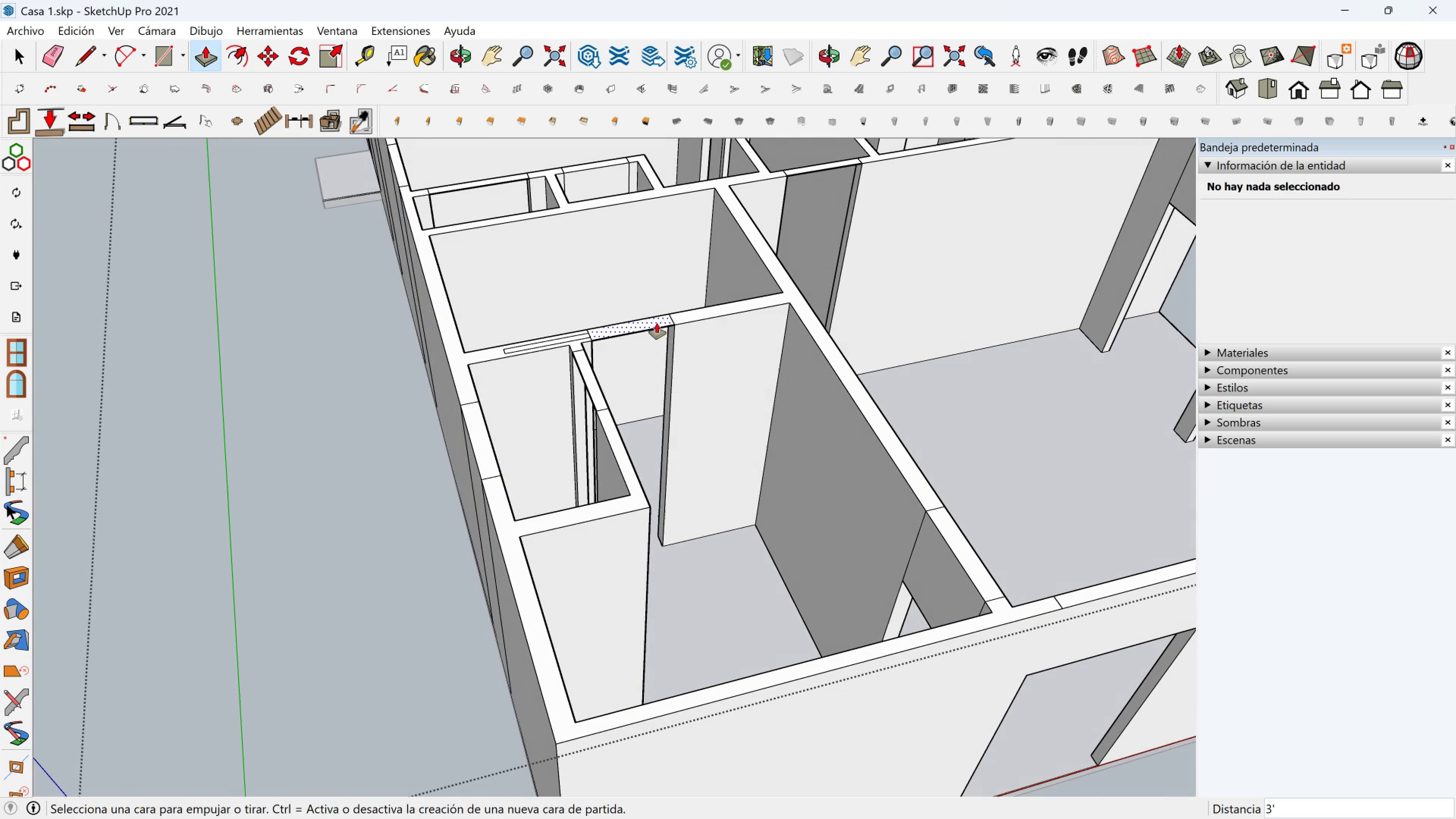 
left_click([657, 323])
 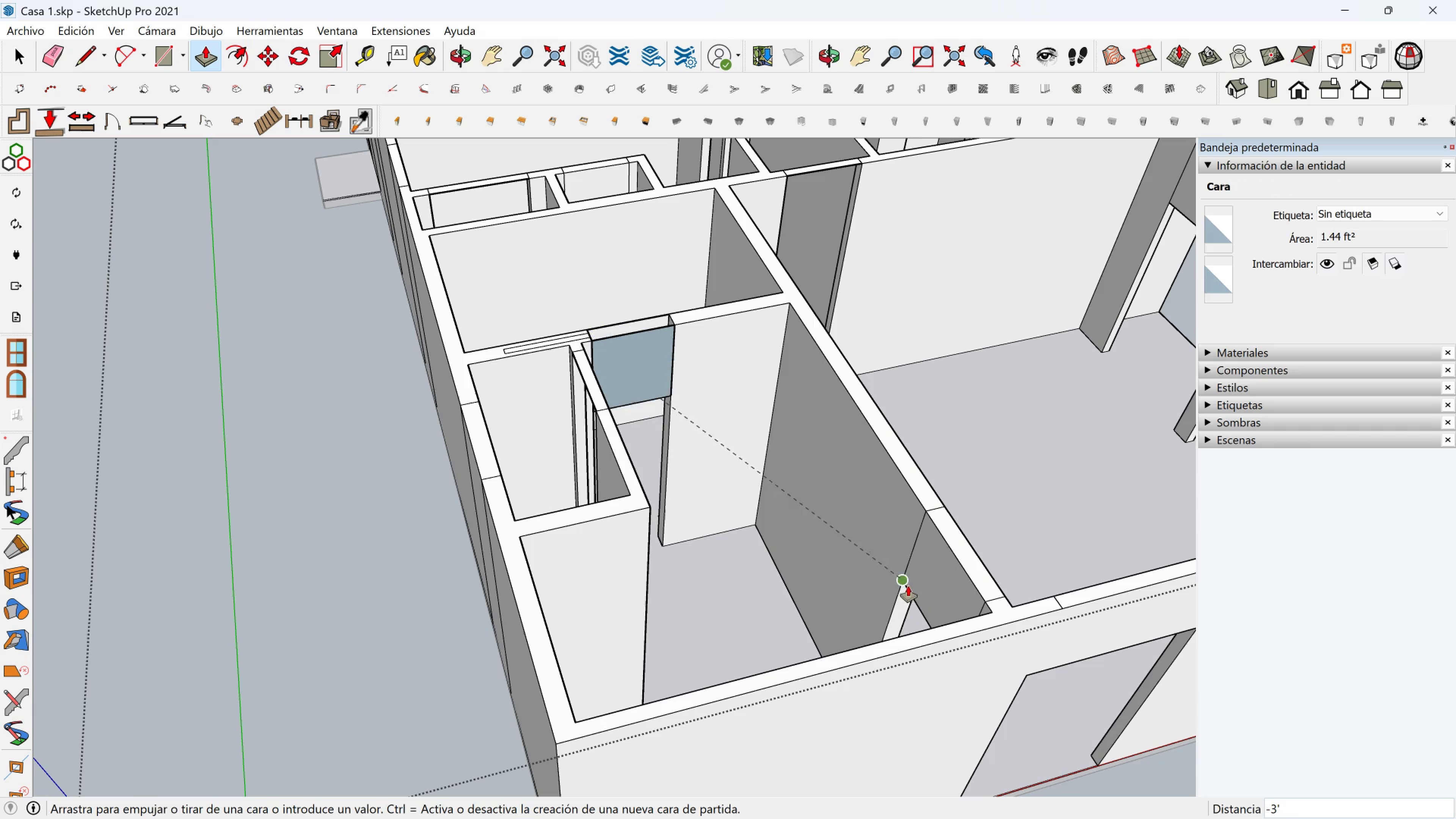 
left_click([908, 585])
 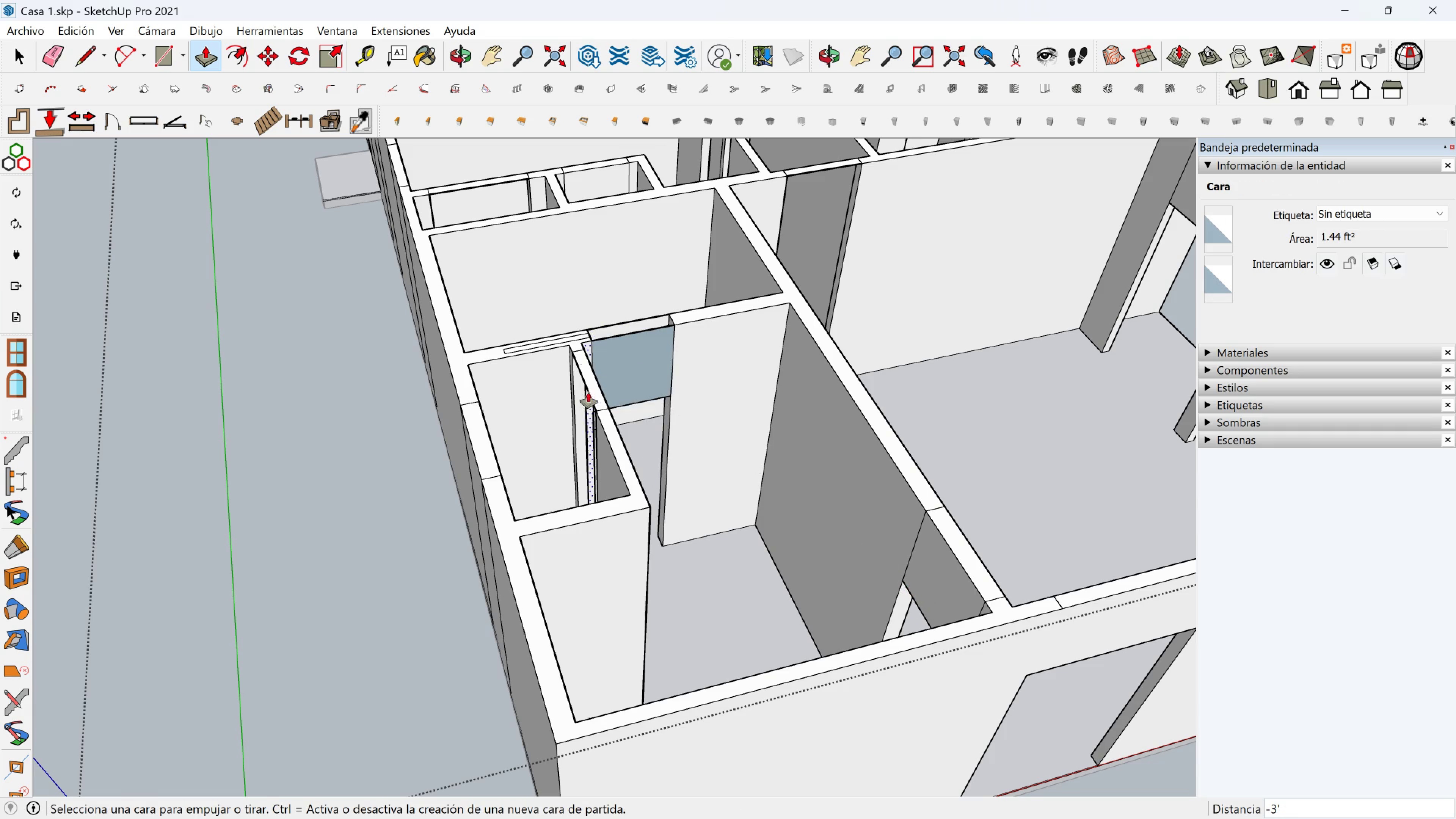 
left_click([592, 388])
 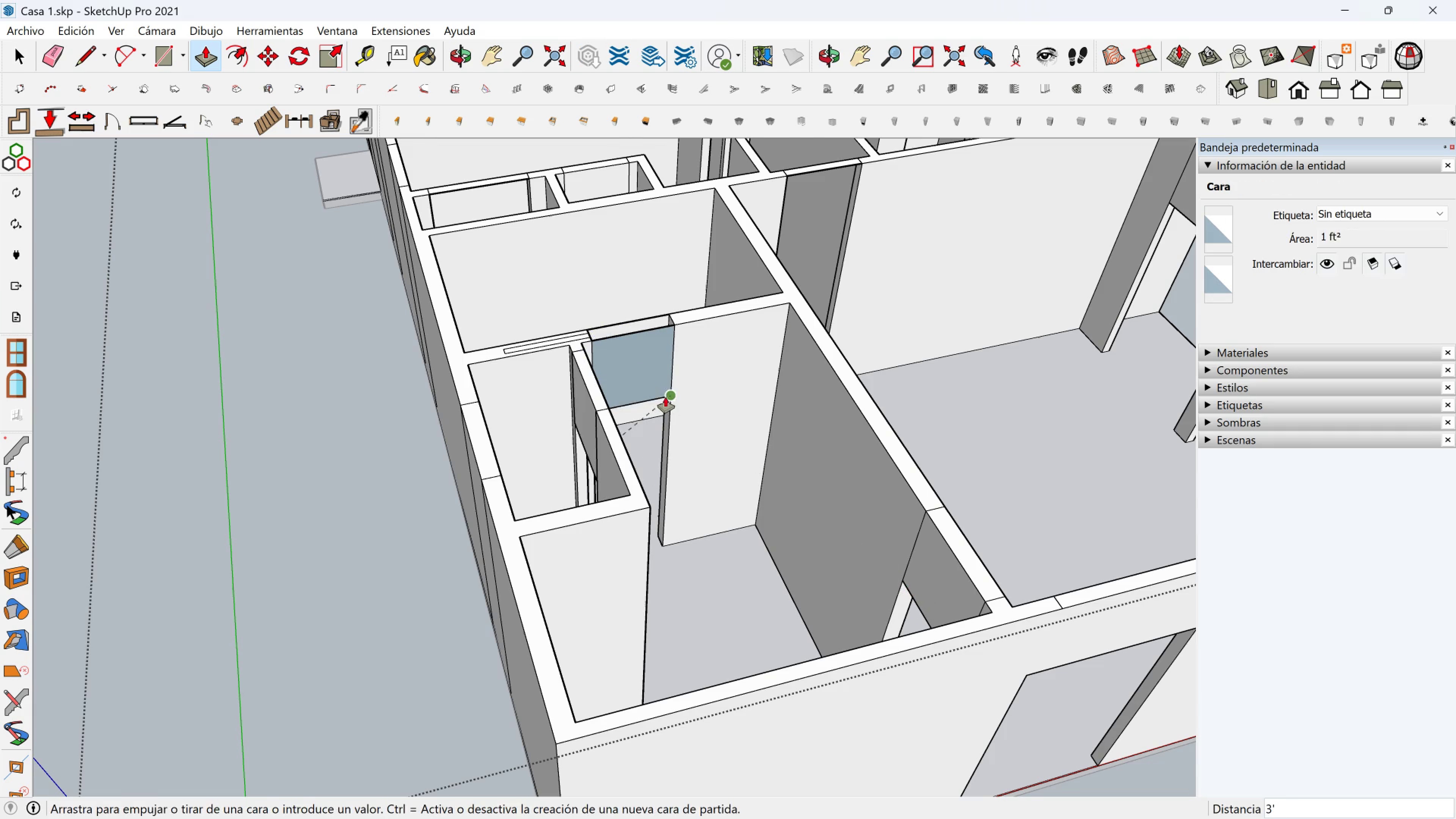 
left_click([665, 397])
 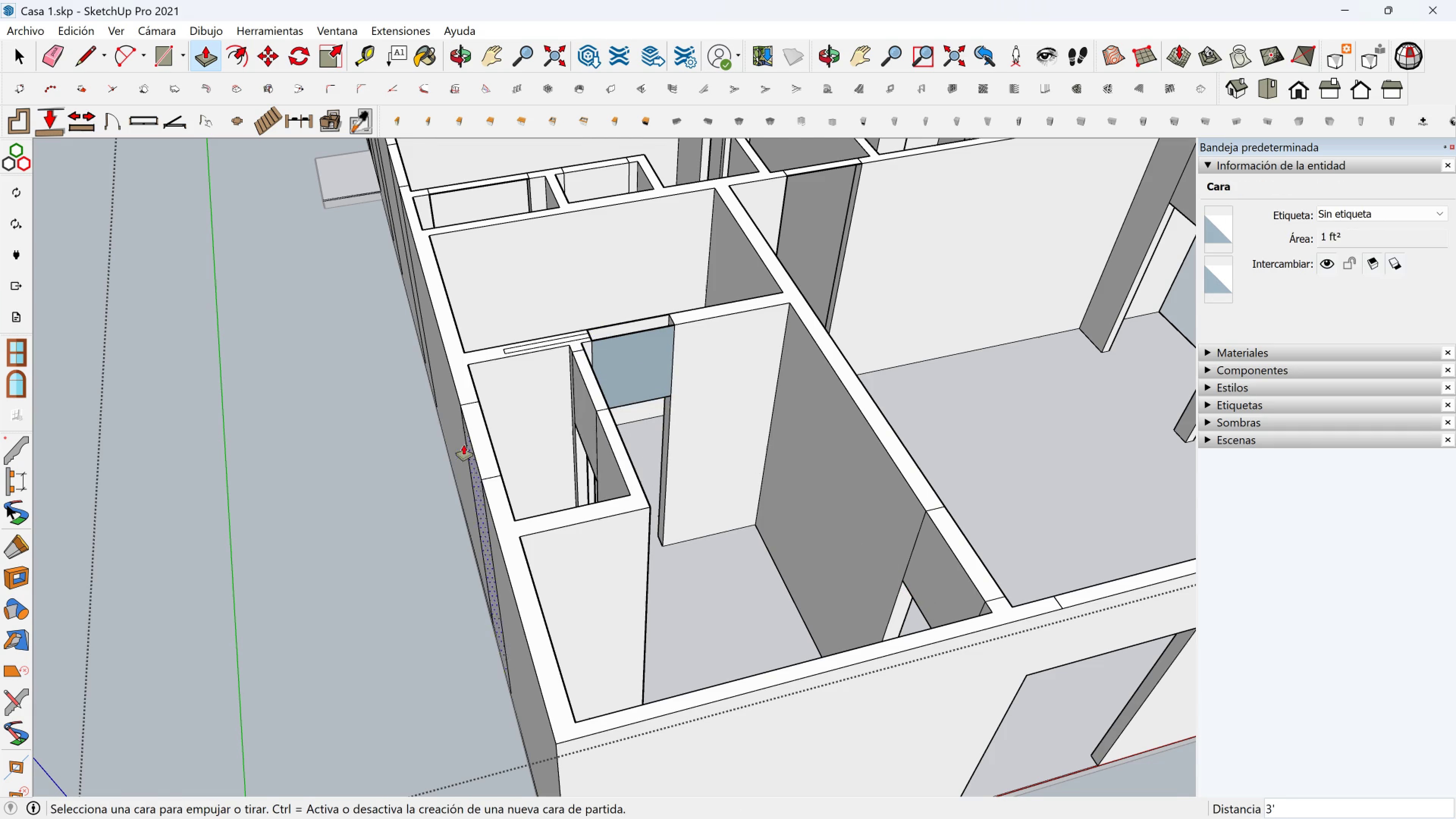 
scroll: coordinate [462, 446], scroll_direction: up, amount: 1.0
 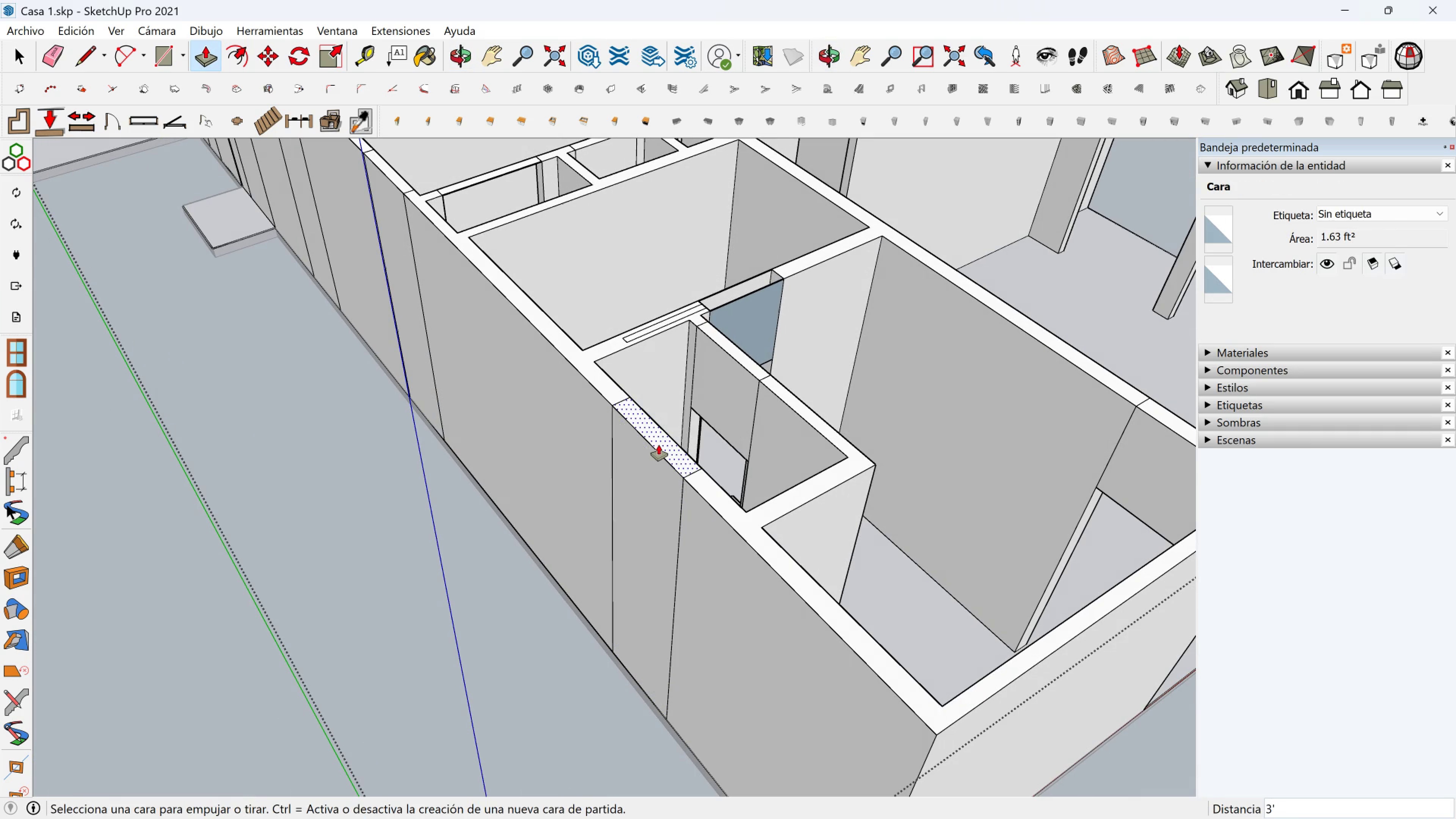 
left_click([659, 445])
 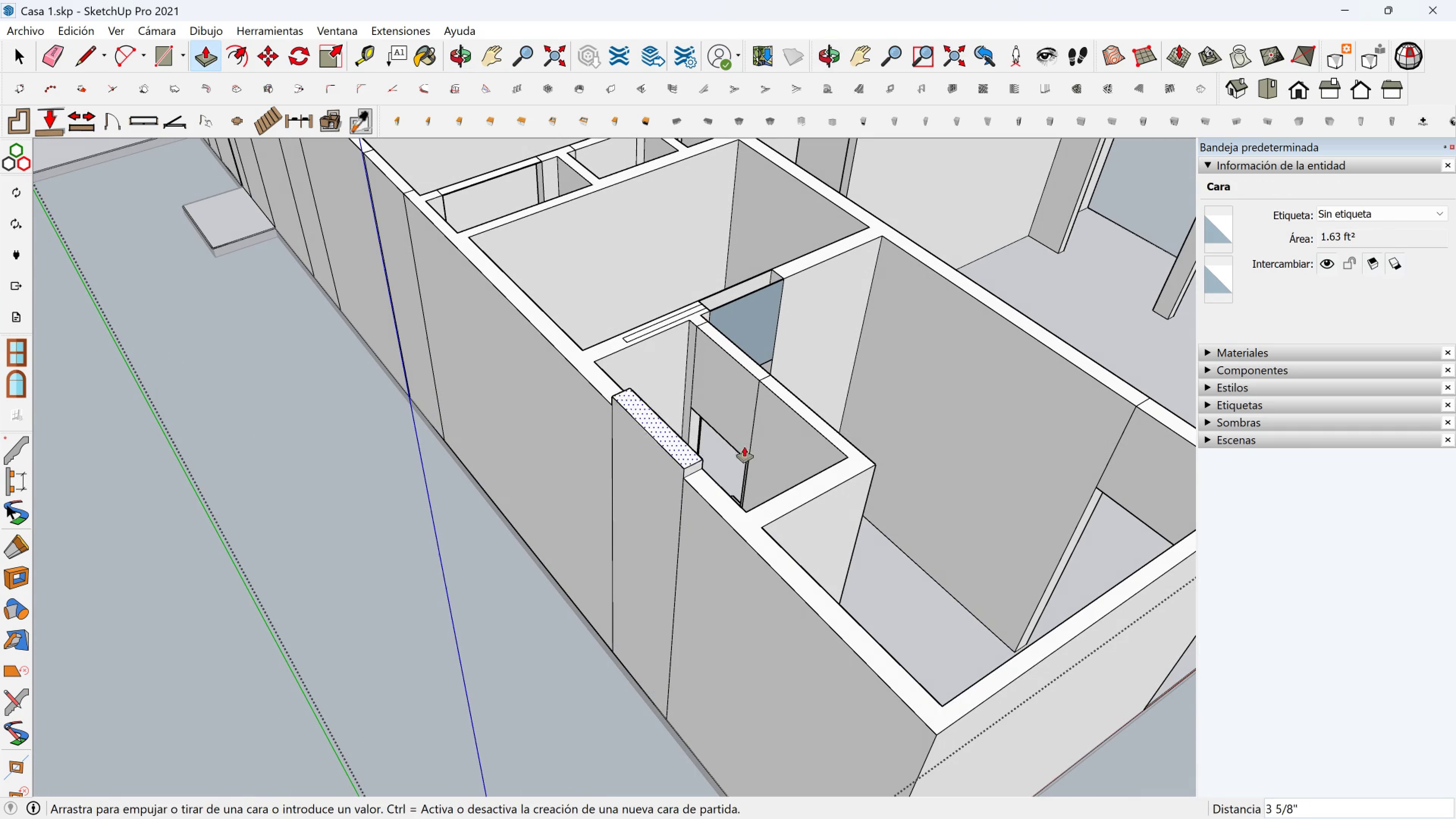 
key(Escape)
 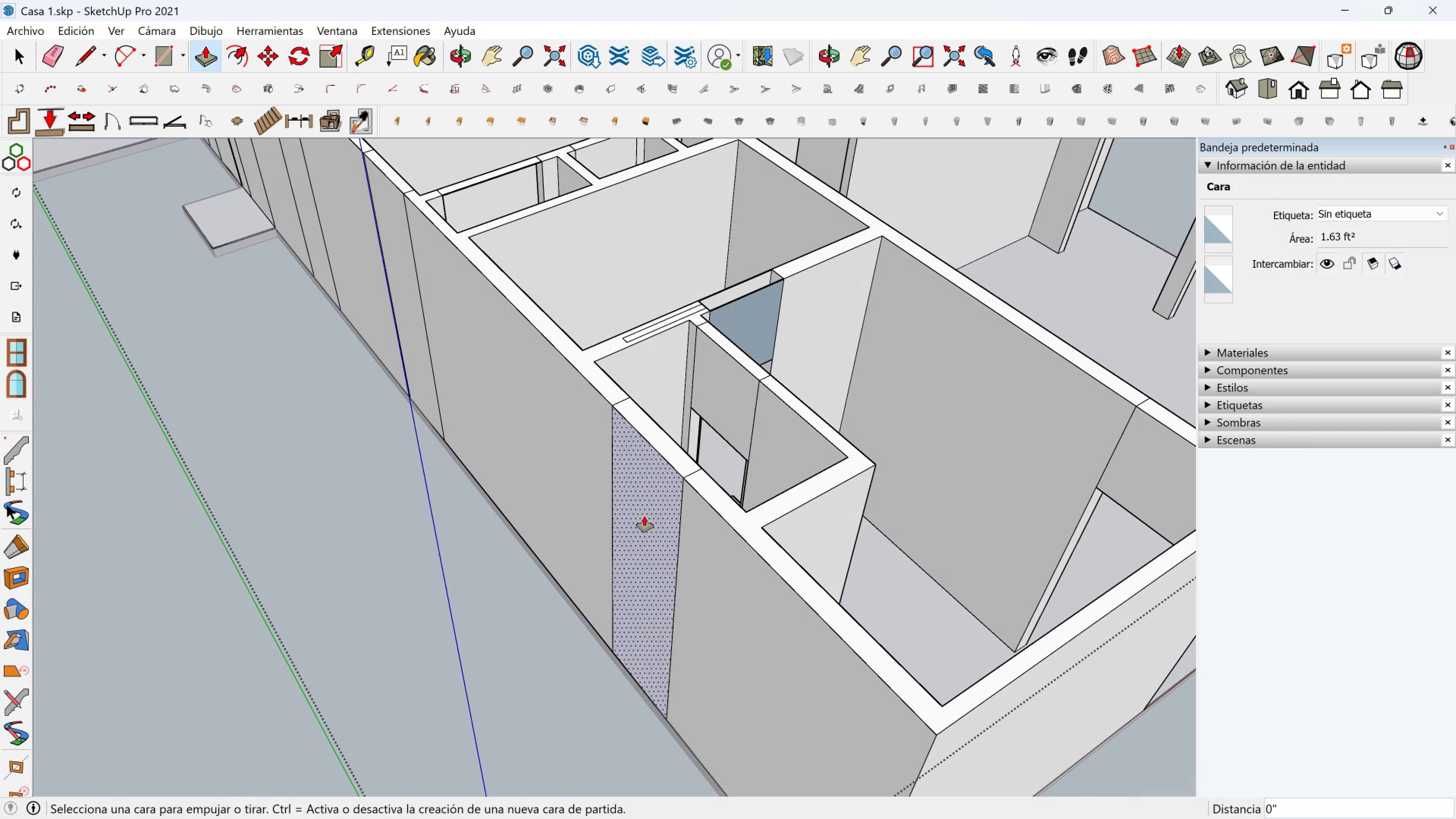 
key(Space)
 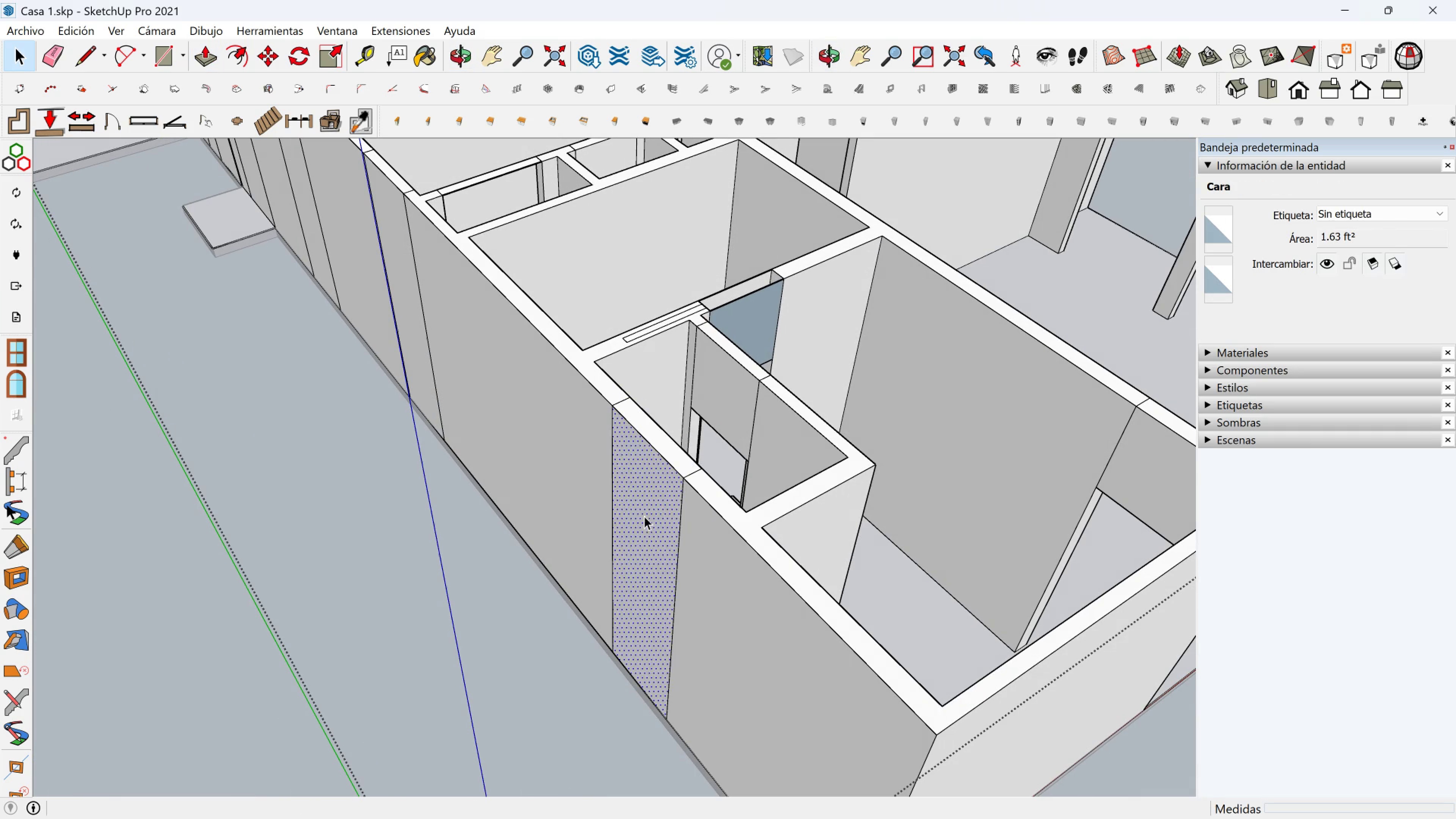 
left_click([644, 516])
 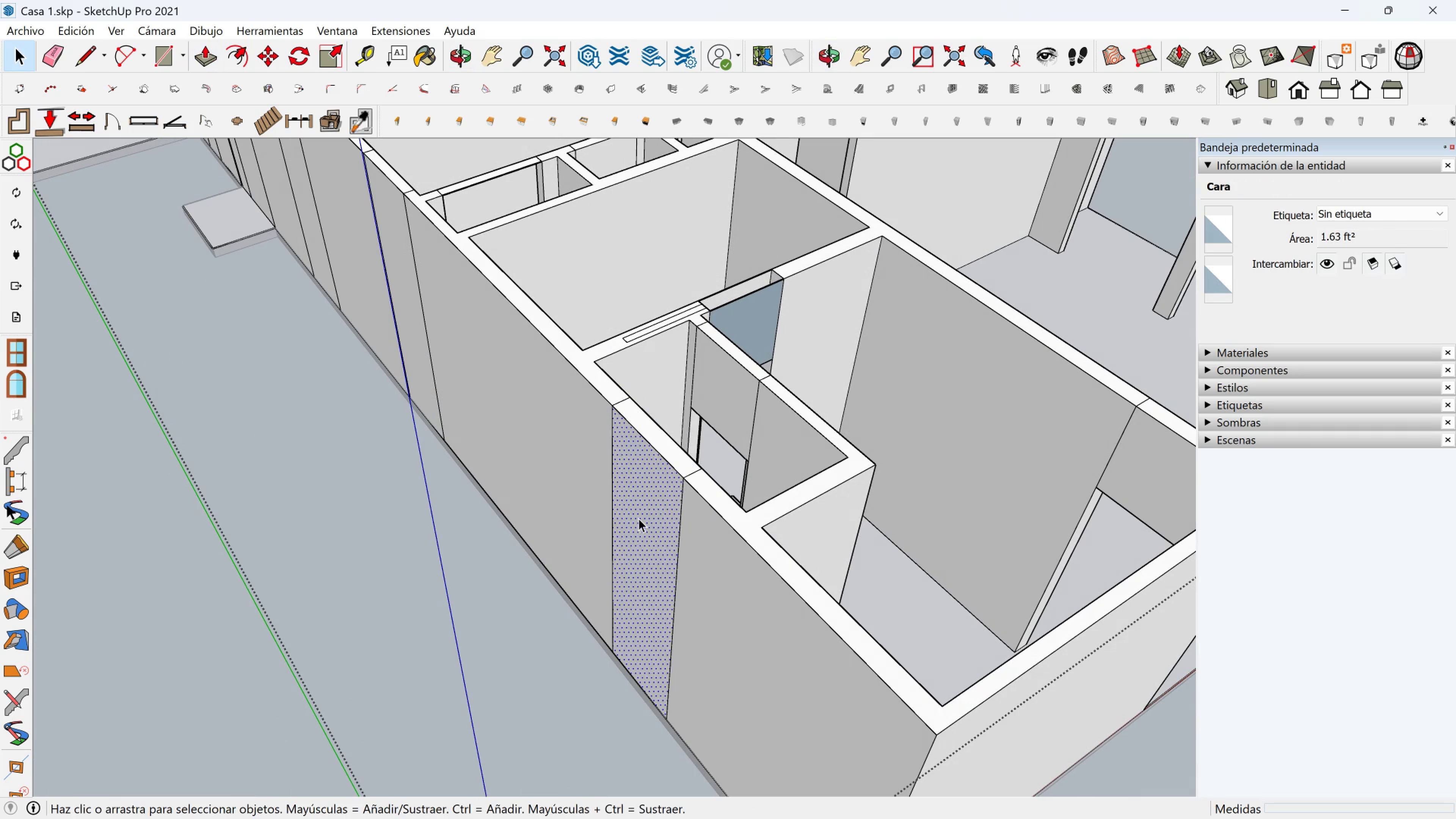 
key(Delete)
 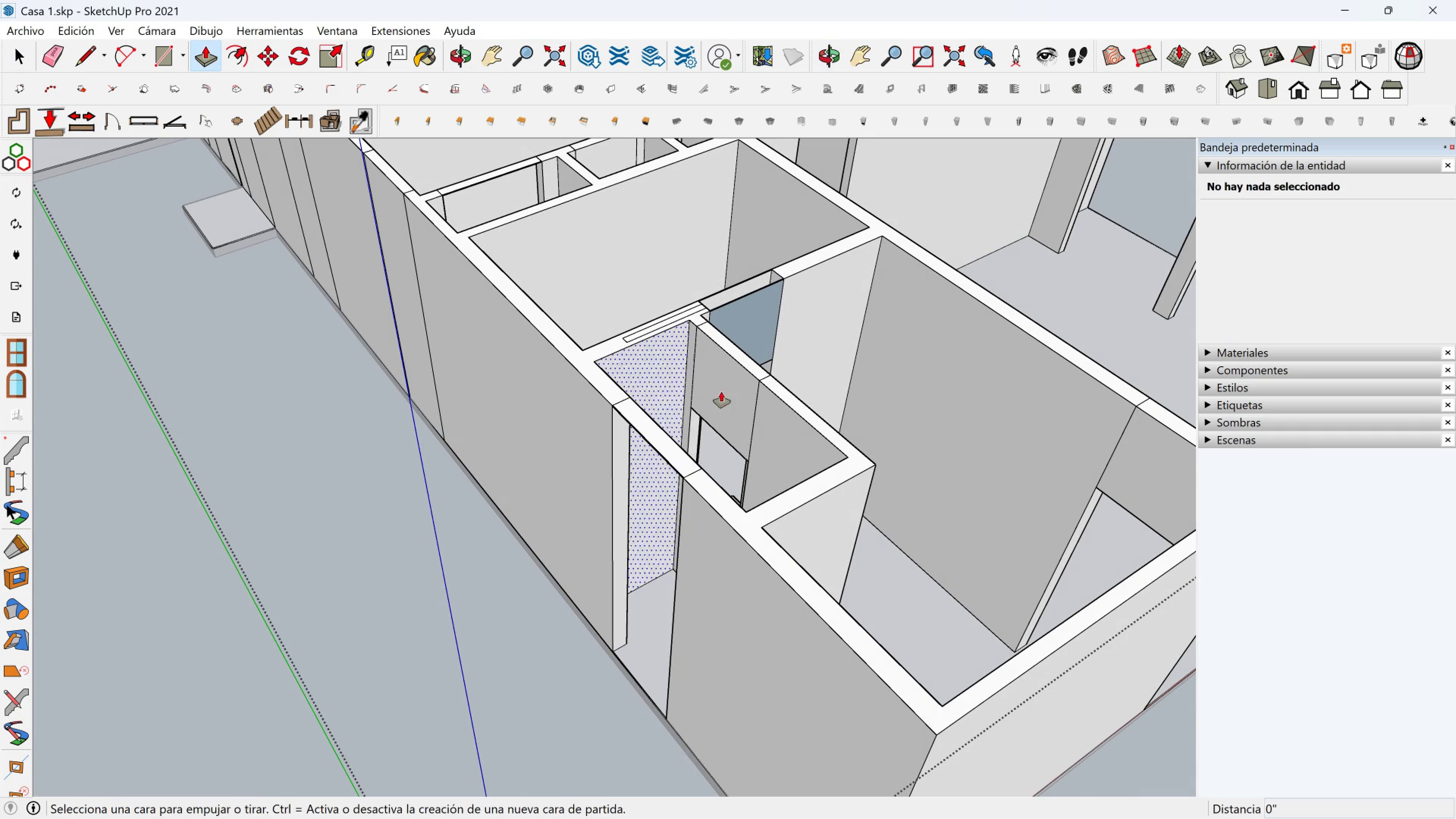 
left_click([658, 431])
 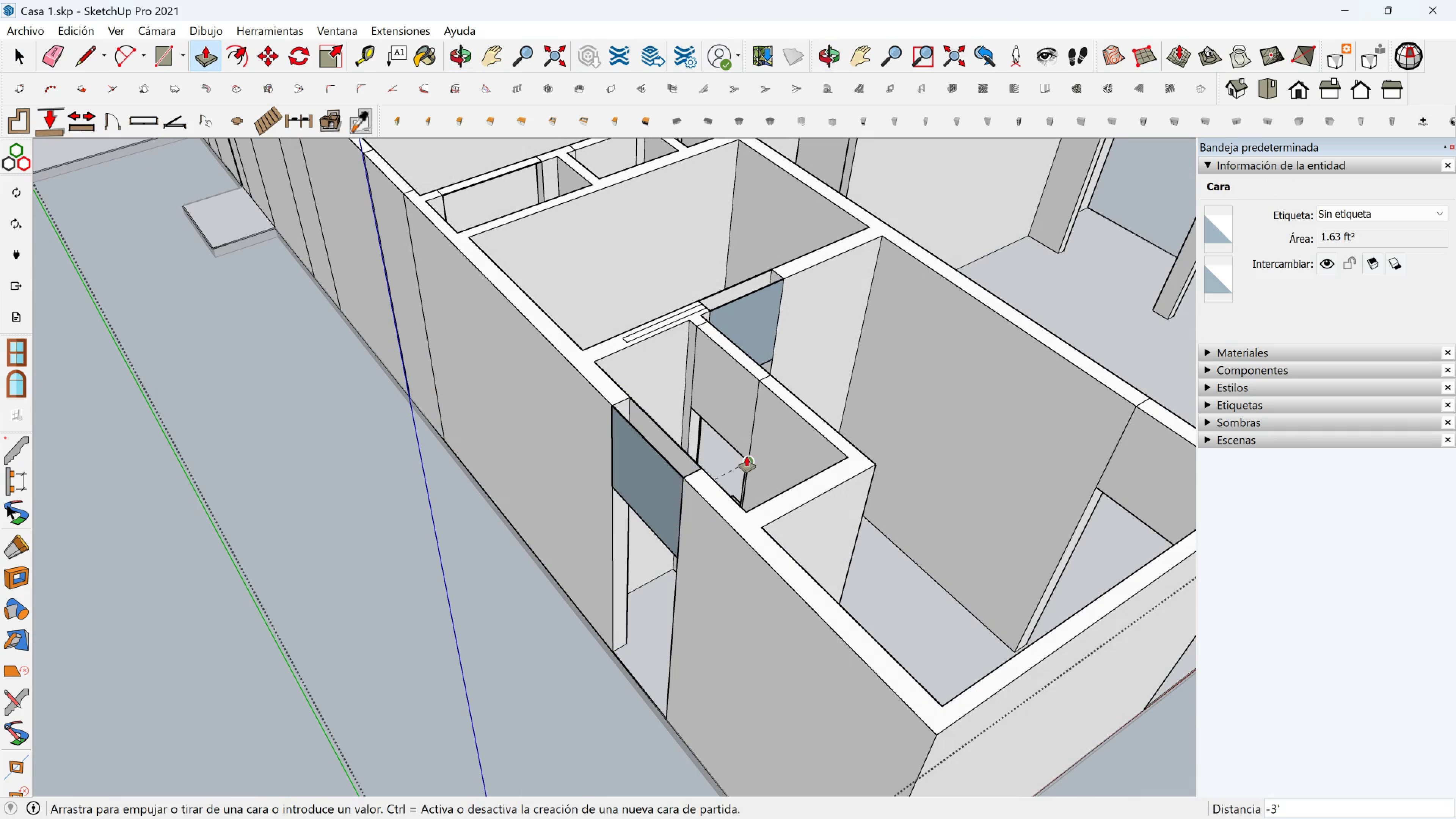 
left_click([747, 457])
 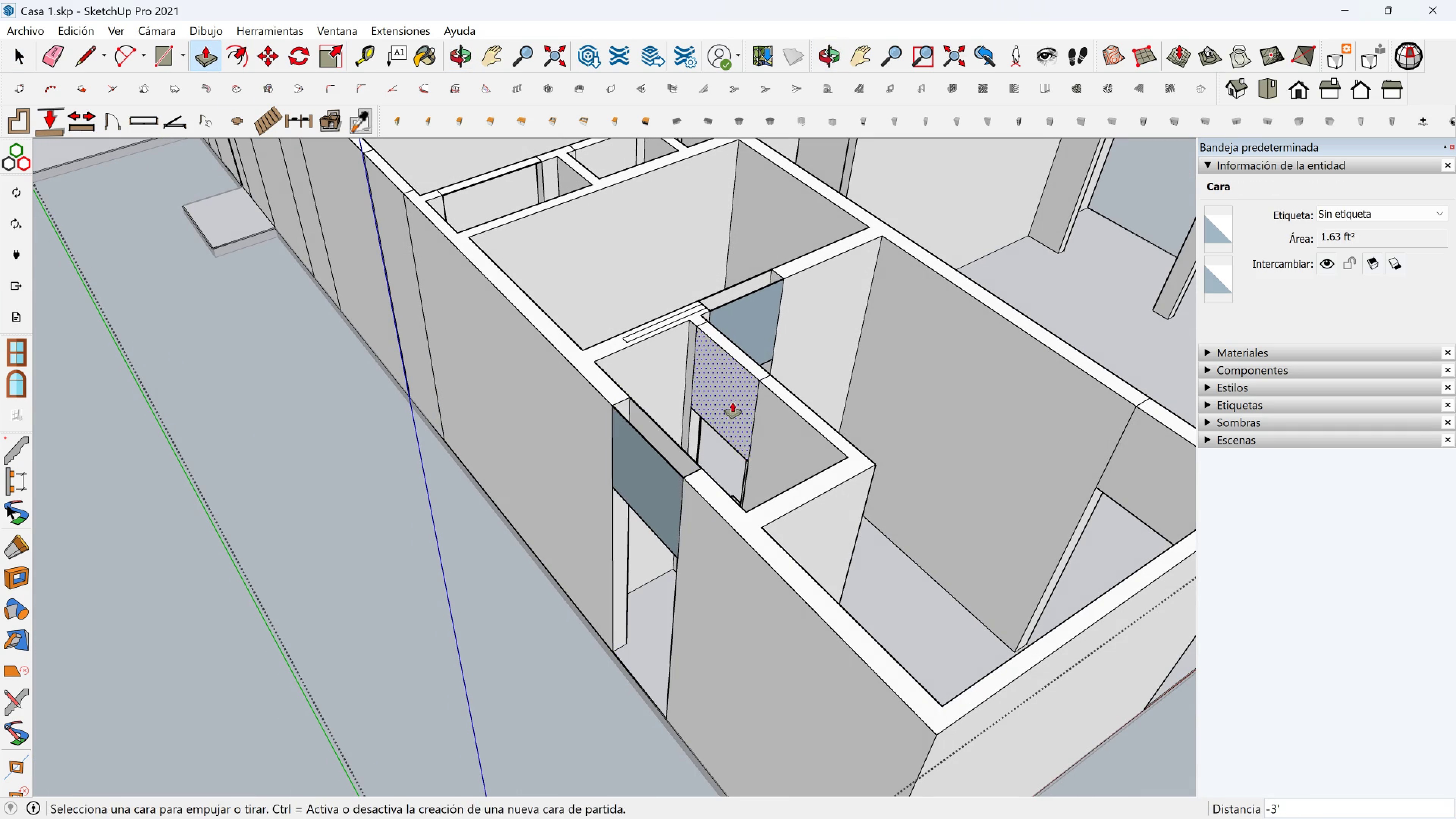 
hold_key(key=ShiftLeft, duration=0.5)
 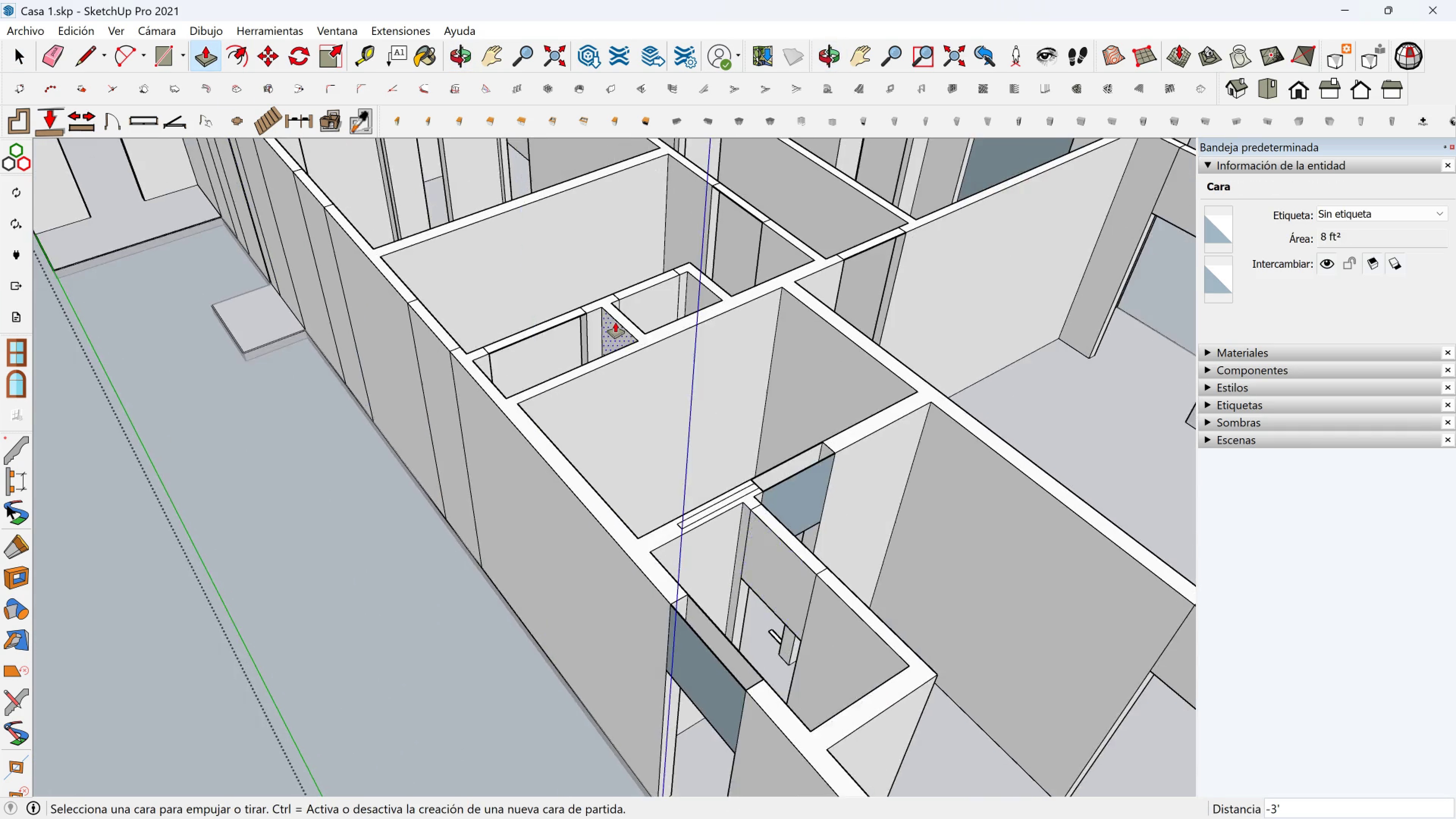 
scroll: coordinate [880, 446], scroll_direction: up, amount: 4.0
 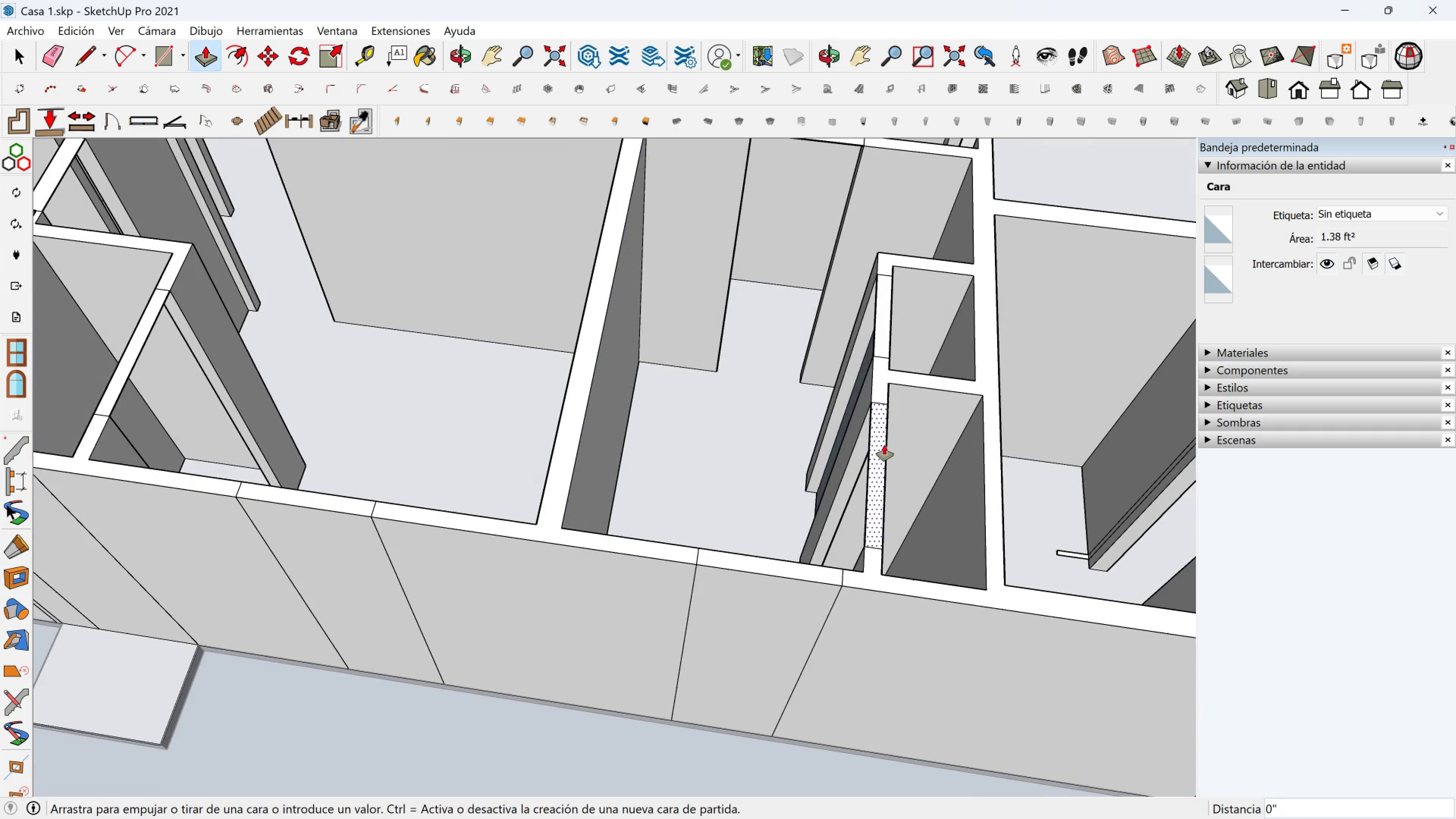 
left_click([884, 445])
 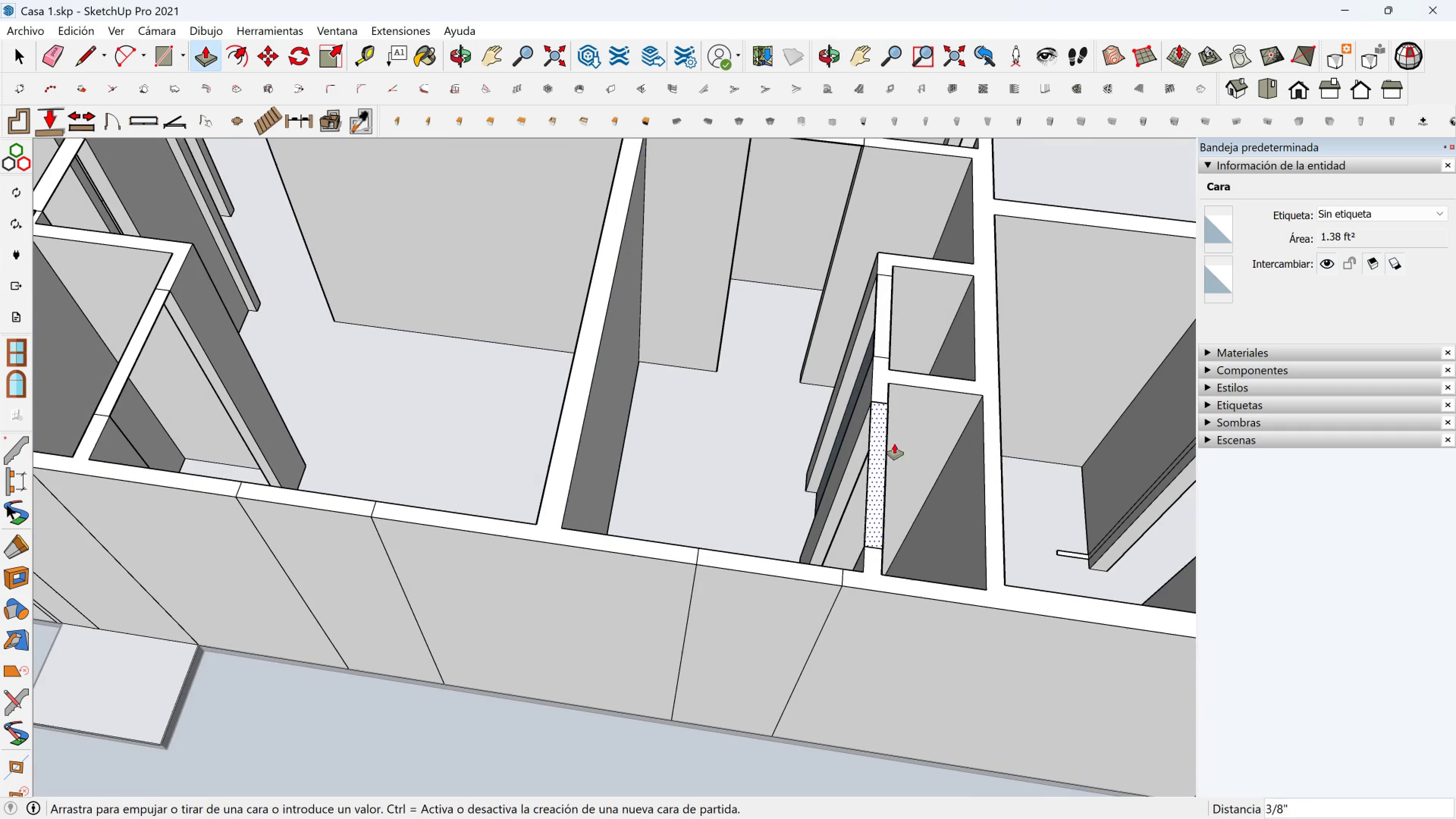 
hold_key(key=ShiftLeft, duration=0.35)
 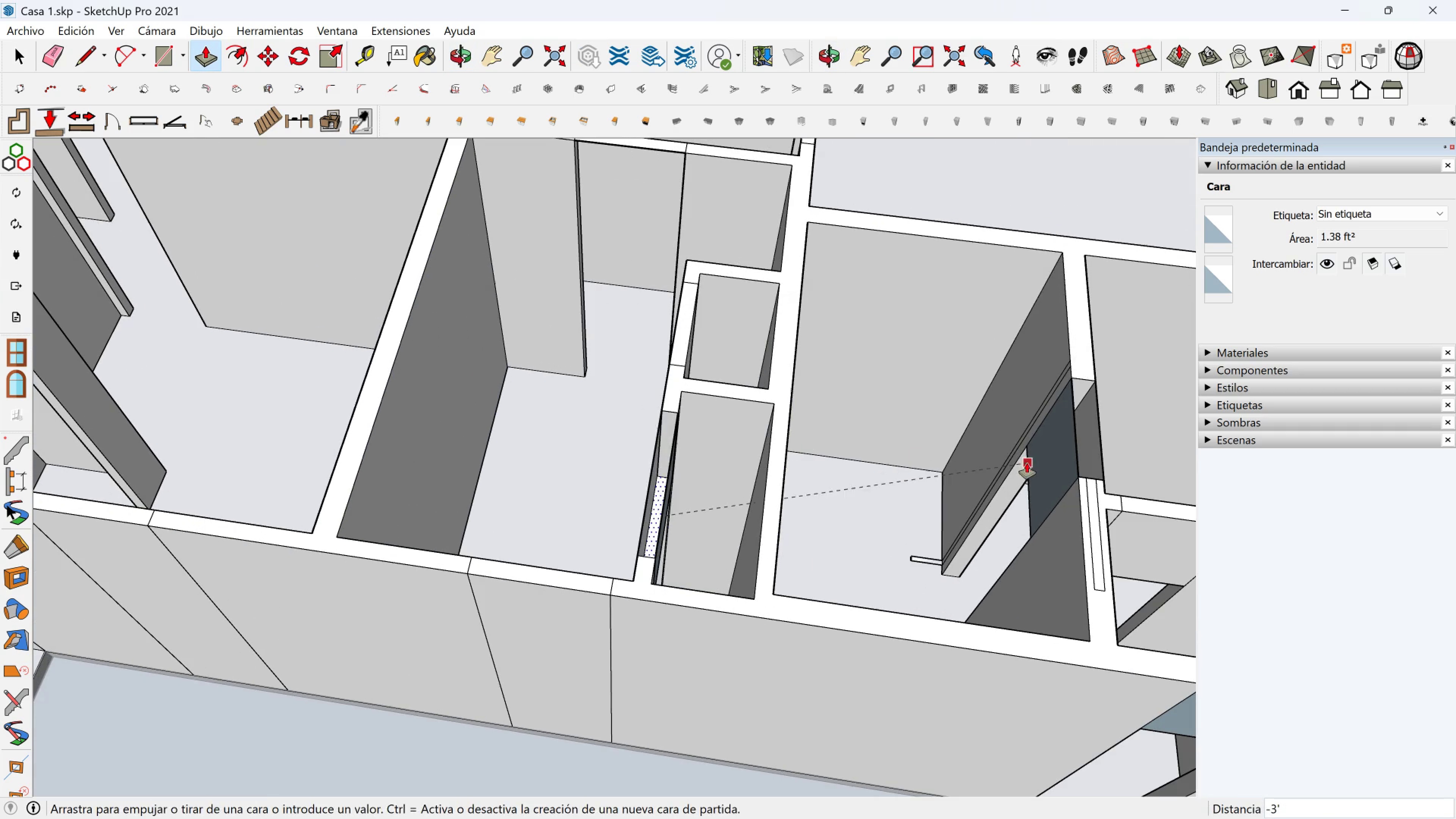 
left_click([1027, 463])
 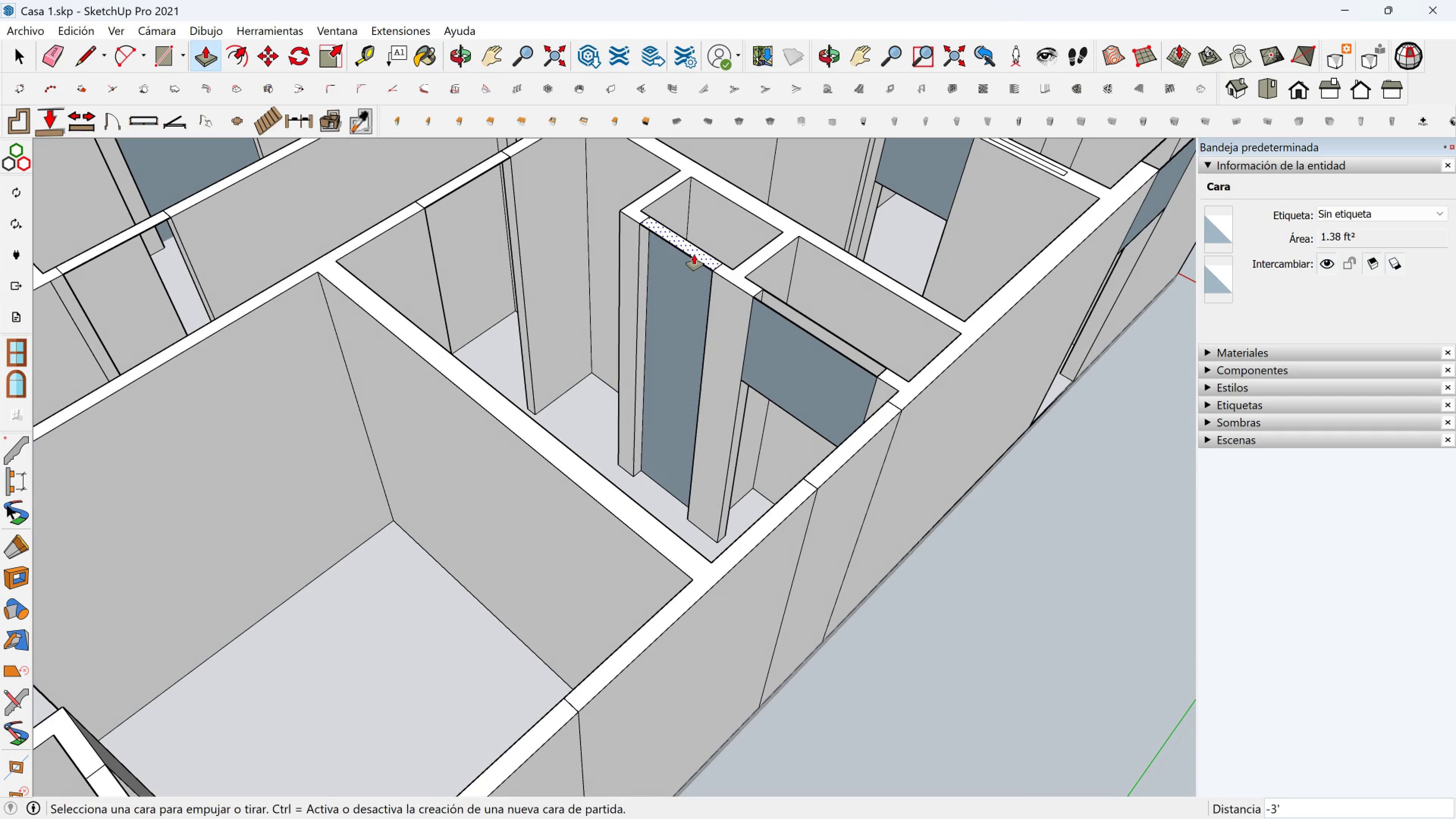 
key(Space)
 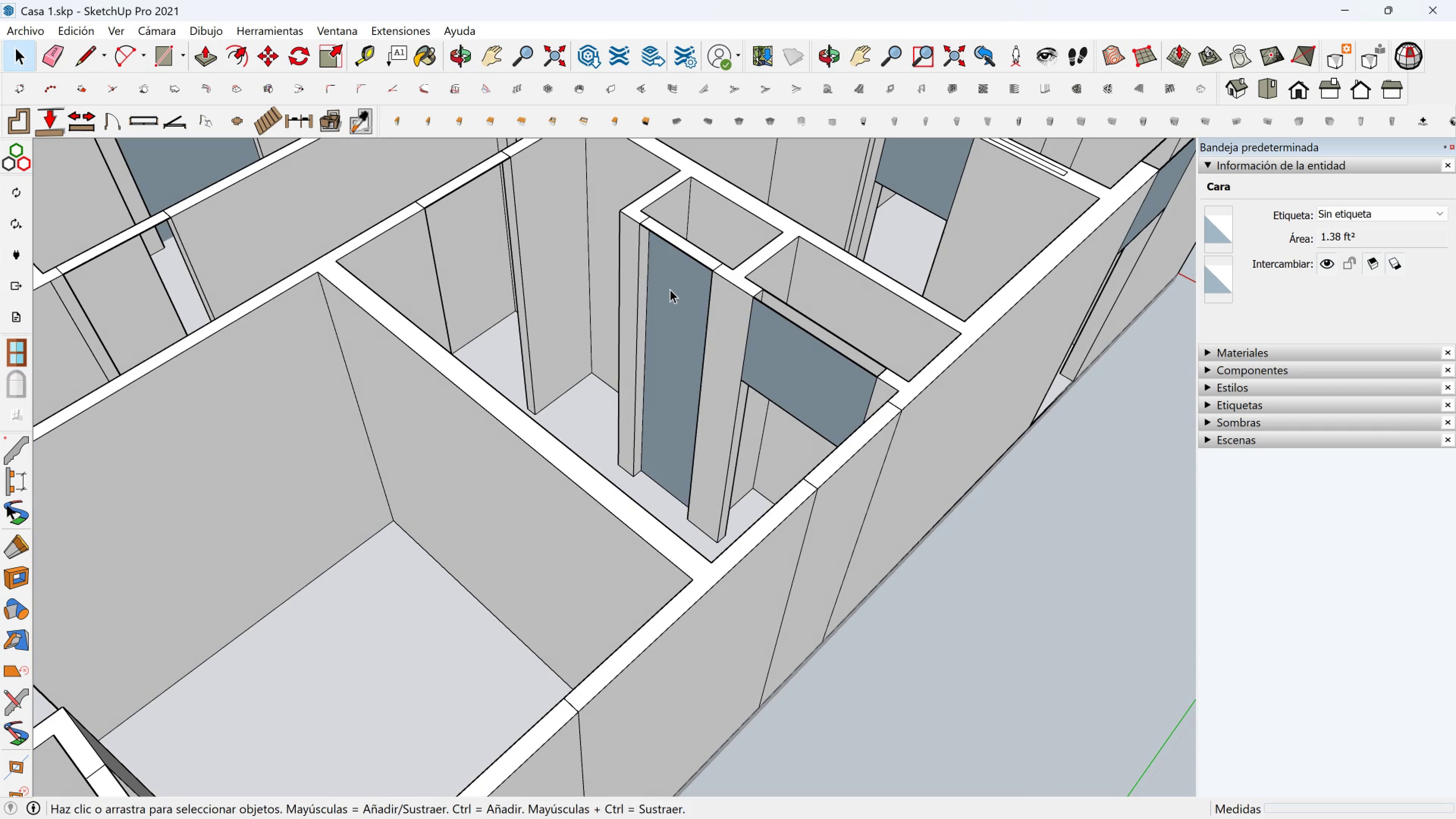 
left_click([670, 289])
 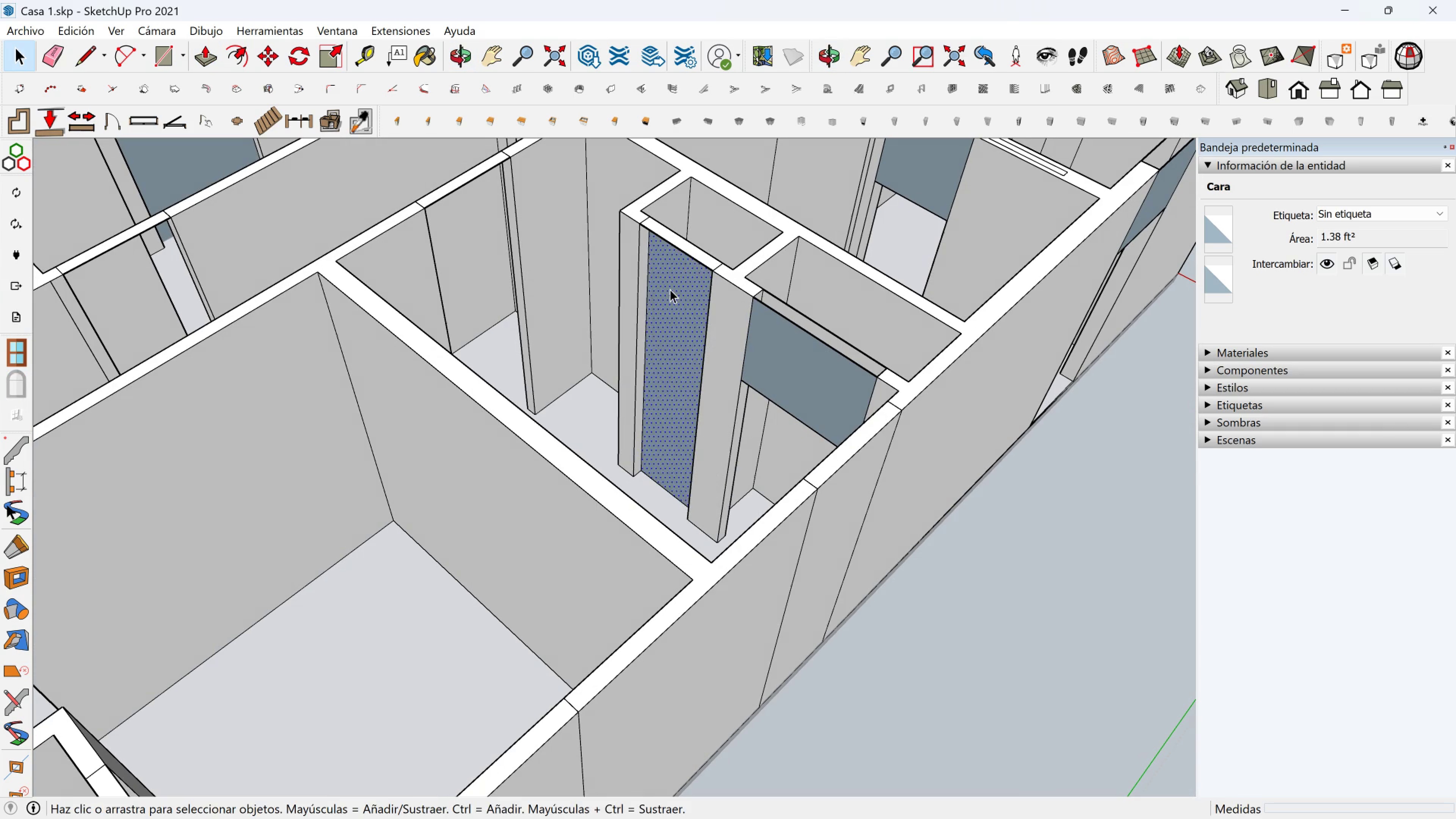 
key(Delete)
 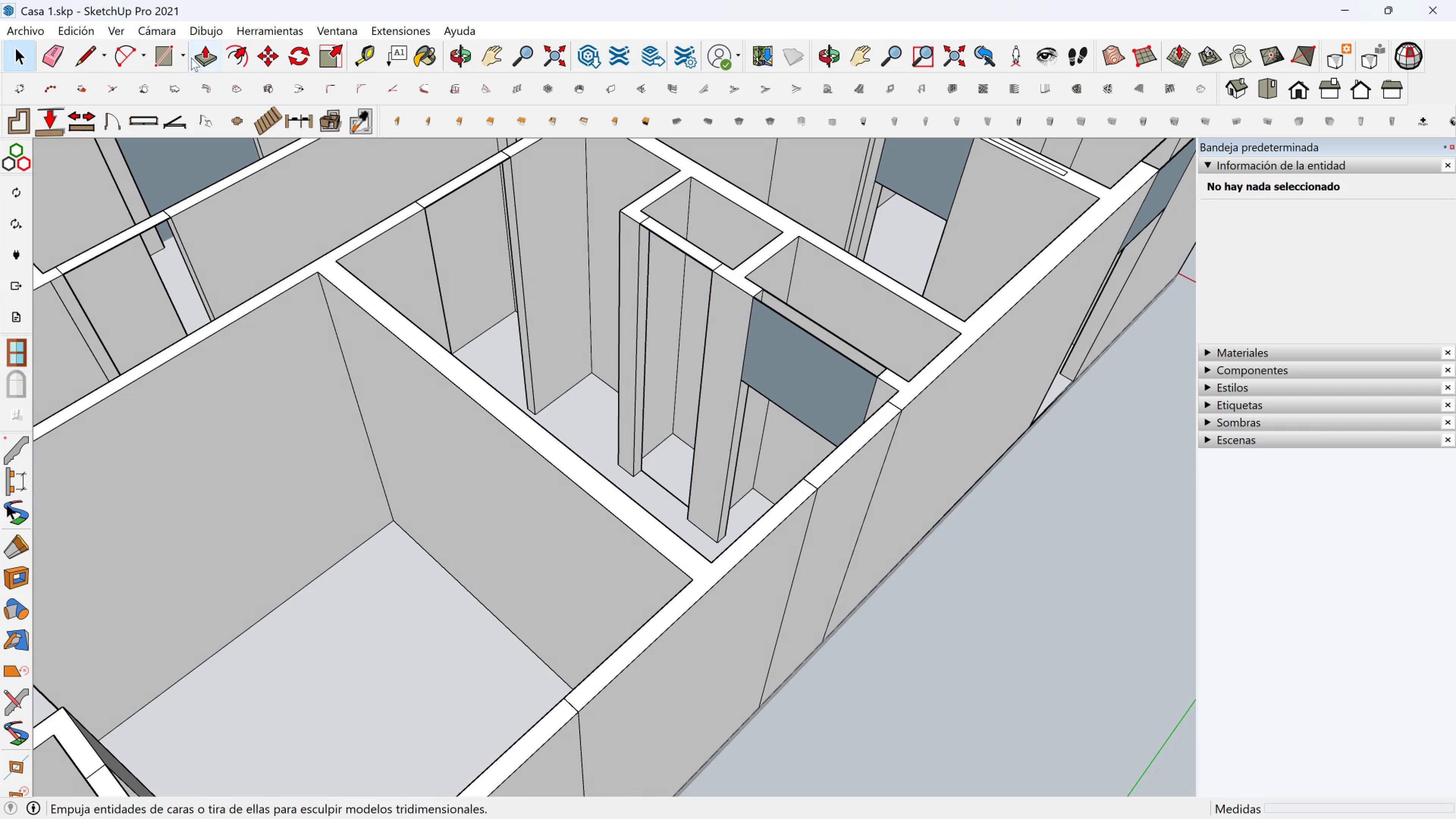 
left_click([207, 52])
 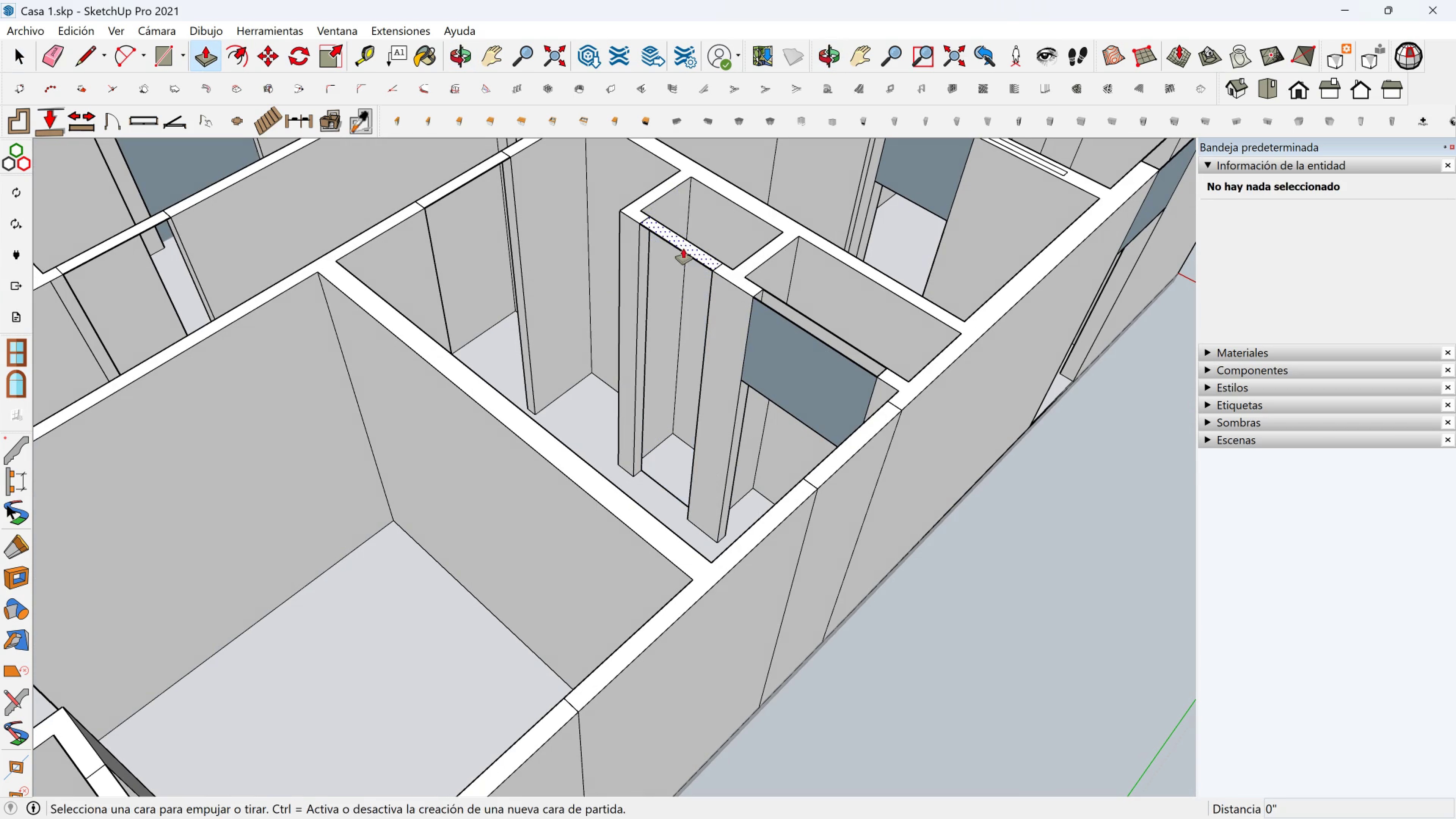 
left_click([685, 248])
 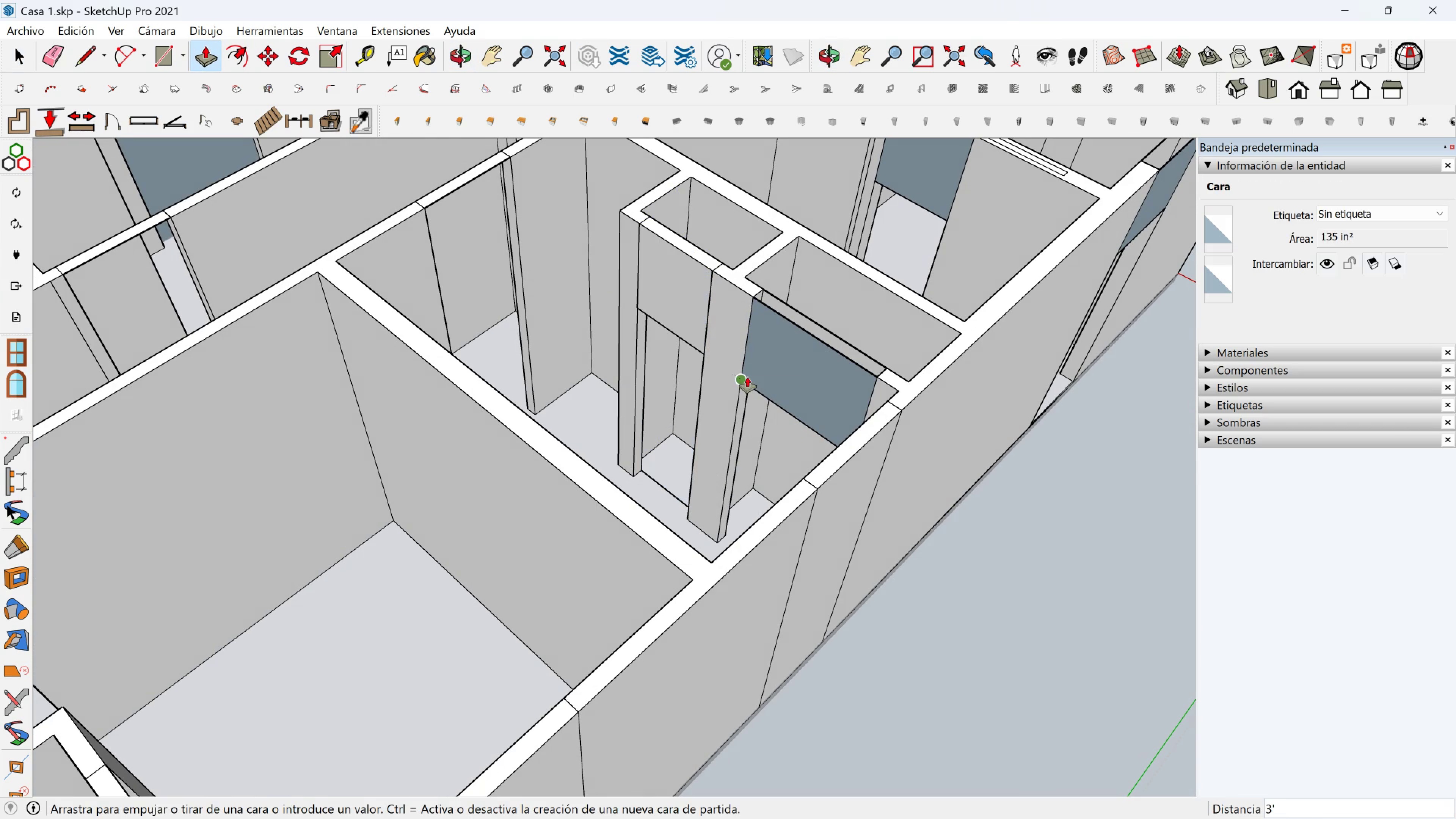 
left_click([747, 377])
 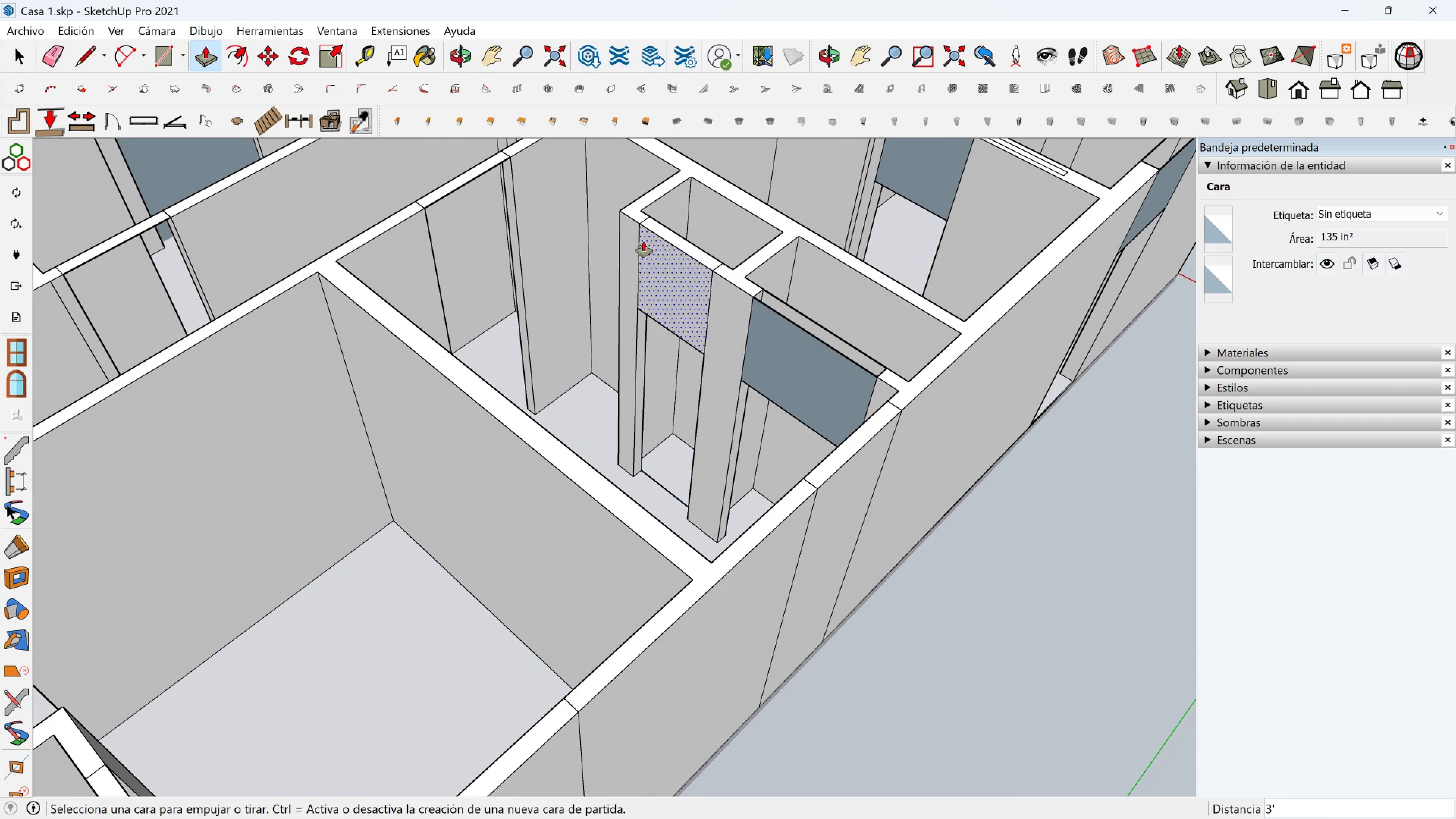 
key(Shift+ShiftLeft)
 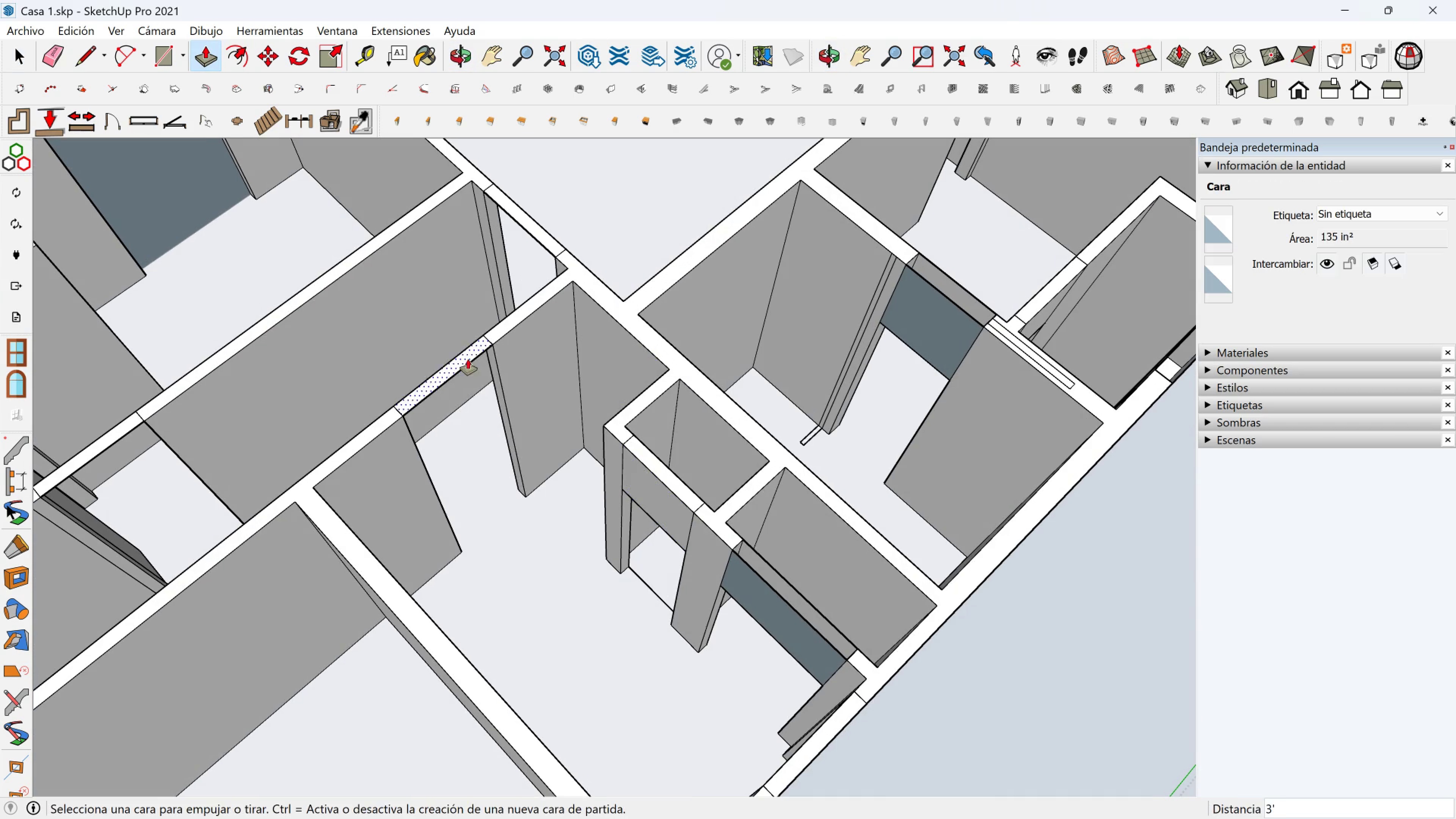 
left_click([468, 359])
 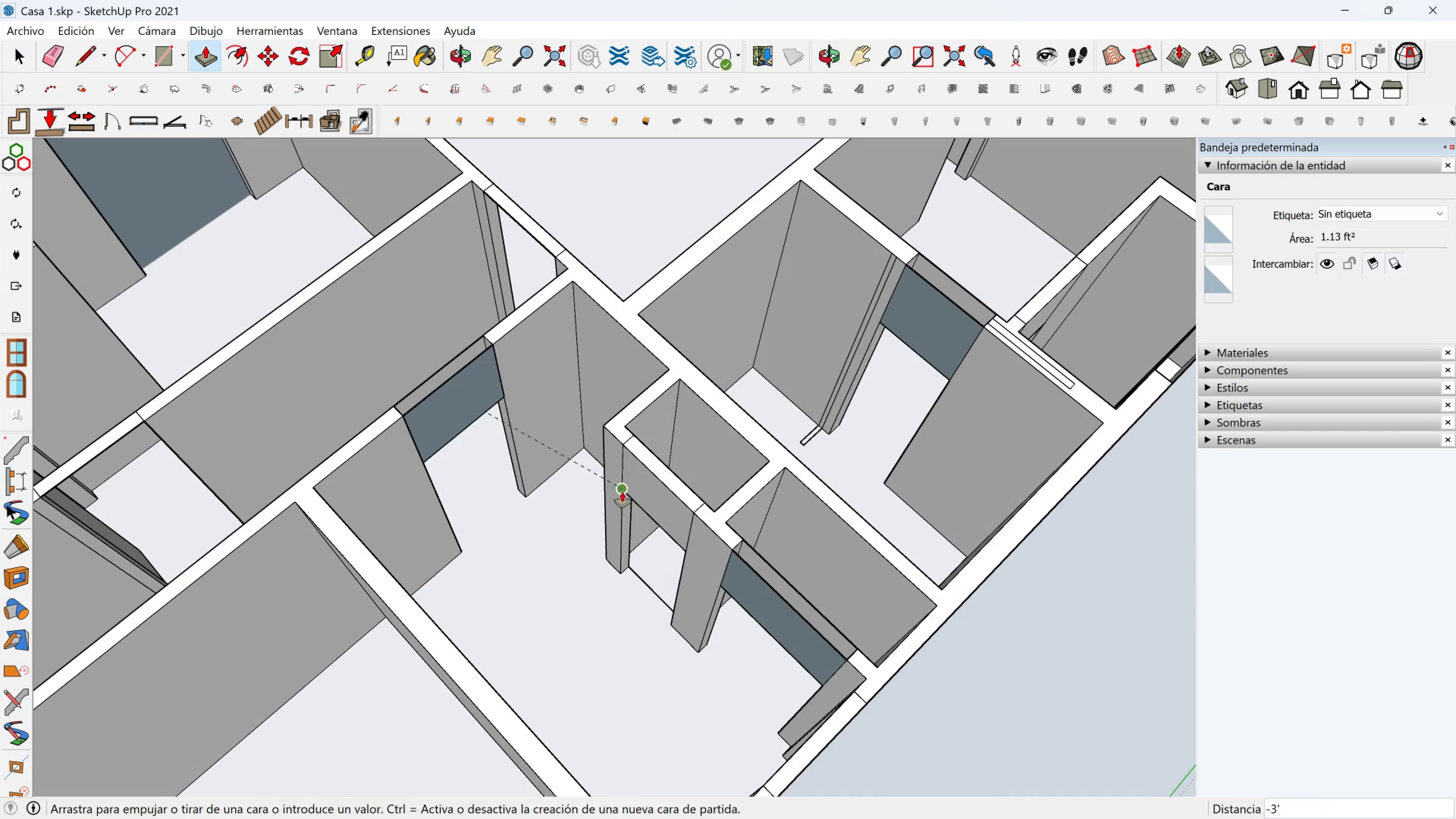 
left_click([623, 492])
 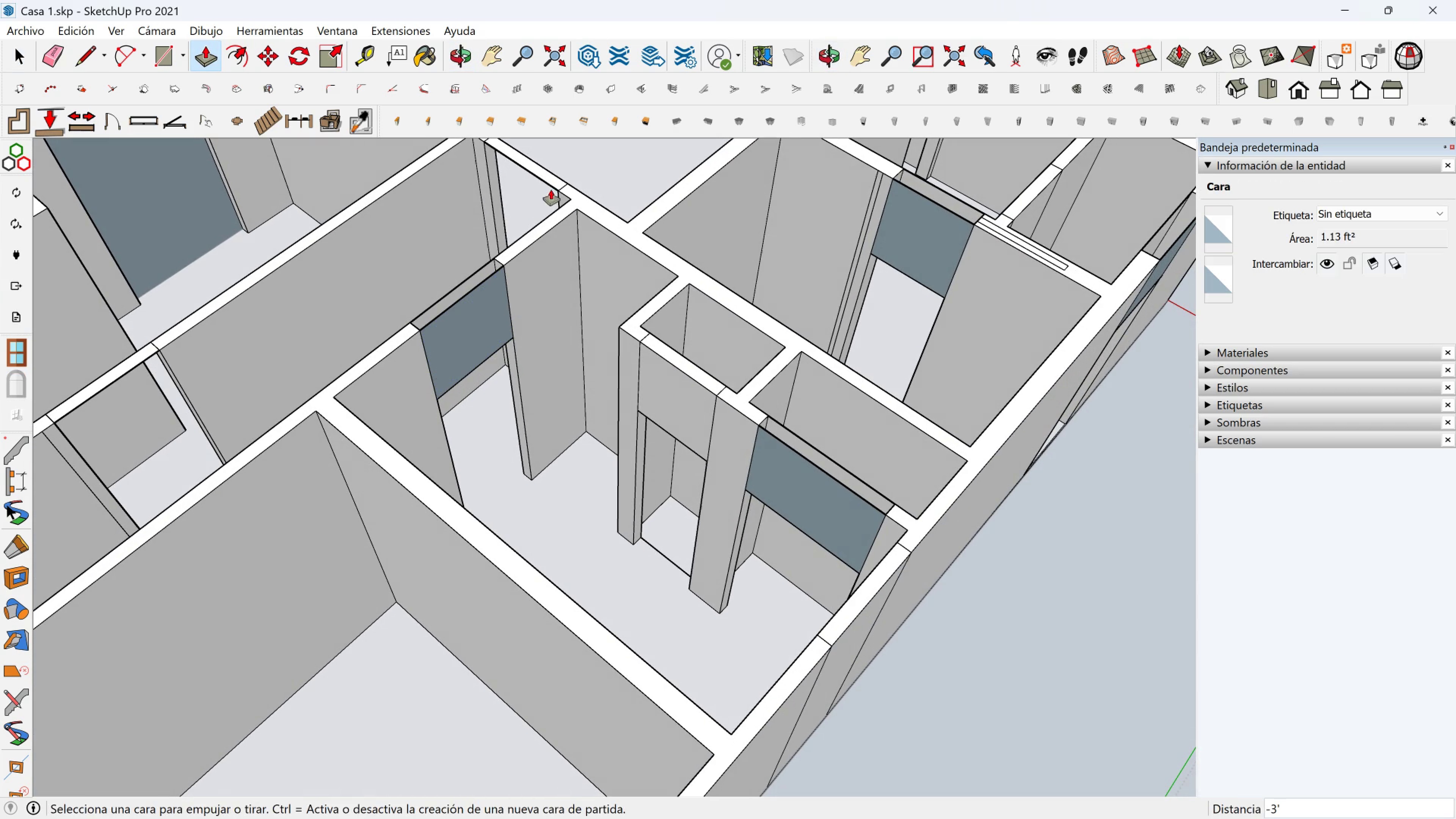 
left_click([552, 180])
 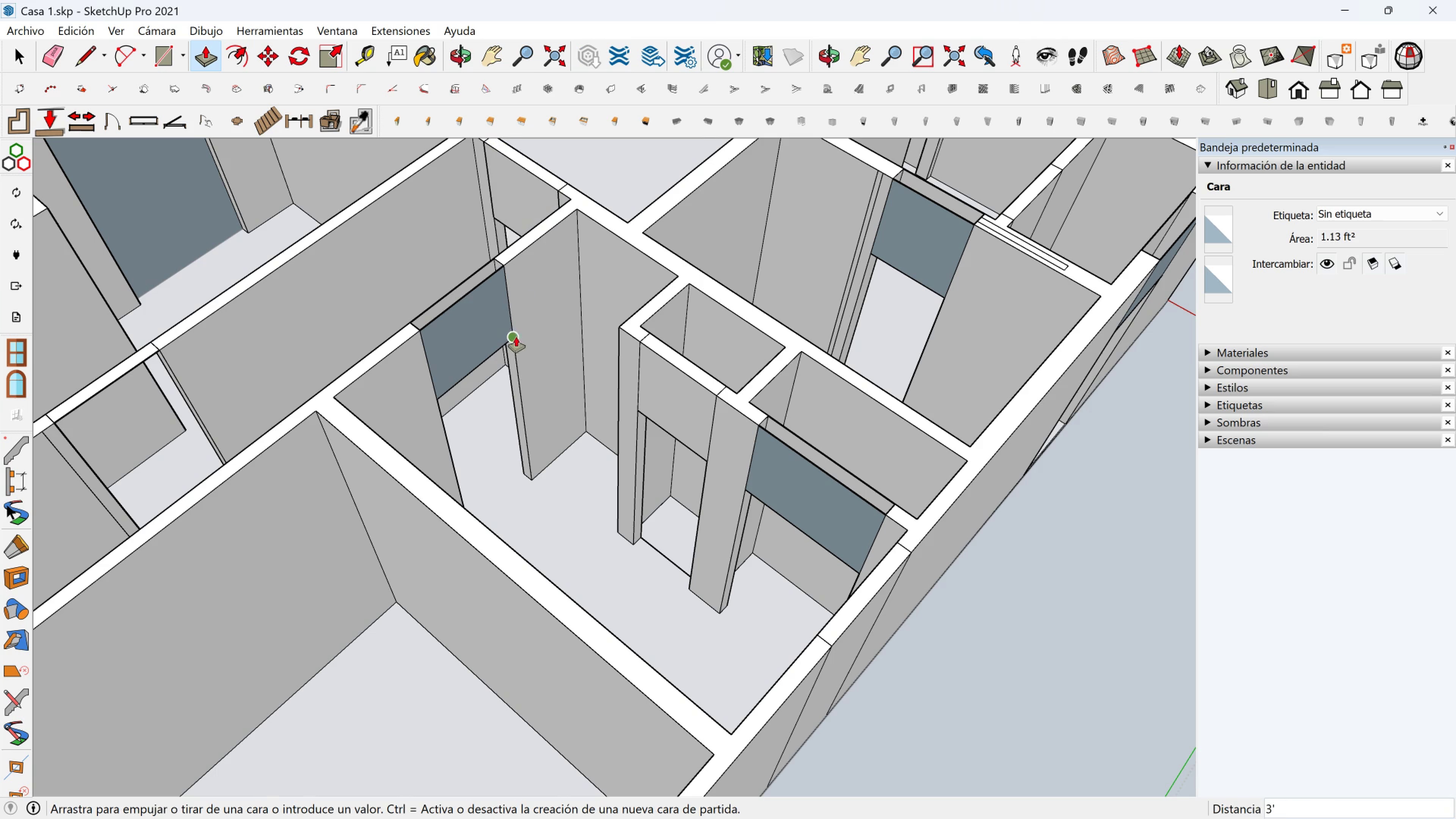 
left_click([513, 337])
 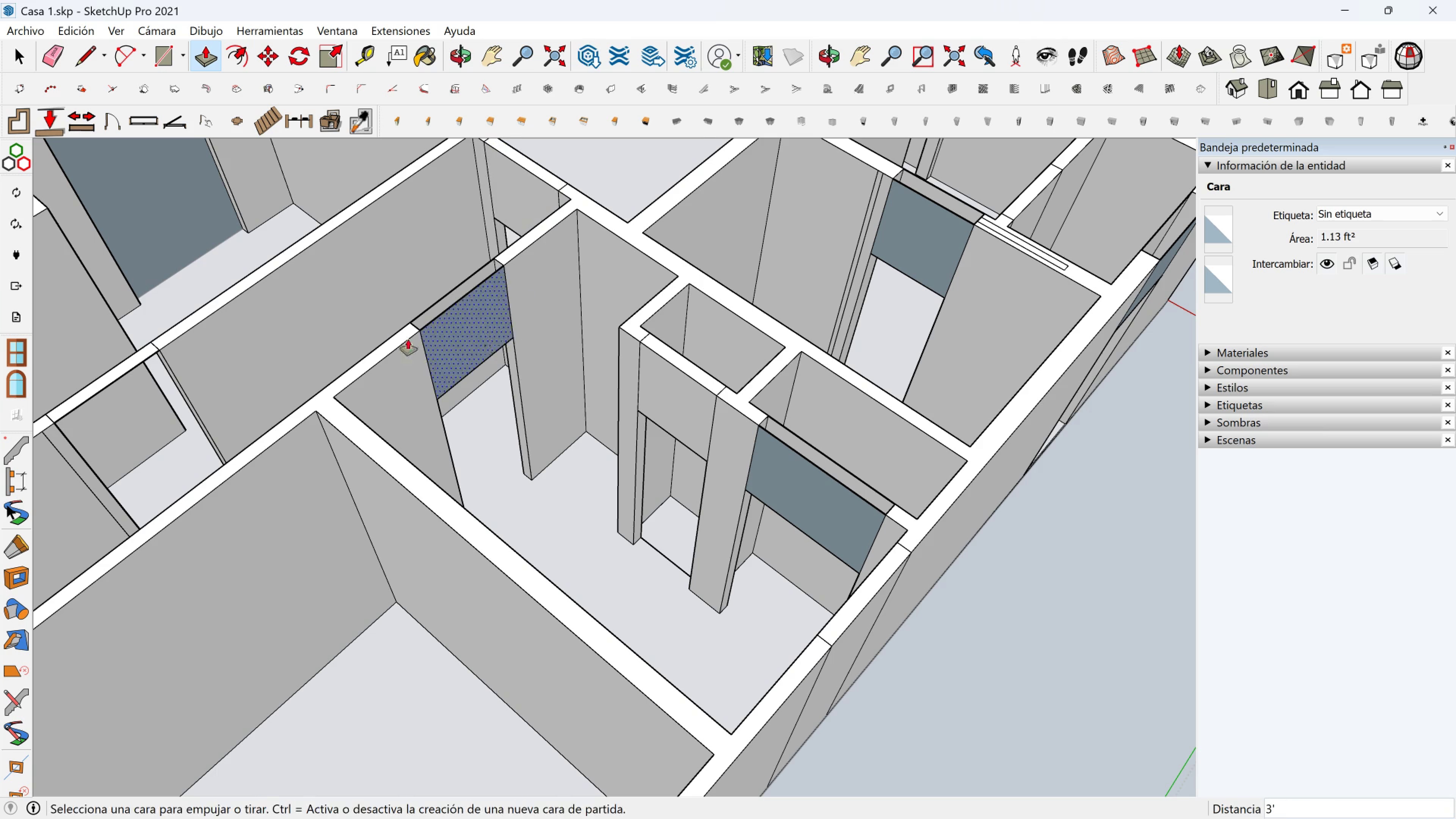 
hold_key(key=ShiftLeft, duration=0.35)
 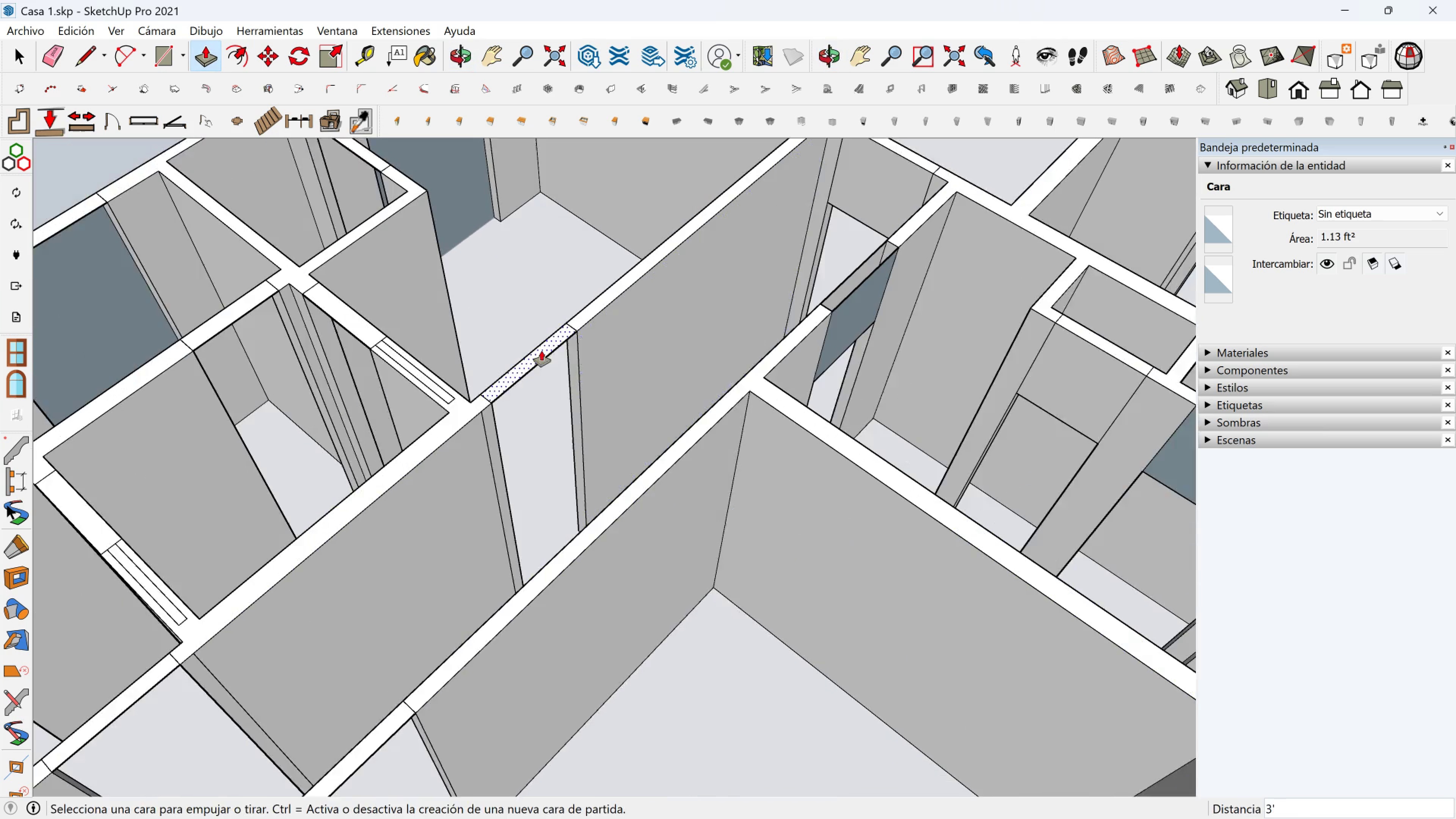 
scroll: coordinate [541, 351], scroll_direction: up, amount: 2.0
 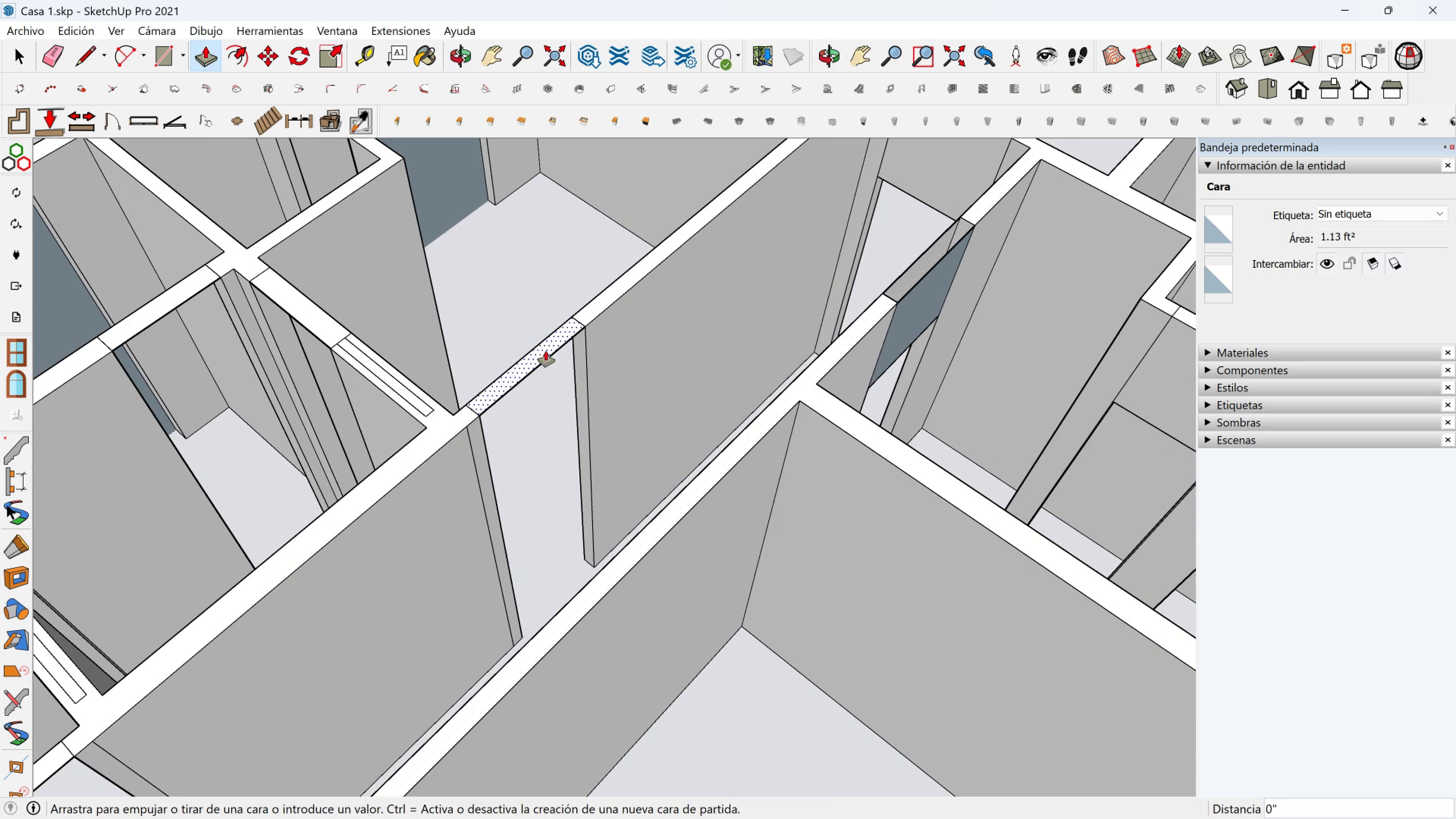 
left_click([546, 351])
 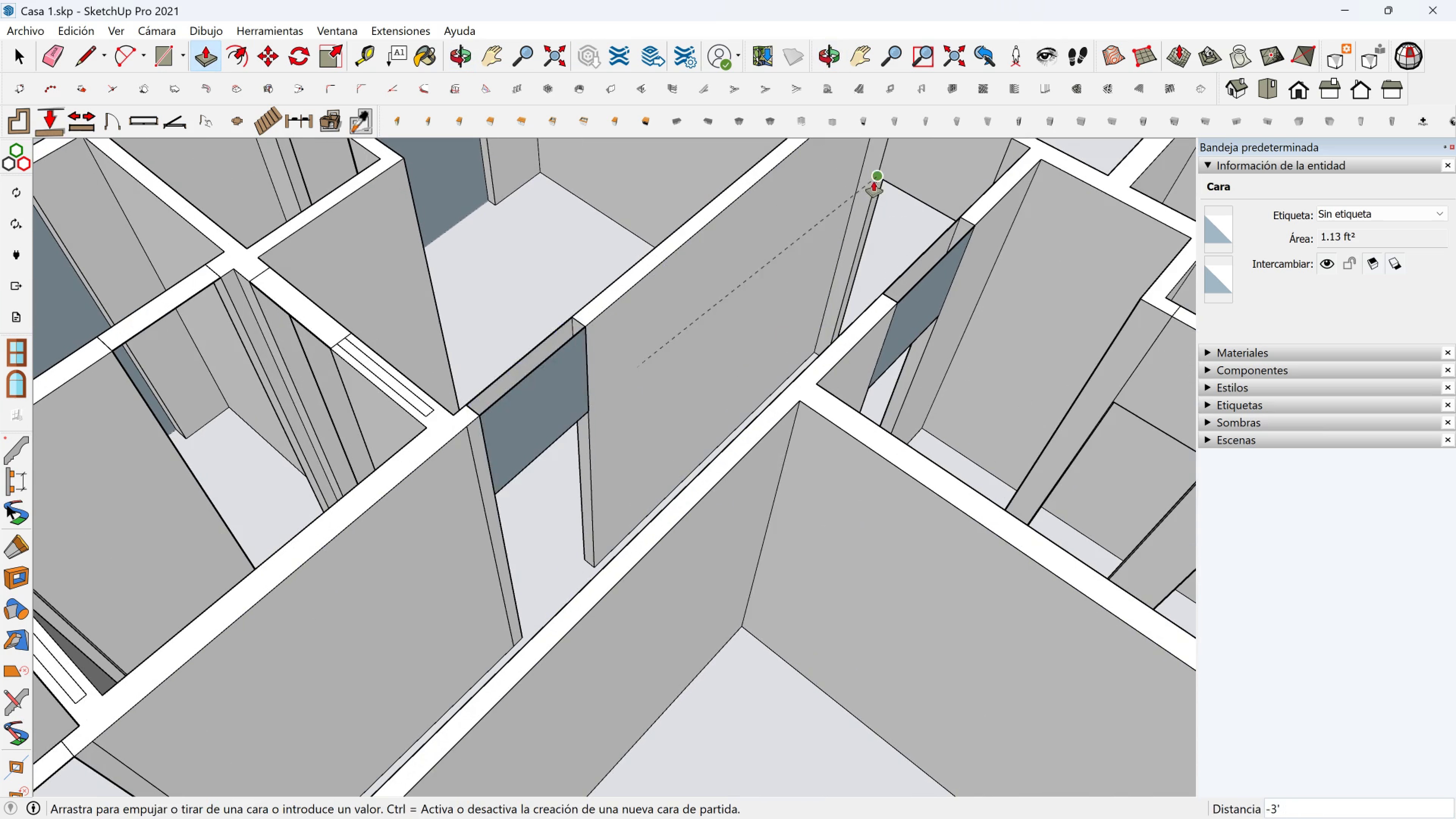 
left_click([880, 177])
 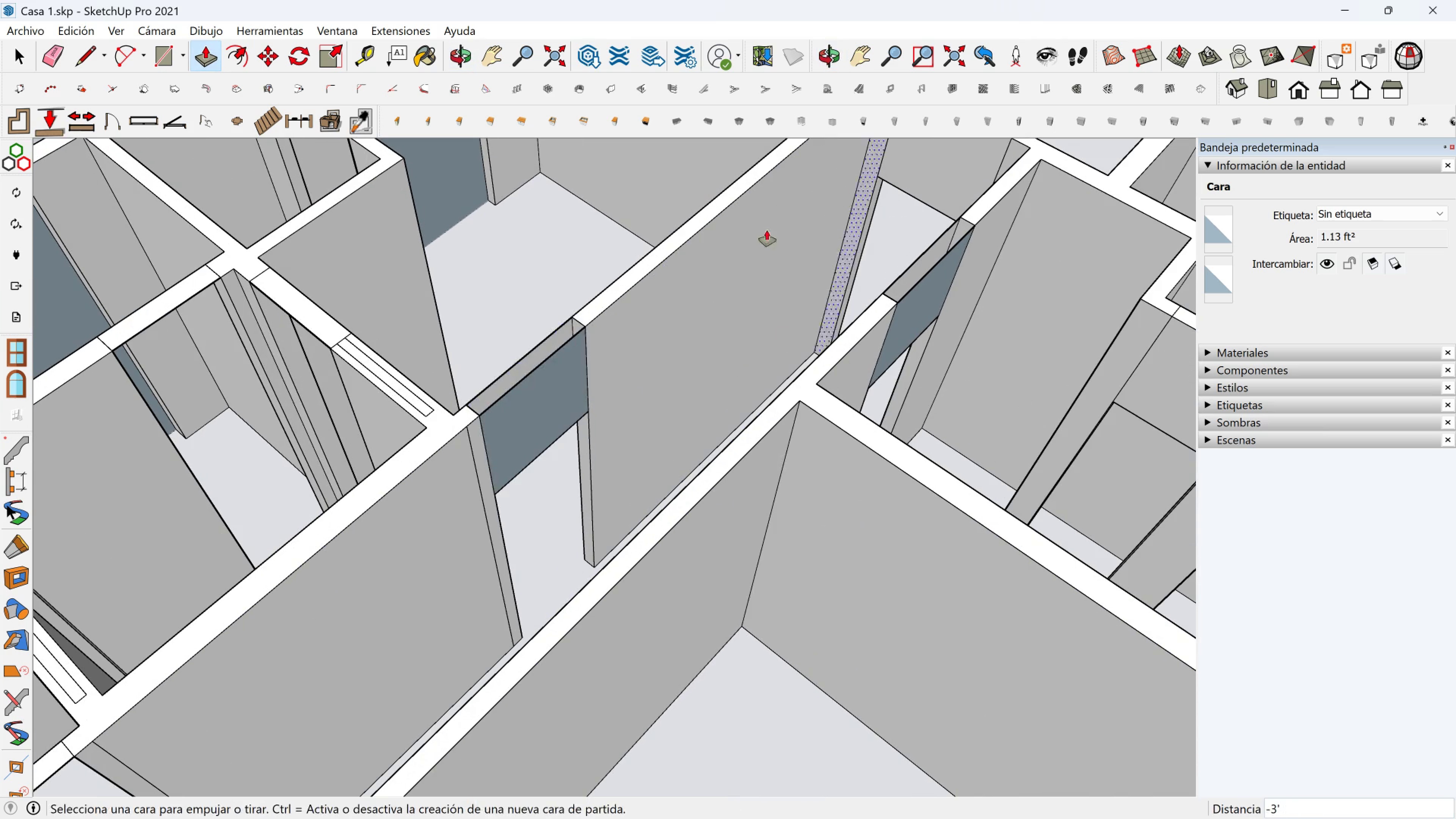 
key(Shift+ShiftLeft)
 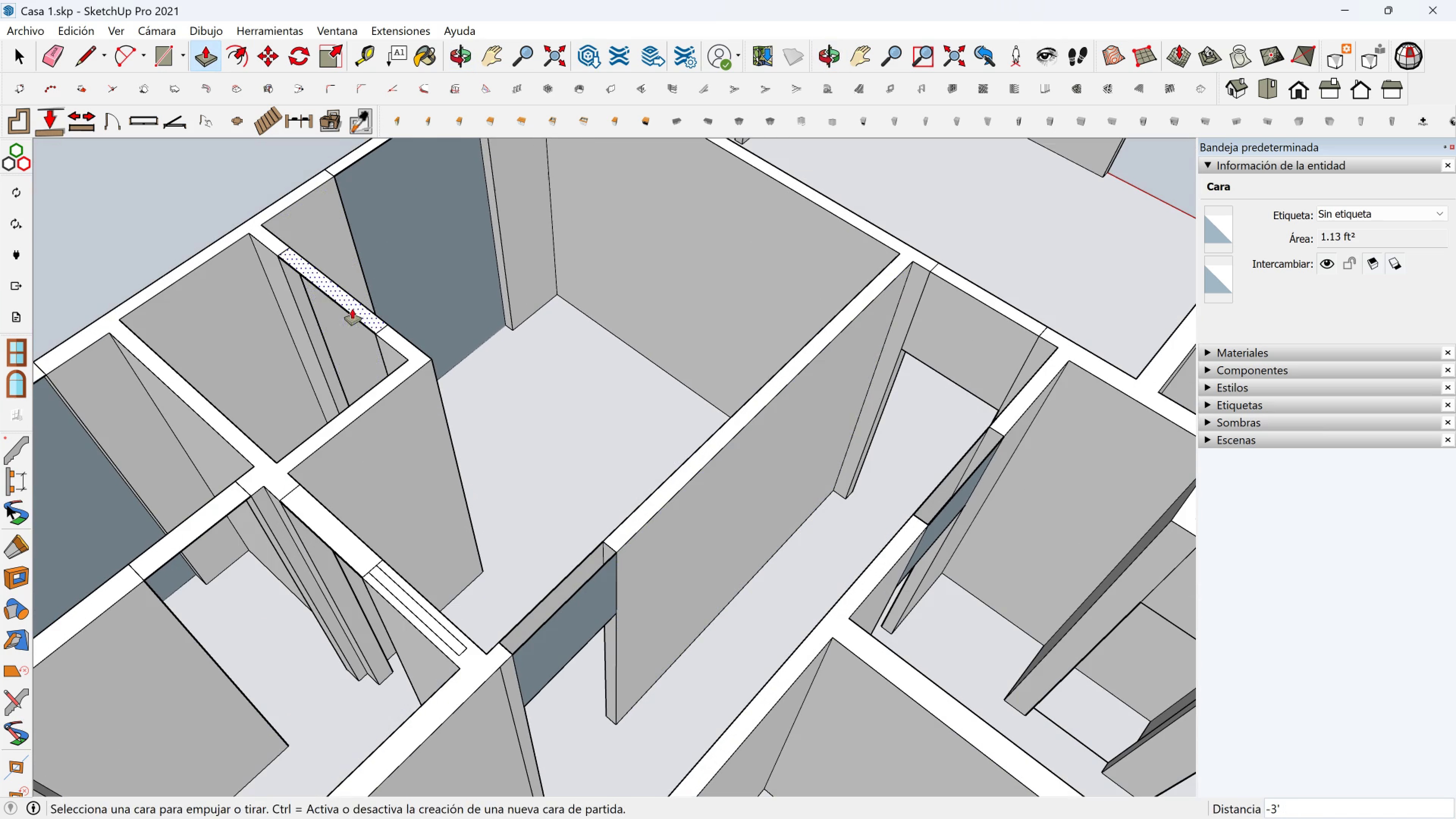 
left_click([352, 308])
 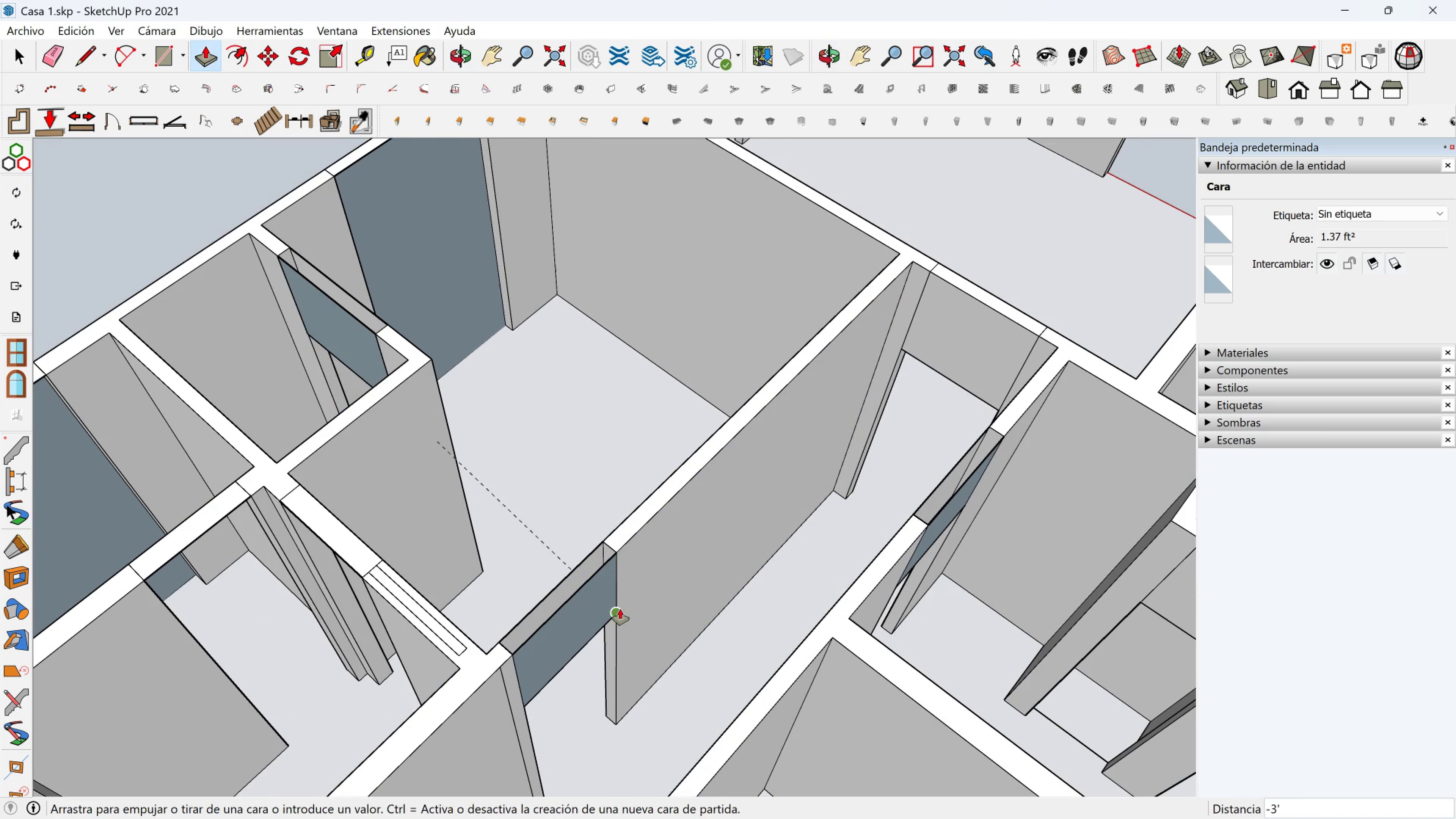 
left_click([620, 612])
 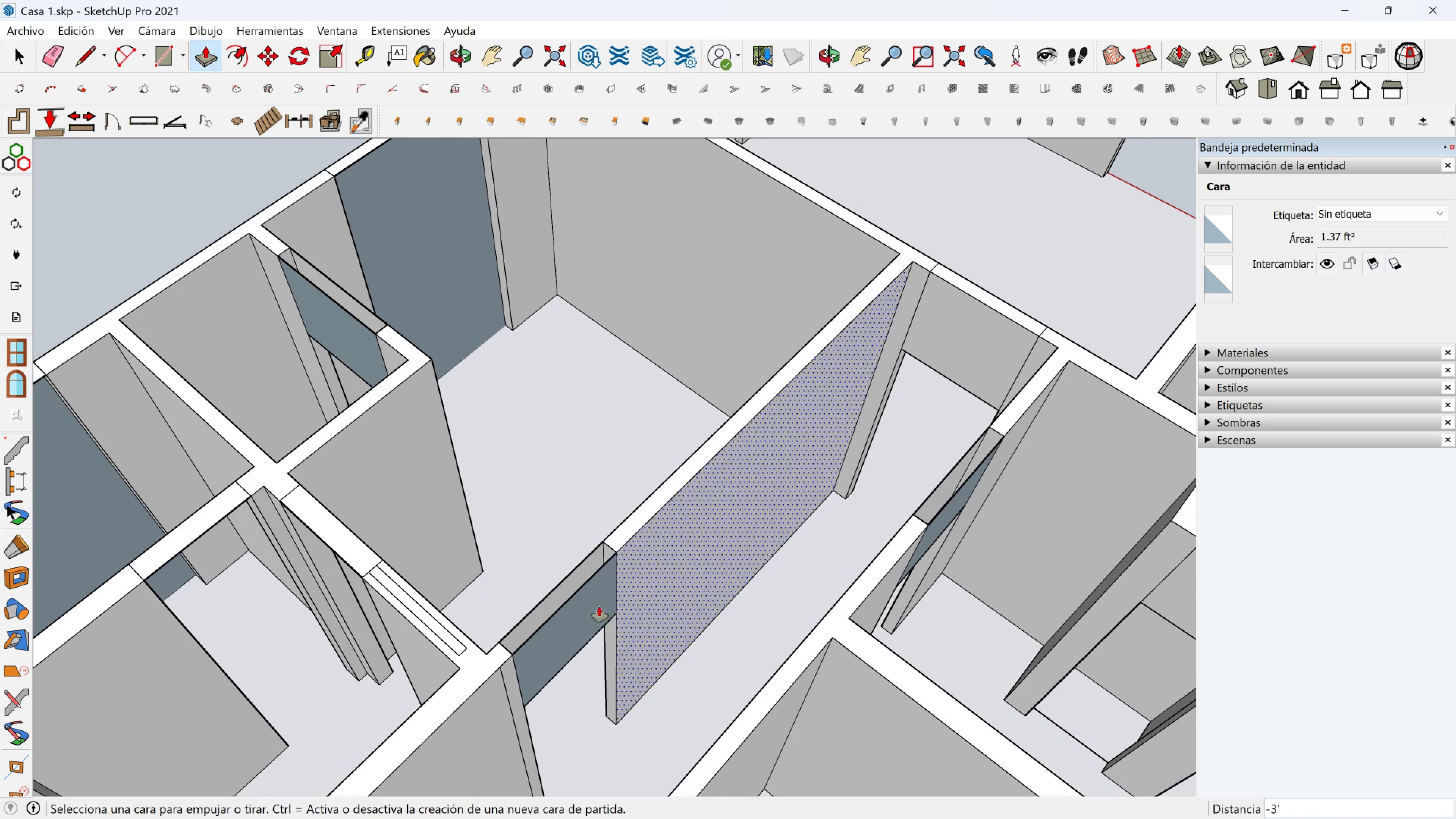 
key(Shift+ShiftLeft)
 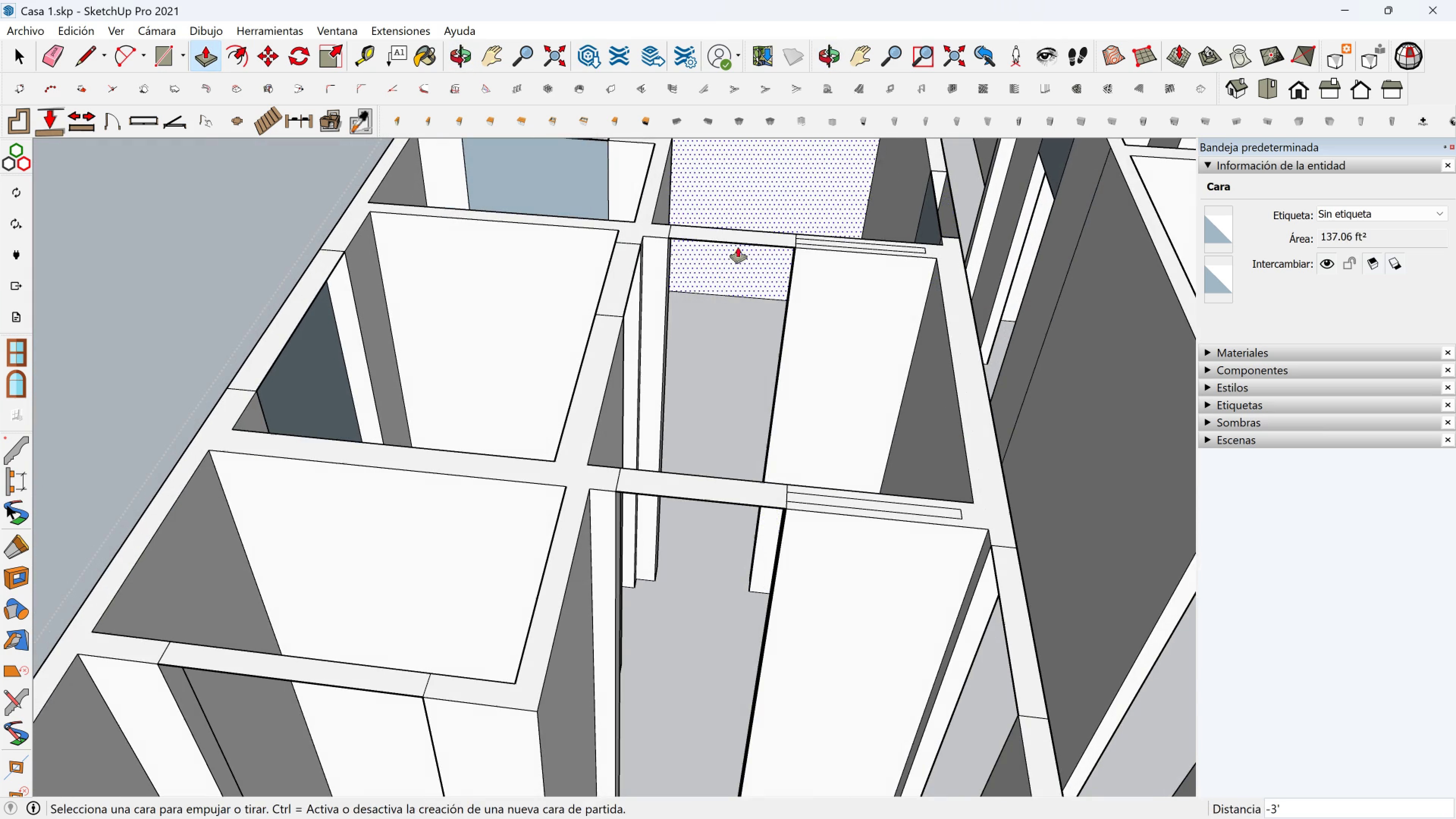 
left_click([745, 237])
 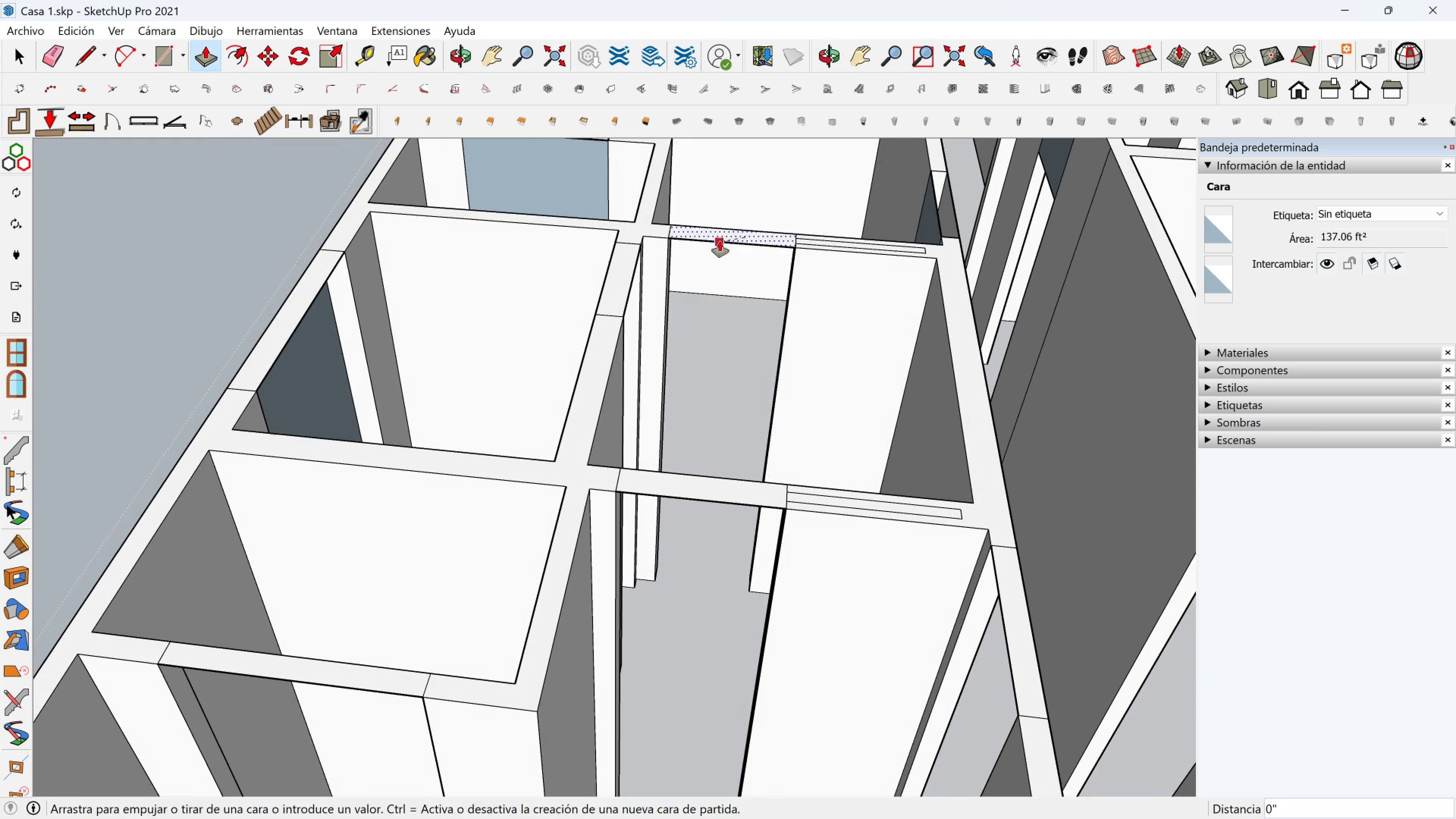 
key(Shift+ShiftLeft)
 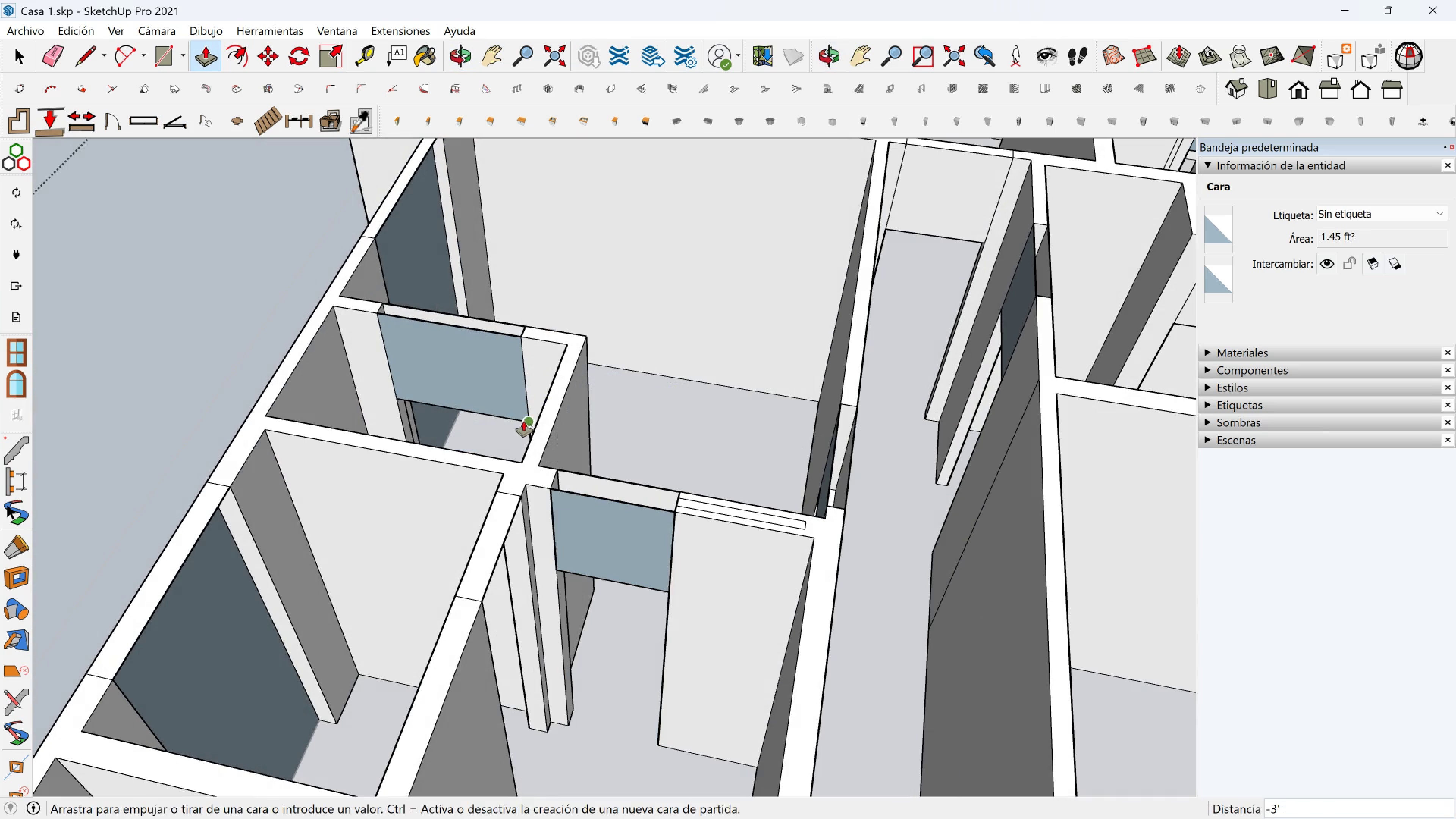 
left_click([524, 422])
 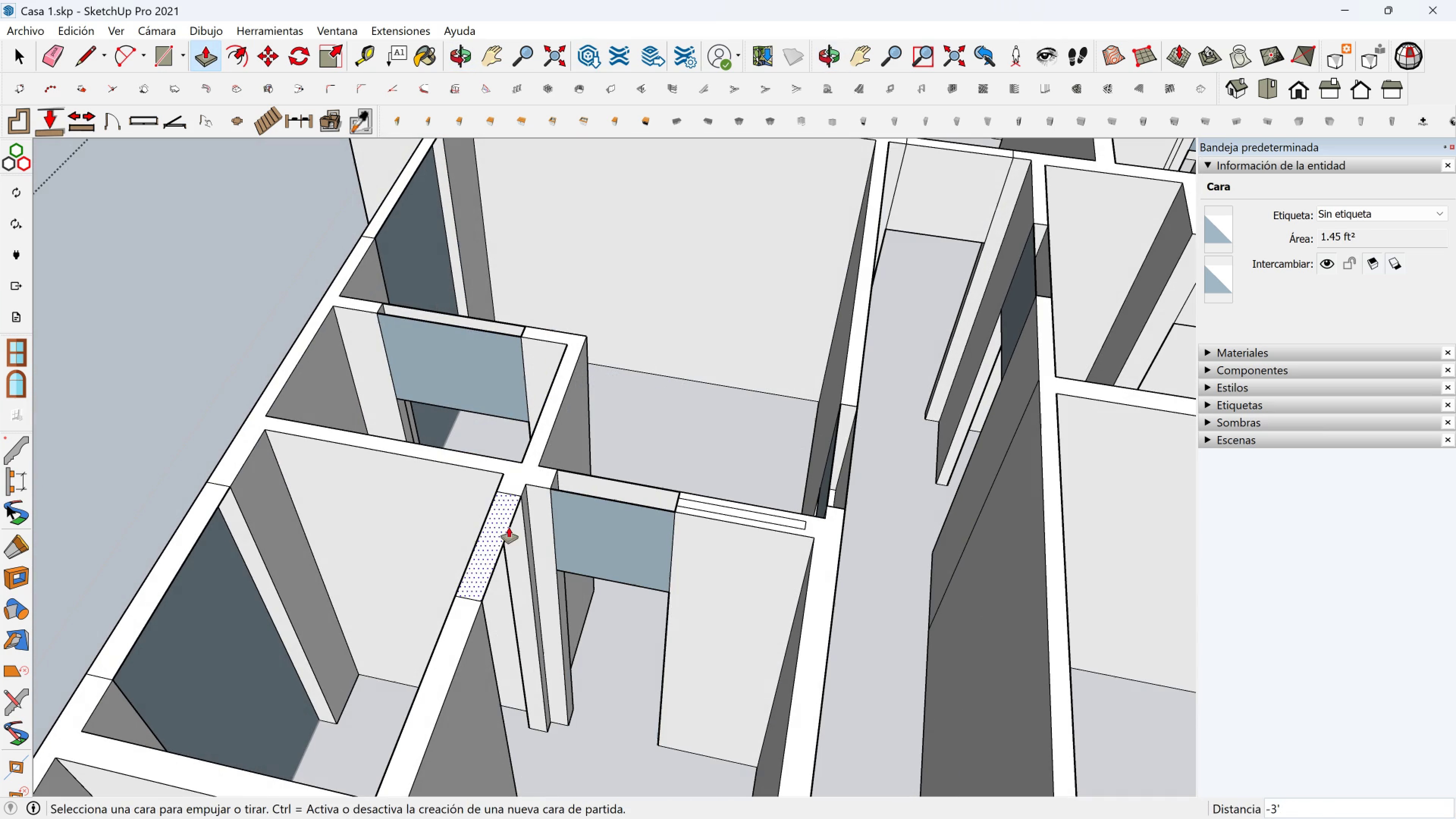 
left_click([509, 527])
 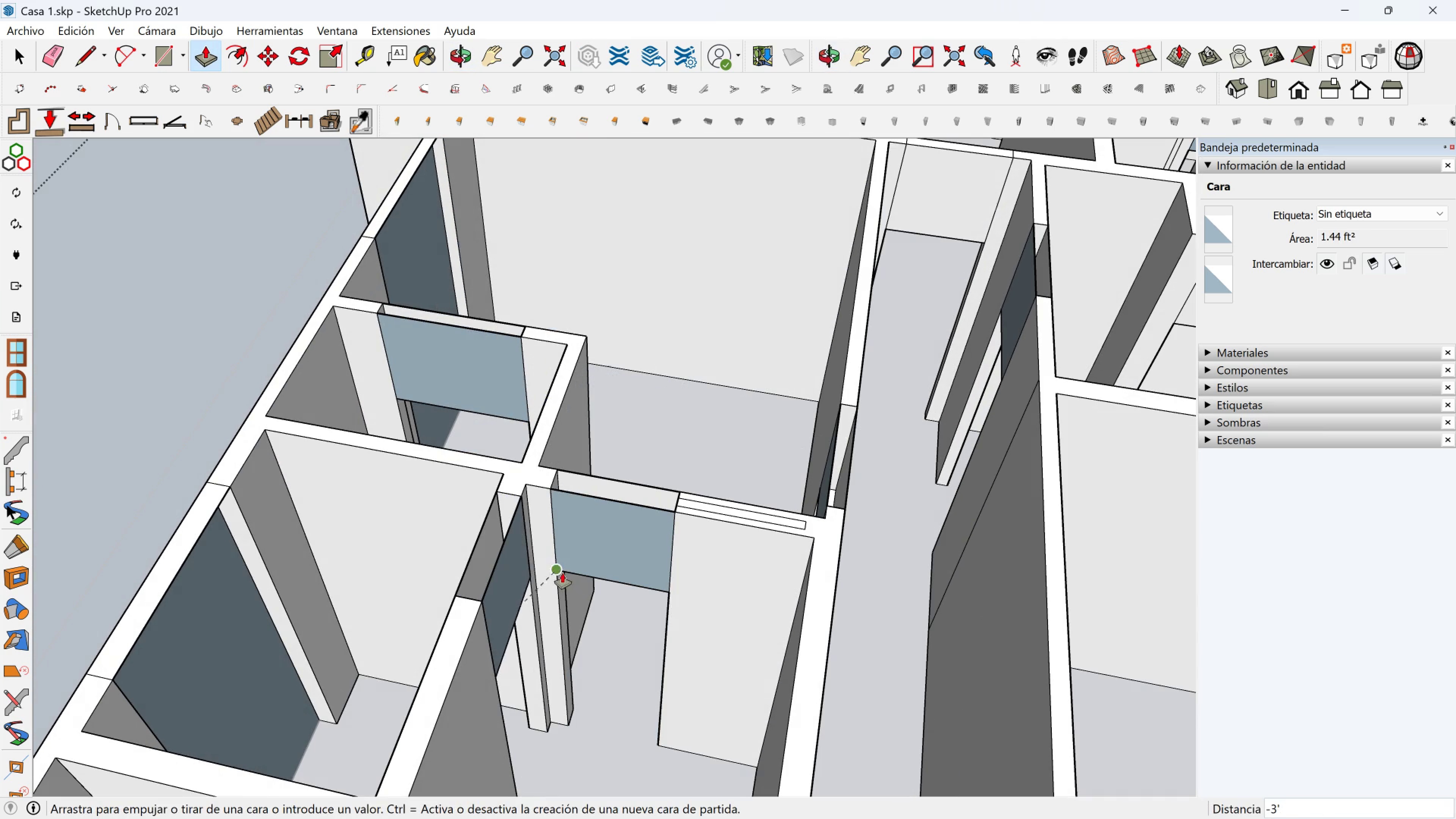 
left_click([562, 573])
 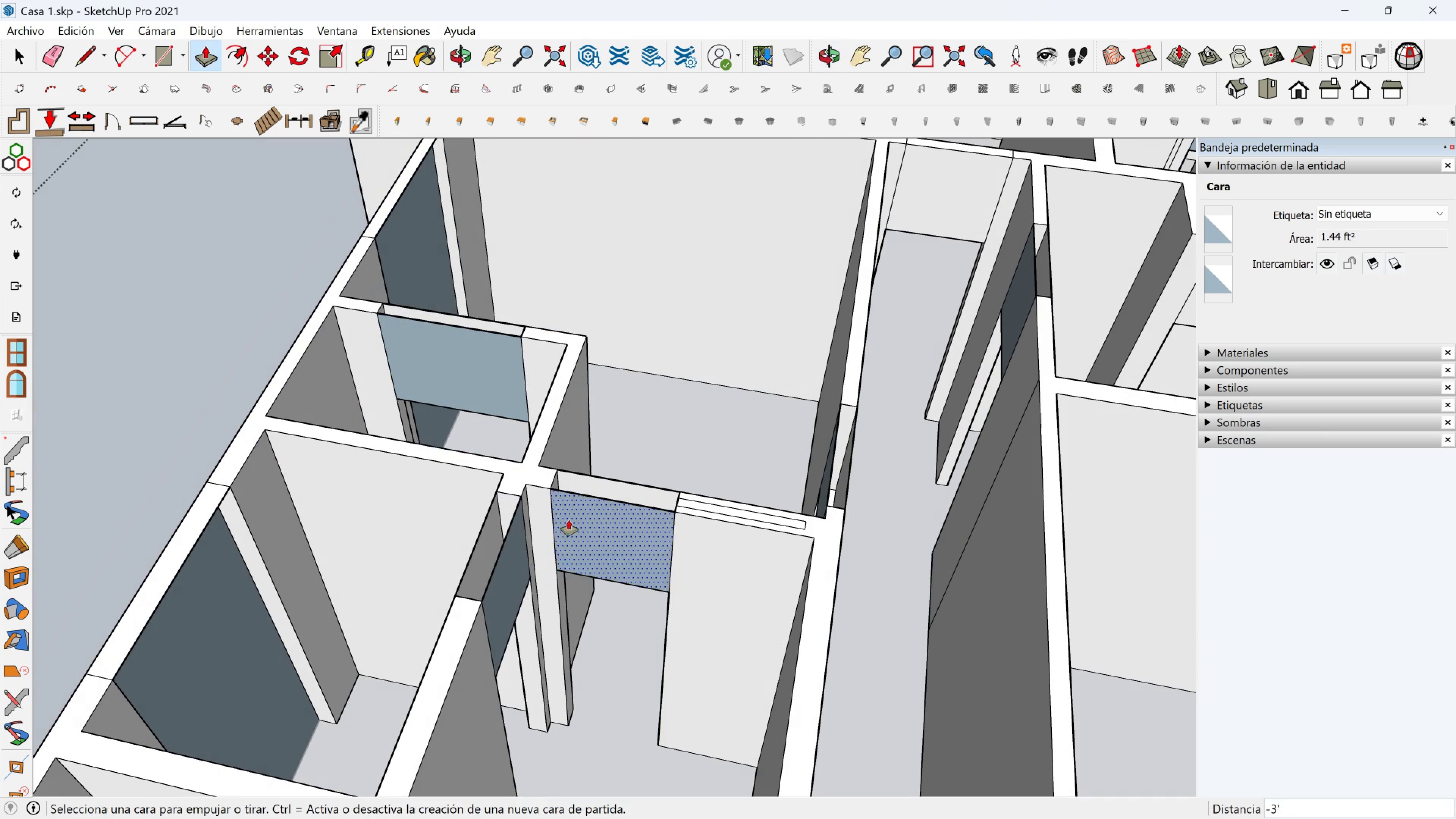 
scroll: coordinate [569, 520], scroll_direction: down, amount: 4.0
 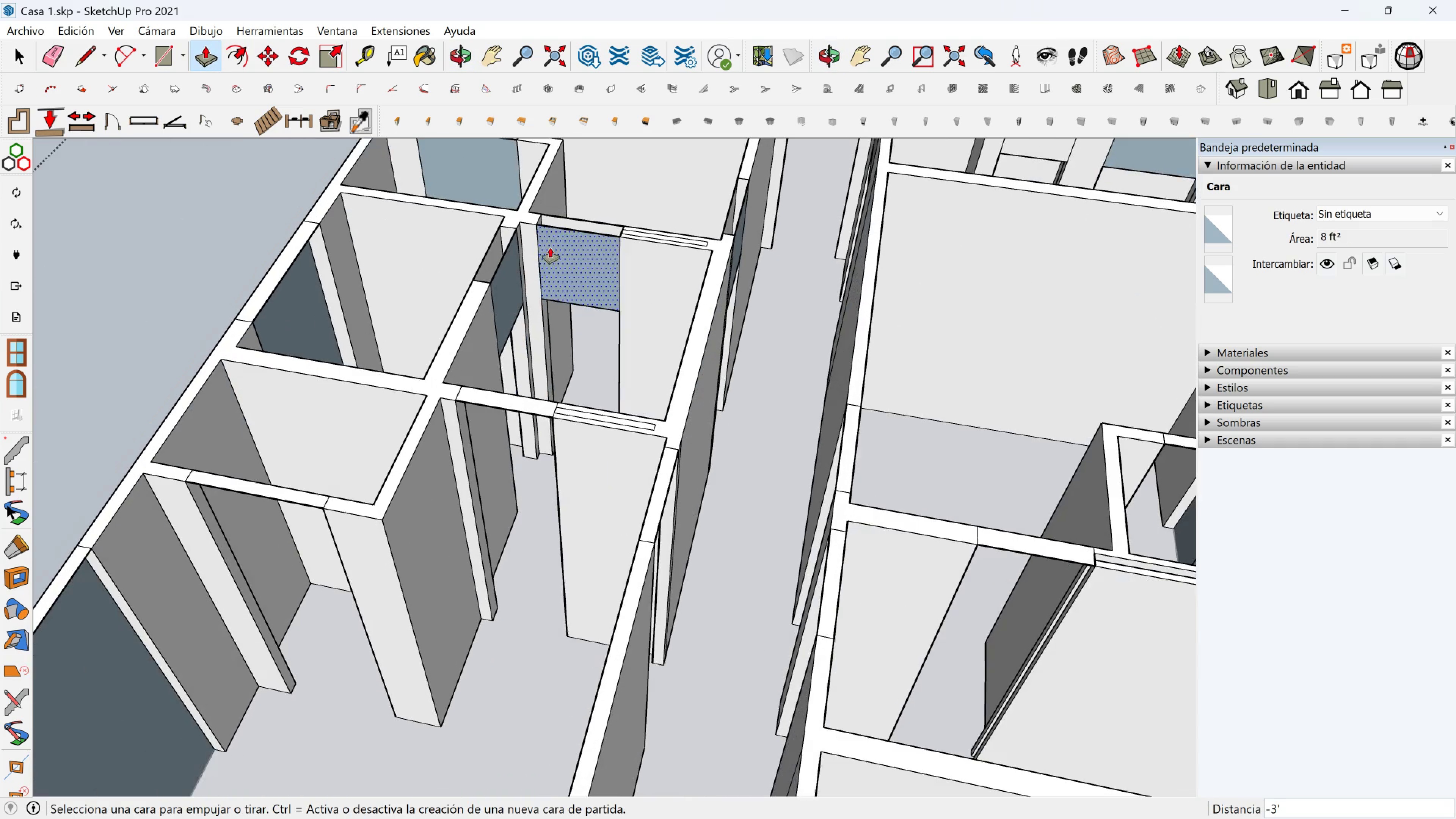 
hold_key(key=ShiftLeft, duration=0.49)
 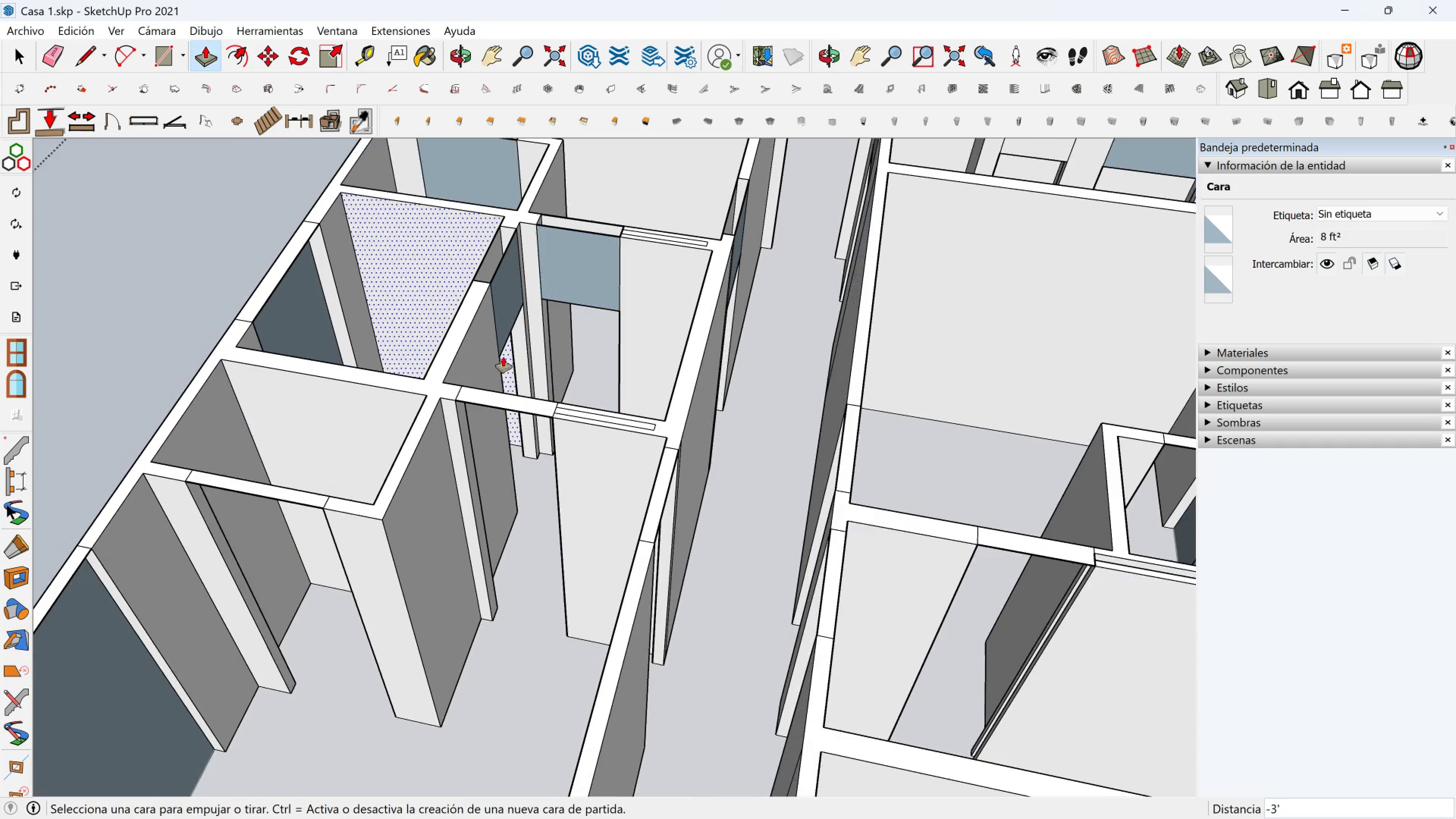 
scroll: coordinate [499, 365], scroll_direction: up, amount: 2.0
 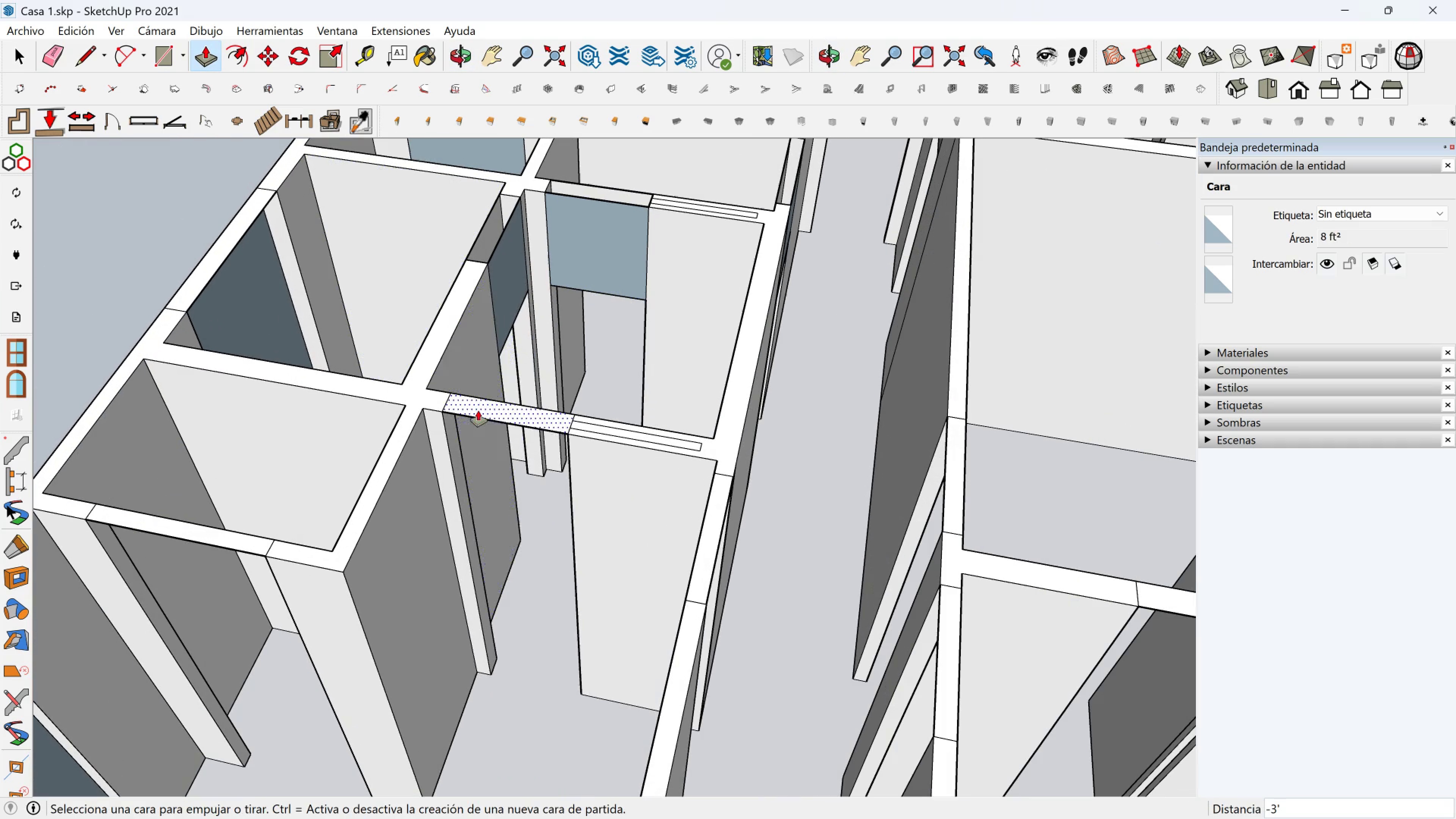 
left_click([478, 411])
 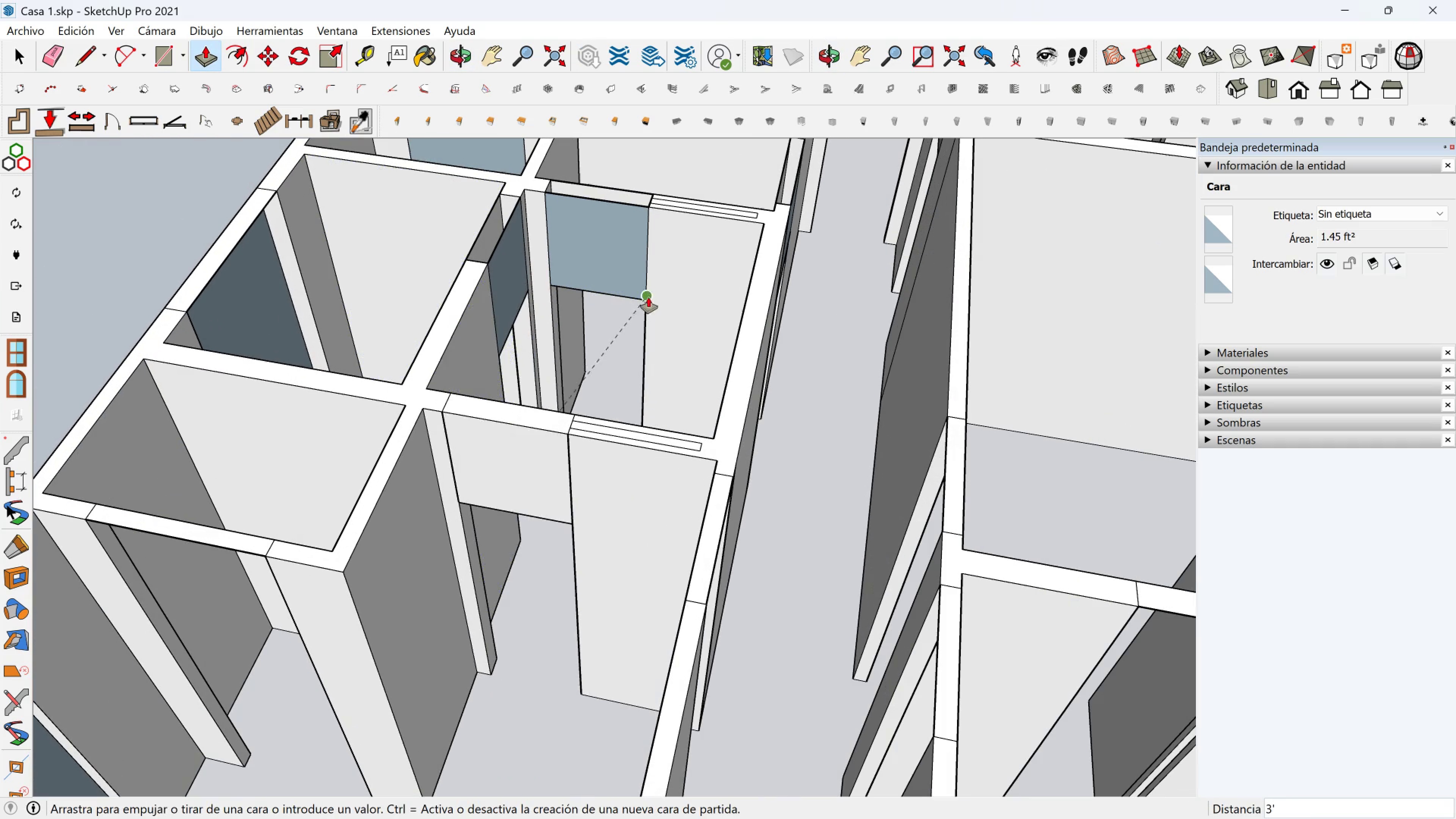 
left_click([648, 297])
 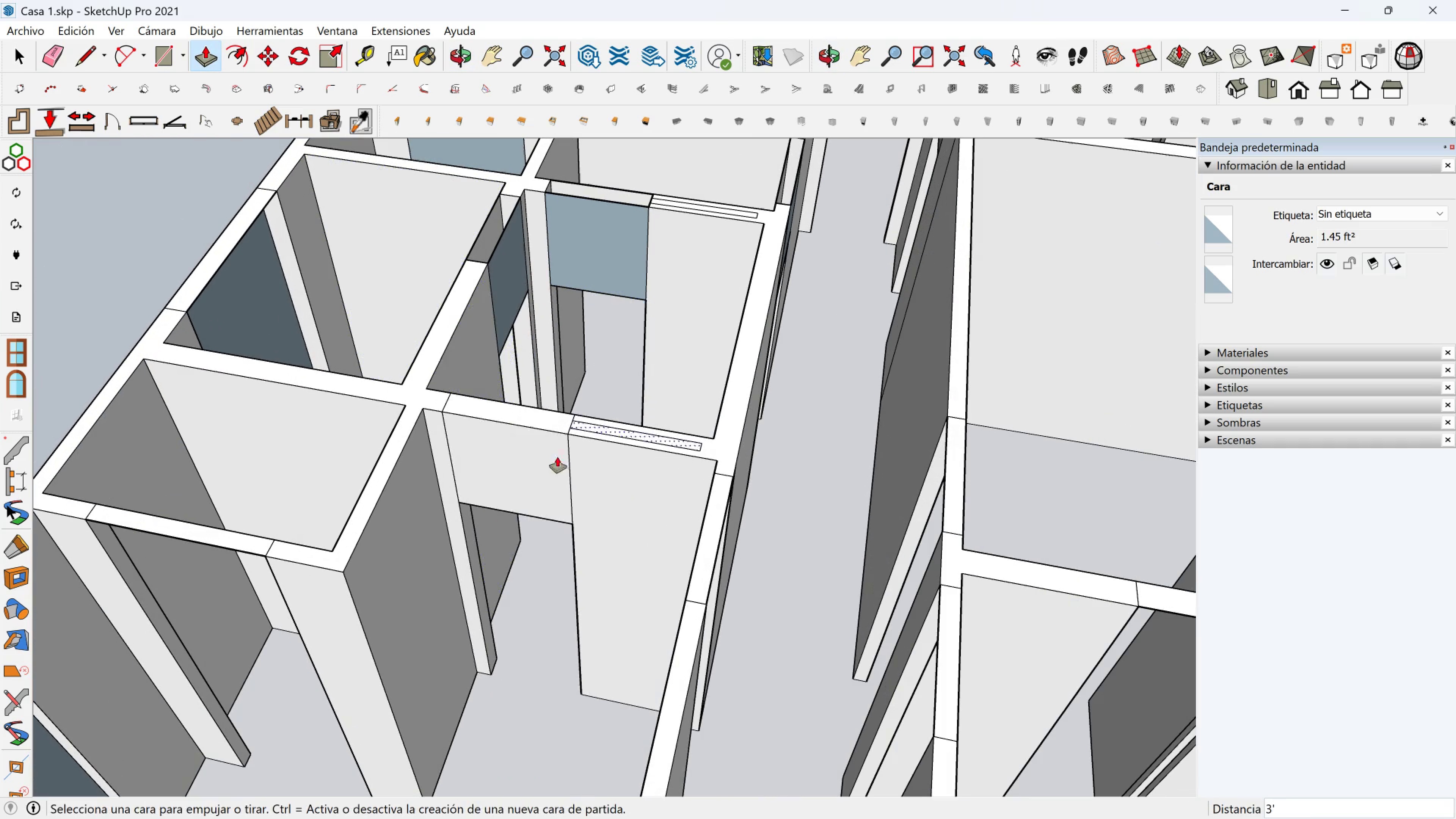 
hold_key(key=ShiftLeft, duration=0.4)
 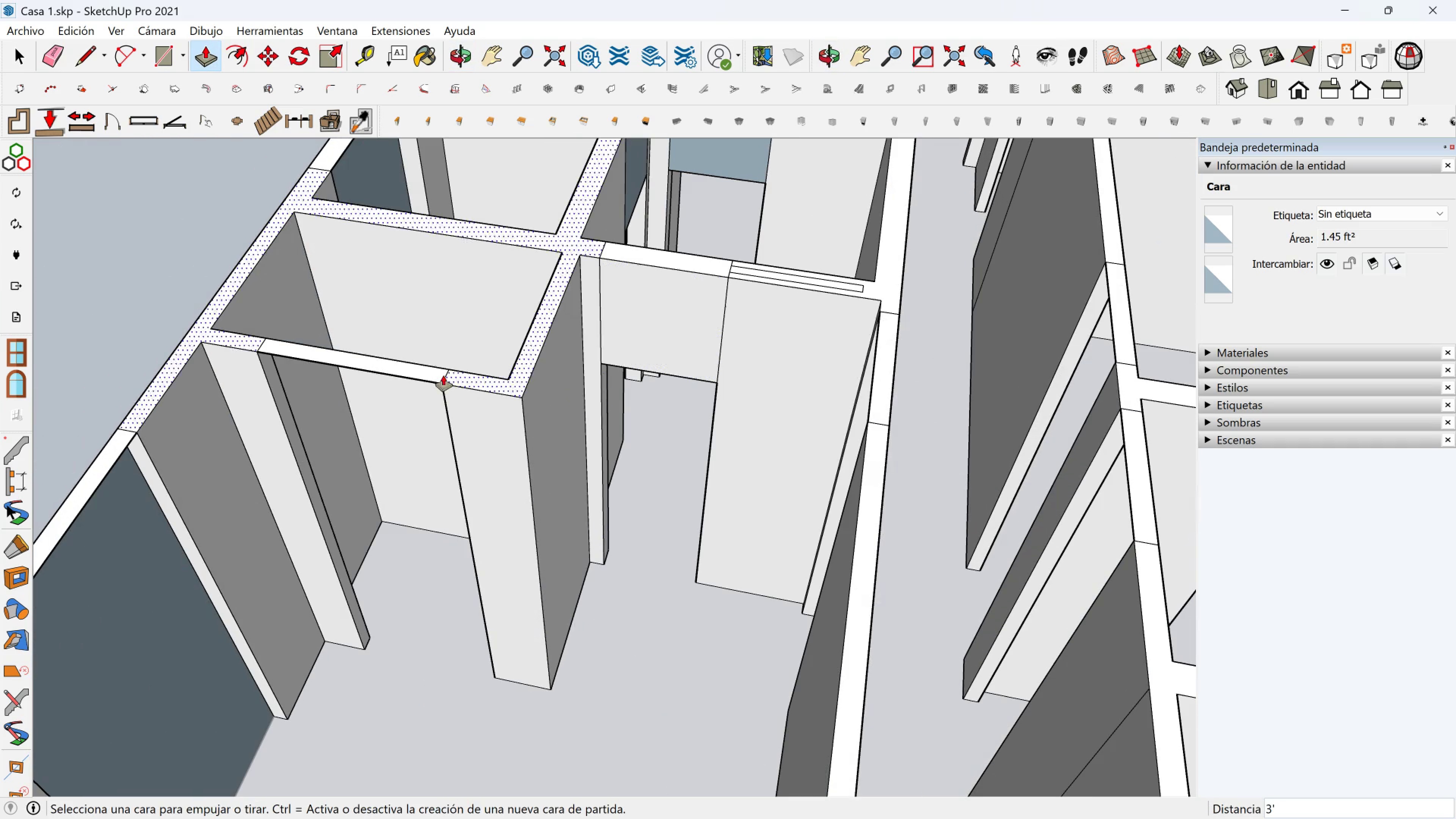 
left_click([434, 378])
 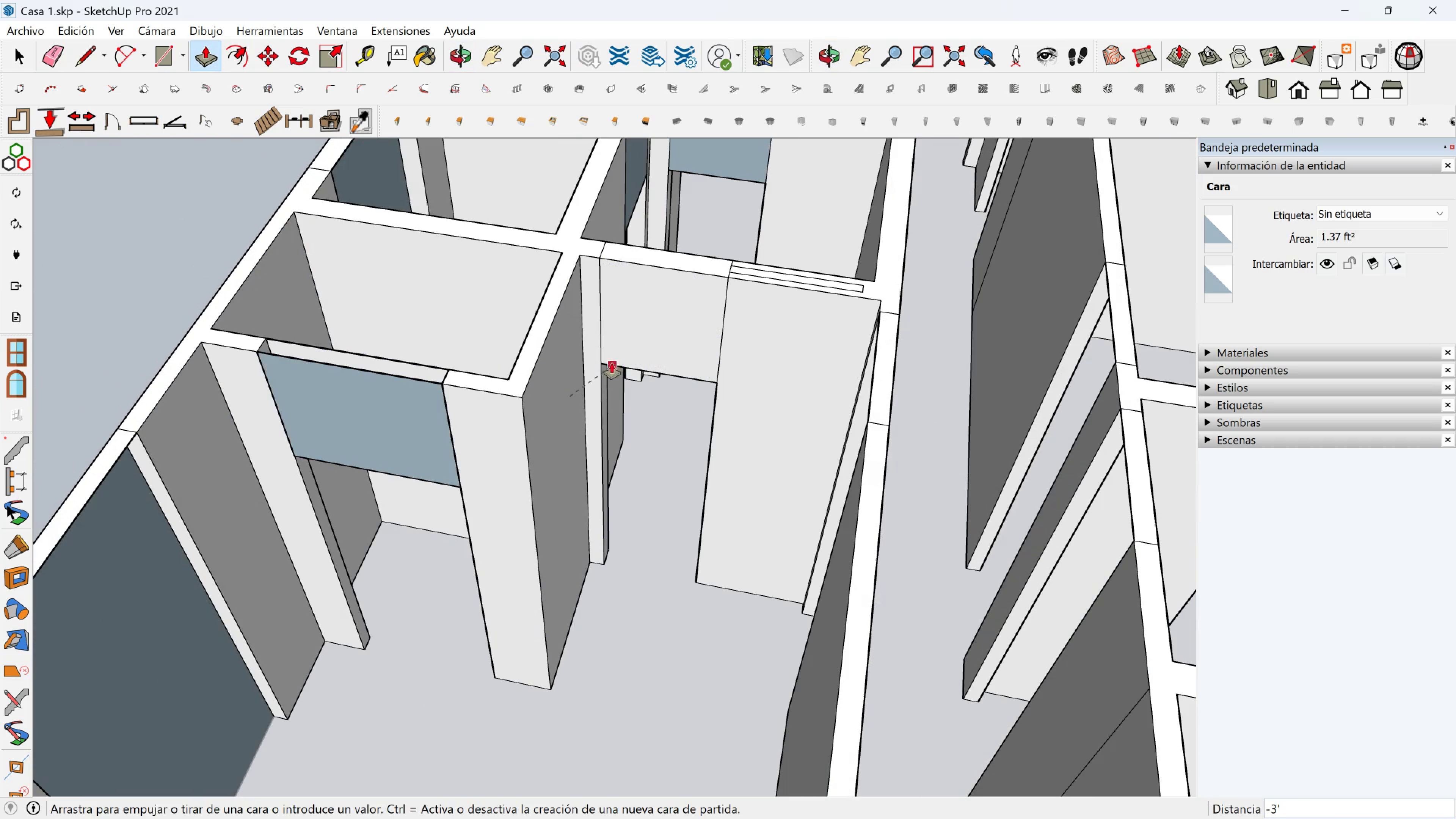 
left_click([612, 363])
 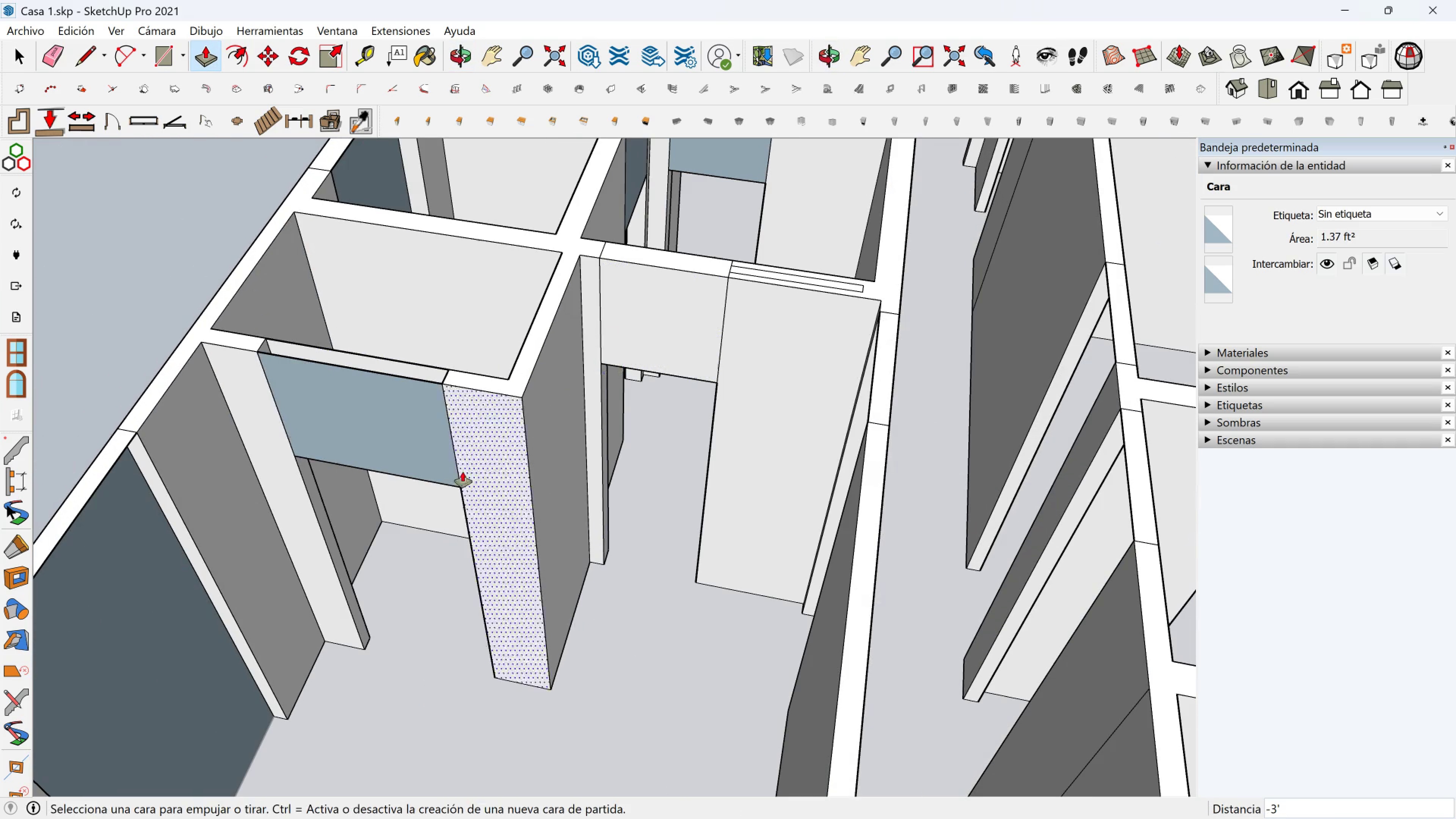 
scroll: coordinate [434, 489], scroll_direction: down, amount: 3.0
 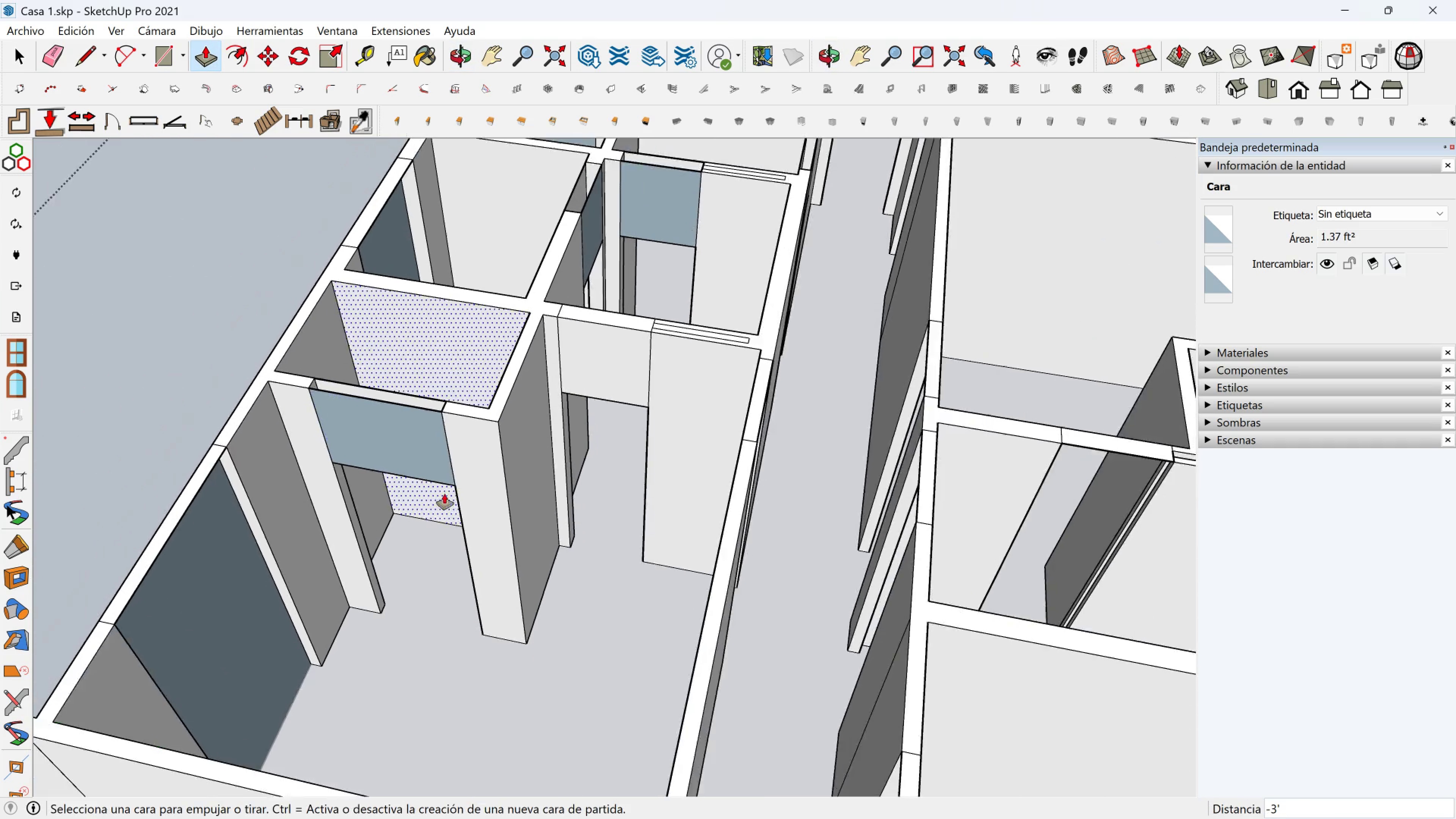 
hold_key(key=ShiftLeft, duration=0.62)
 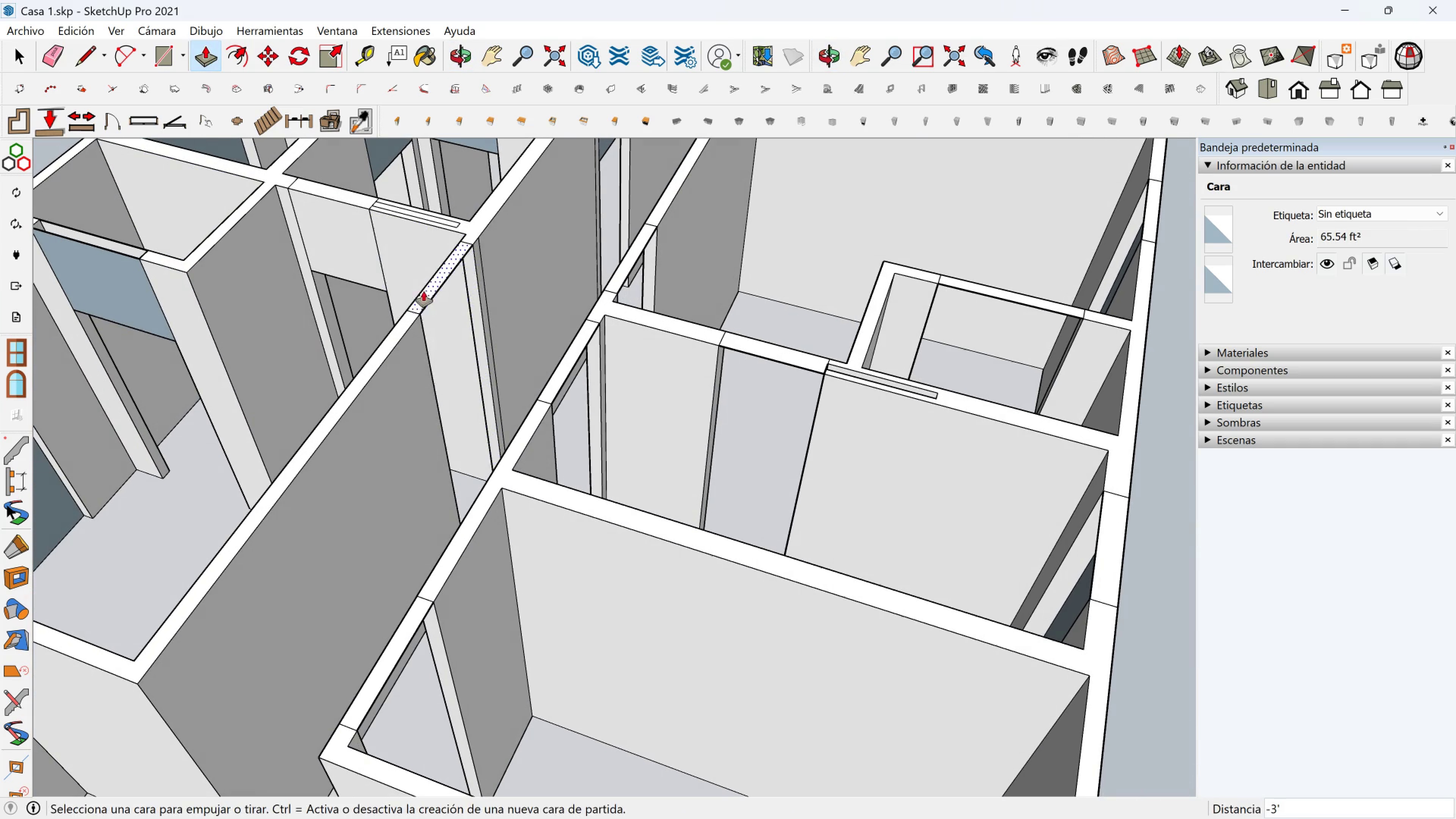 
left_click([429, 290])
 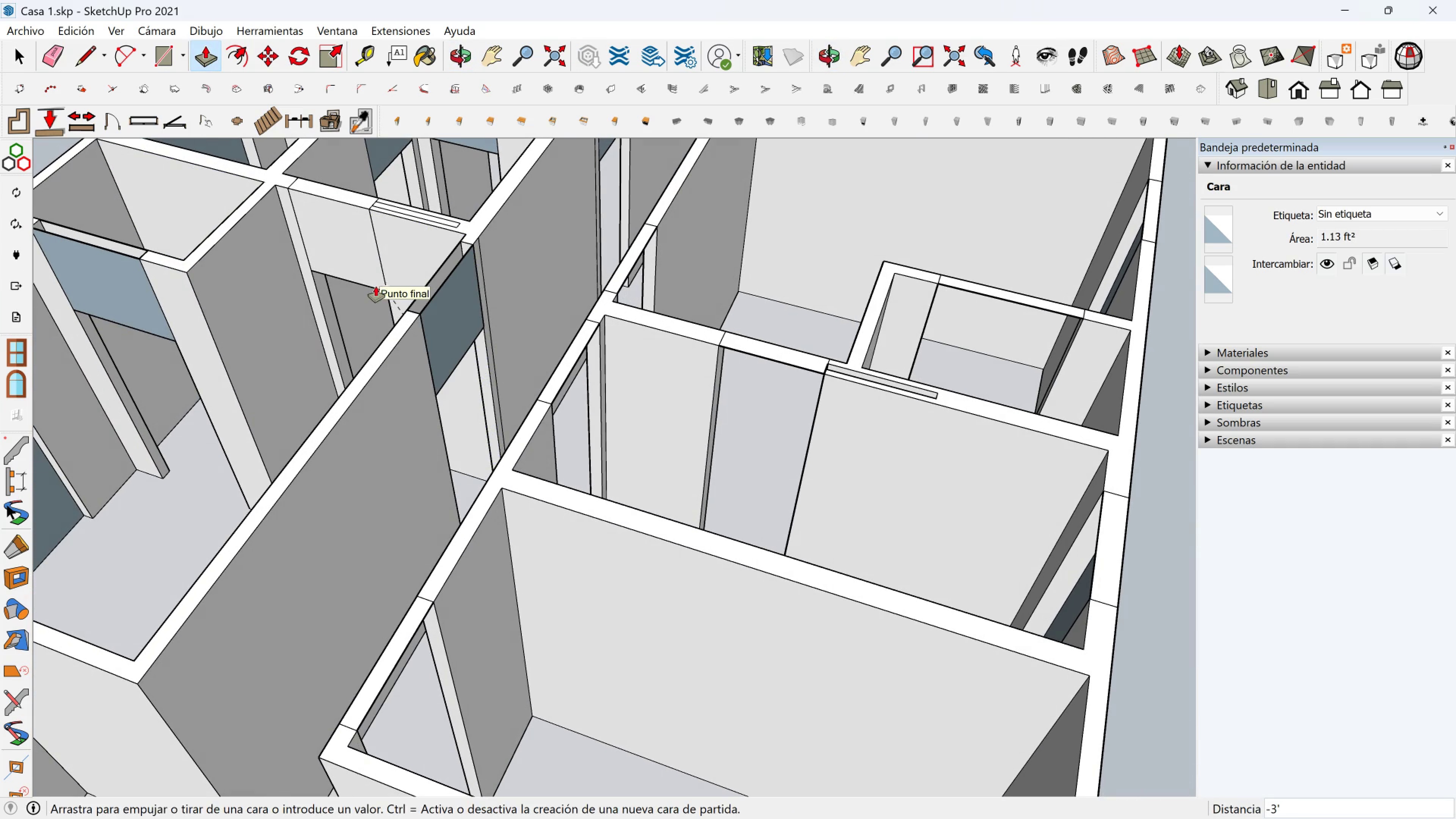 
left_click([376, 286])
 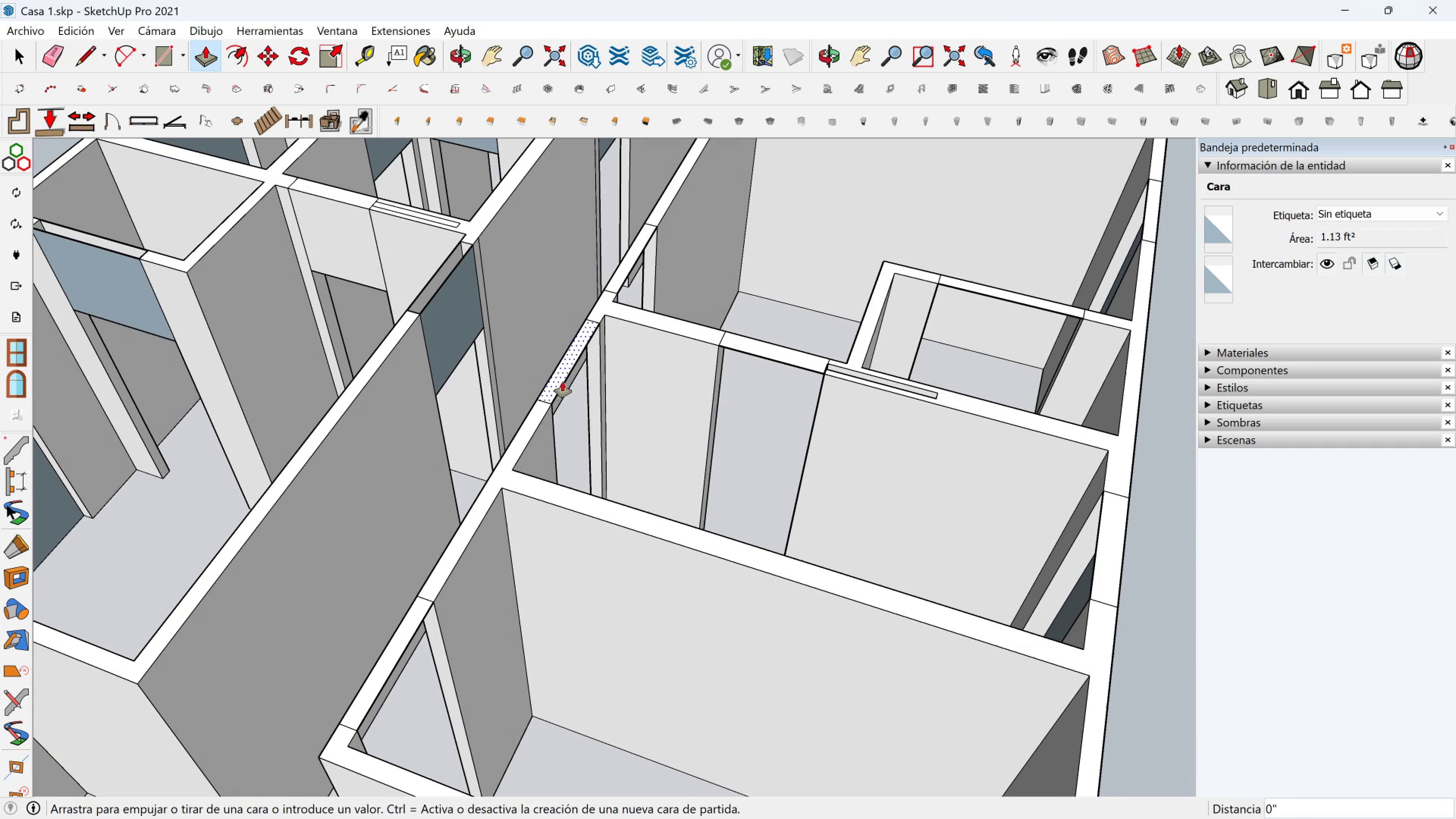 
left_click([562, 381])
 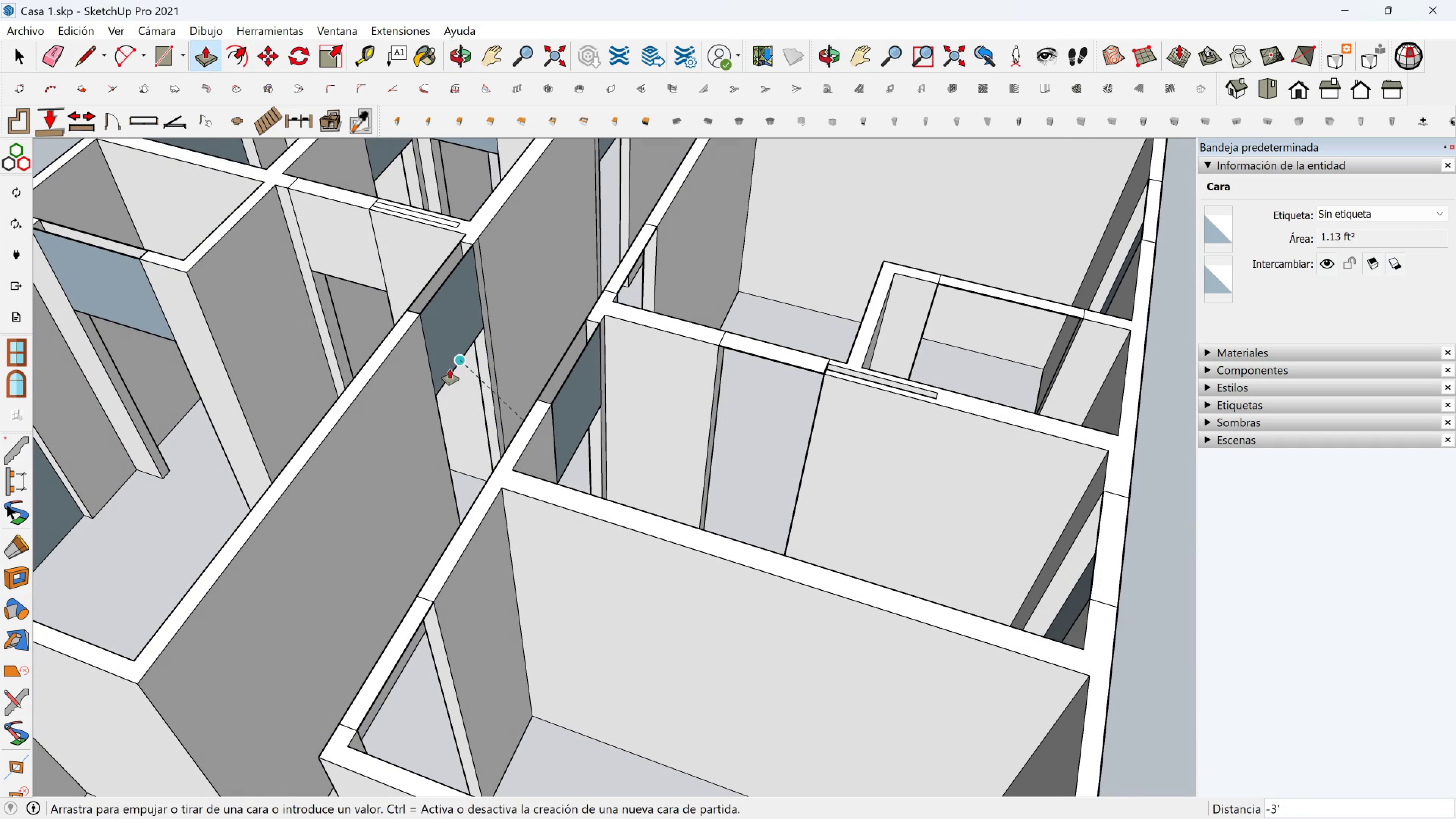 
left_click([451, 369])
 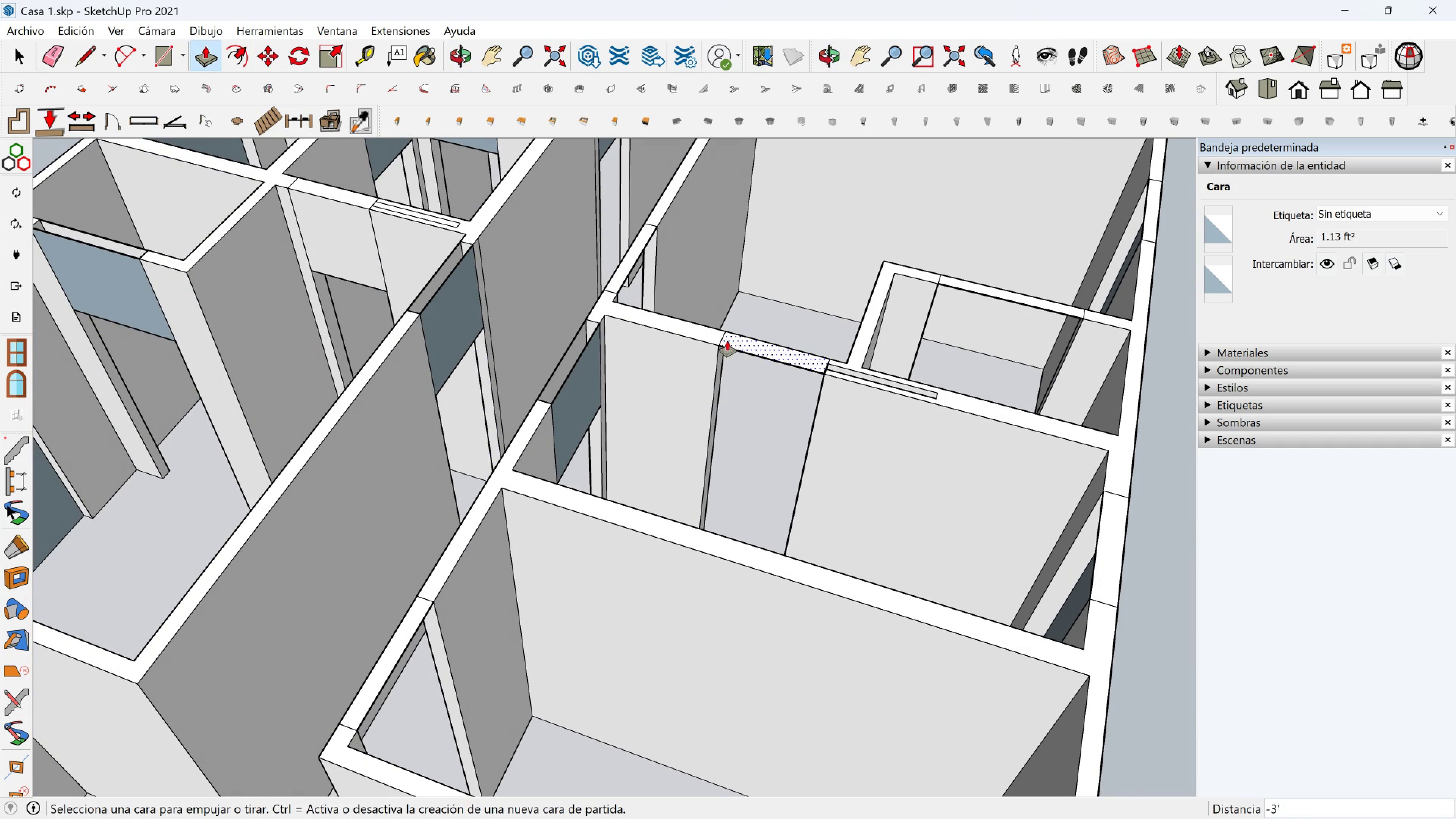 
left_click([727, 341])
 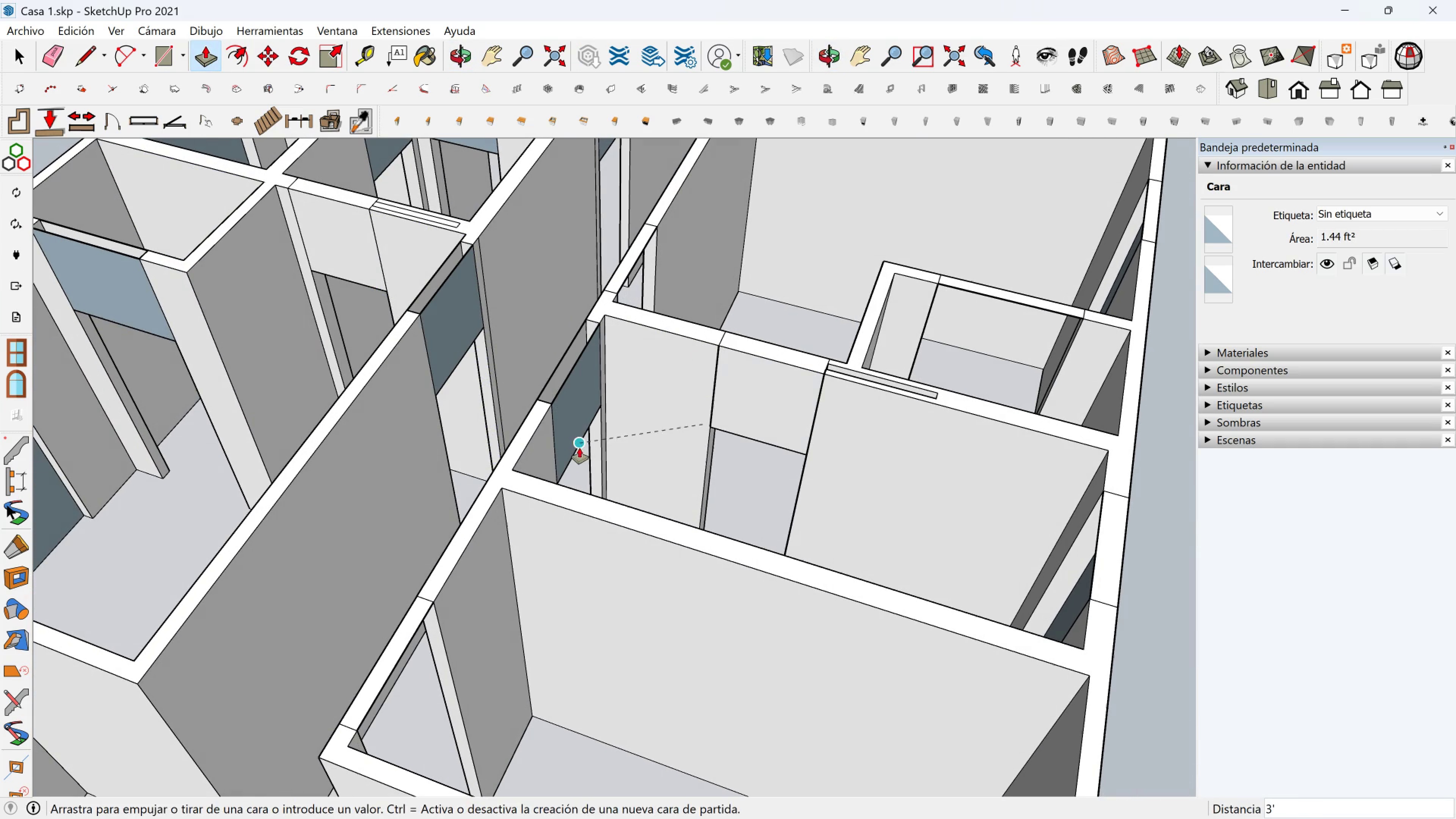 
left_click([579, 448])
 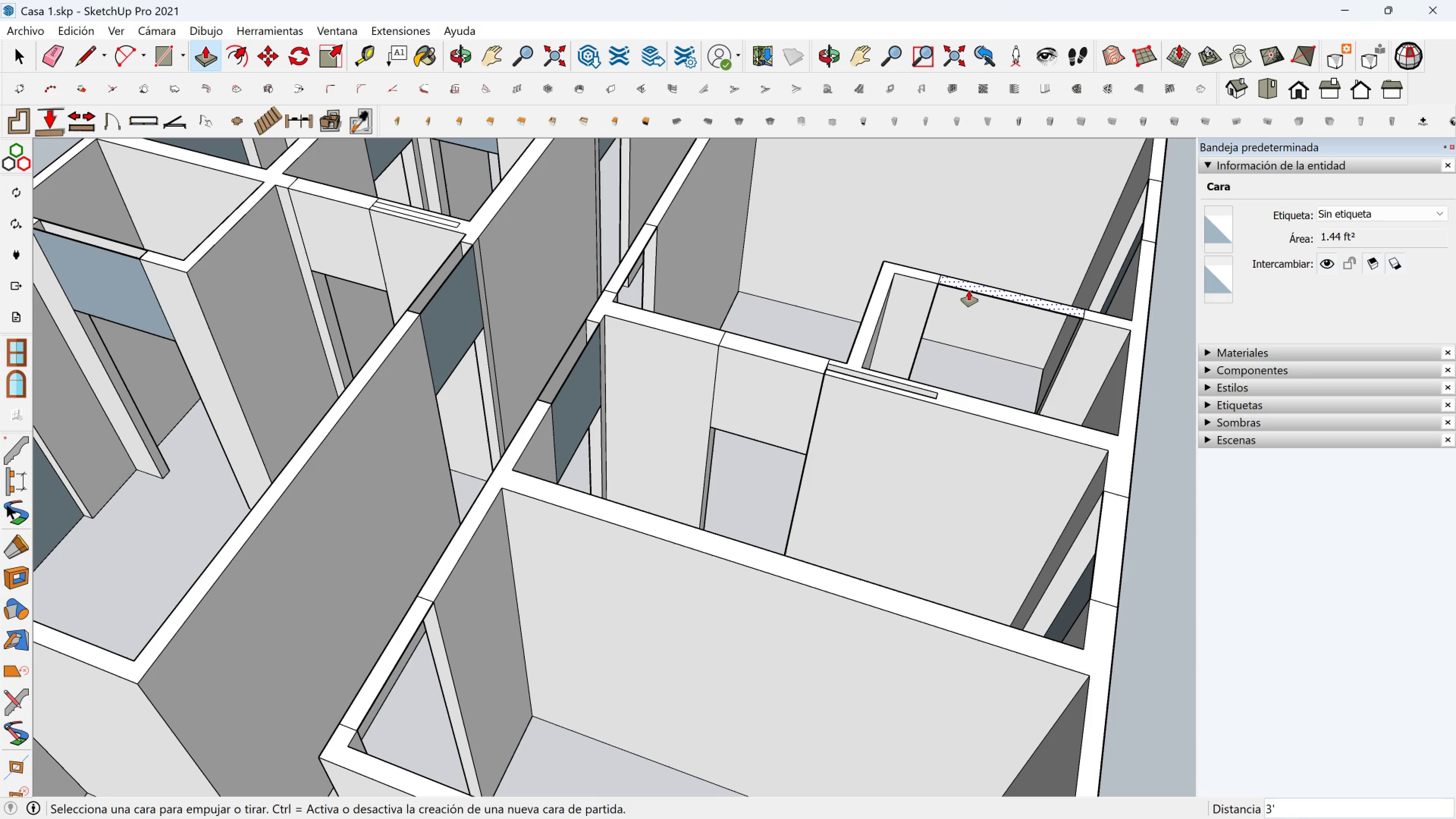 
left_click([970, 288])
 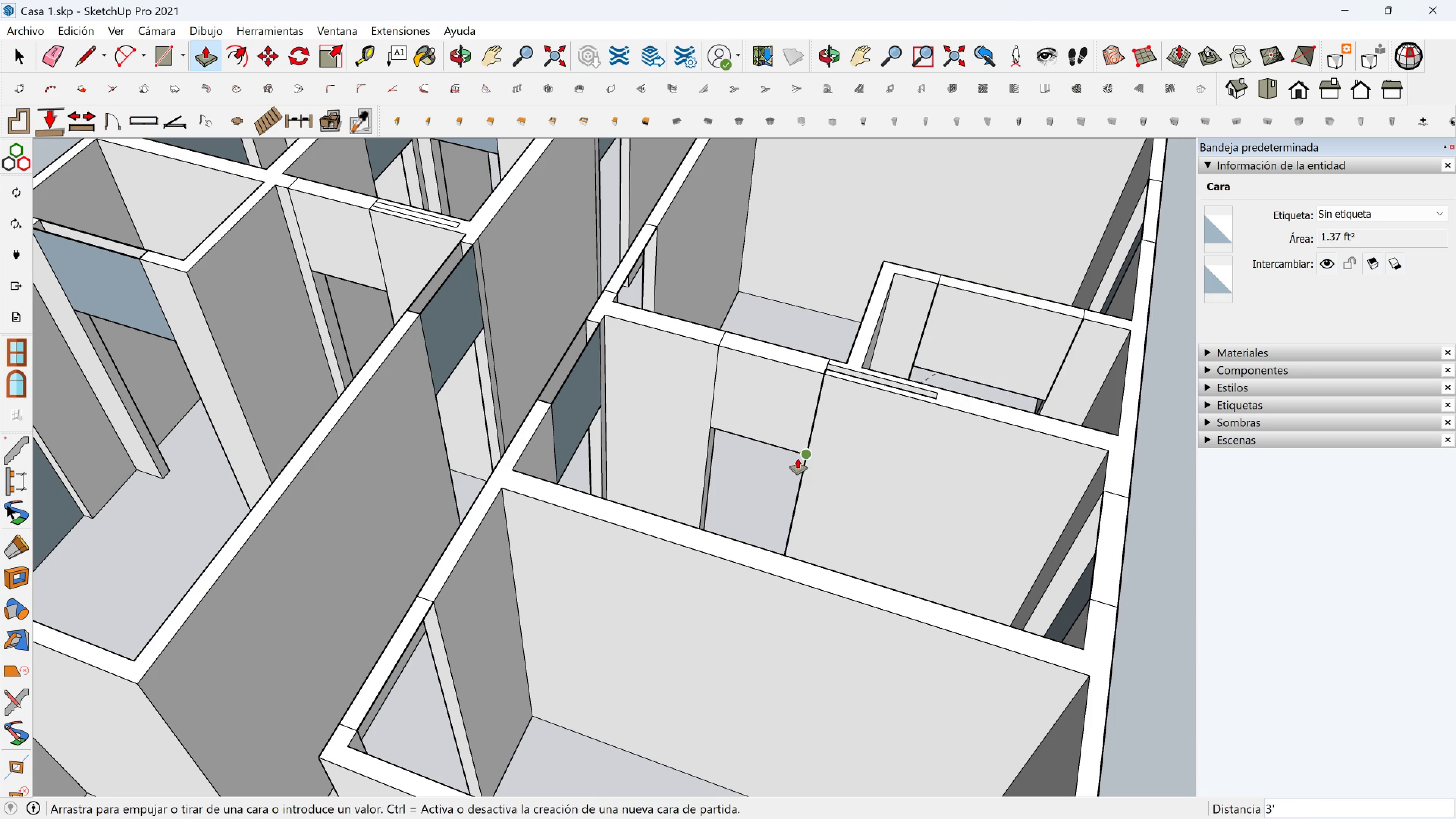 
left_click([802, 457])
 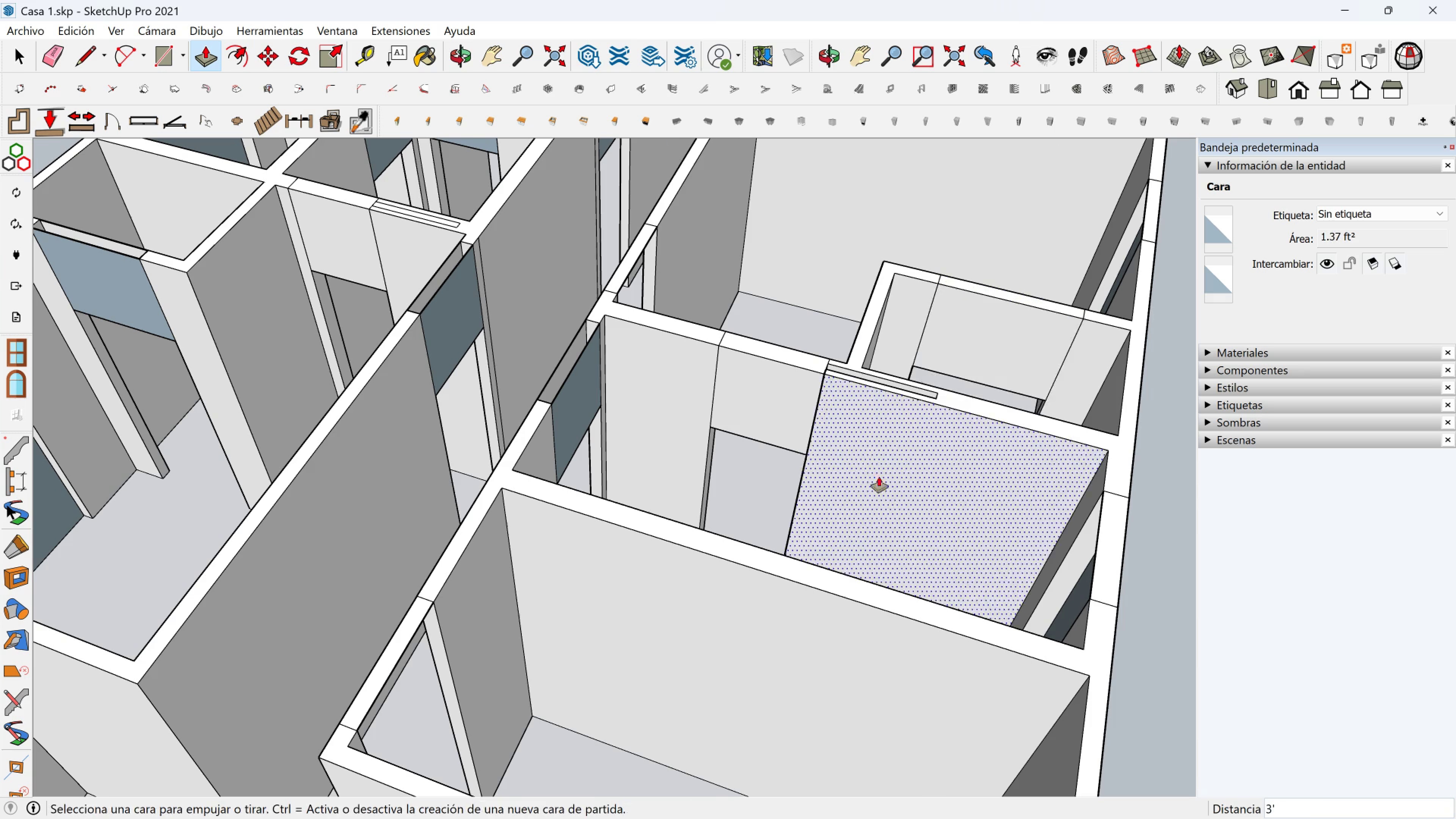 
scroll: coordinate [902, 489], scroll_direction: down, amount: 2.0
 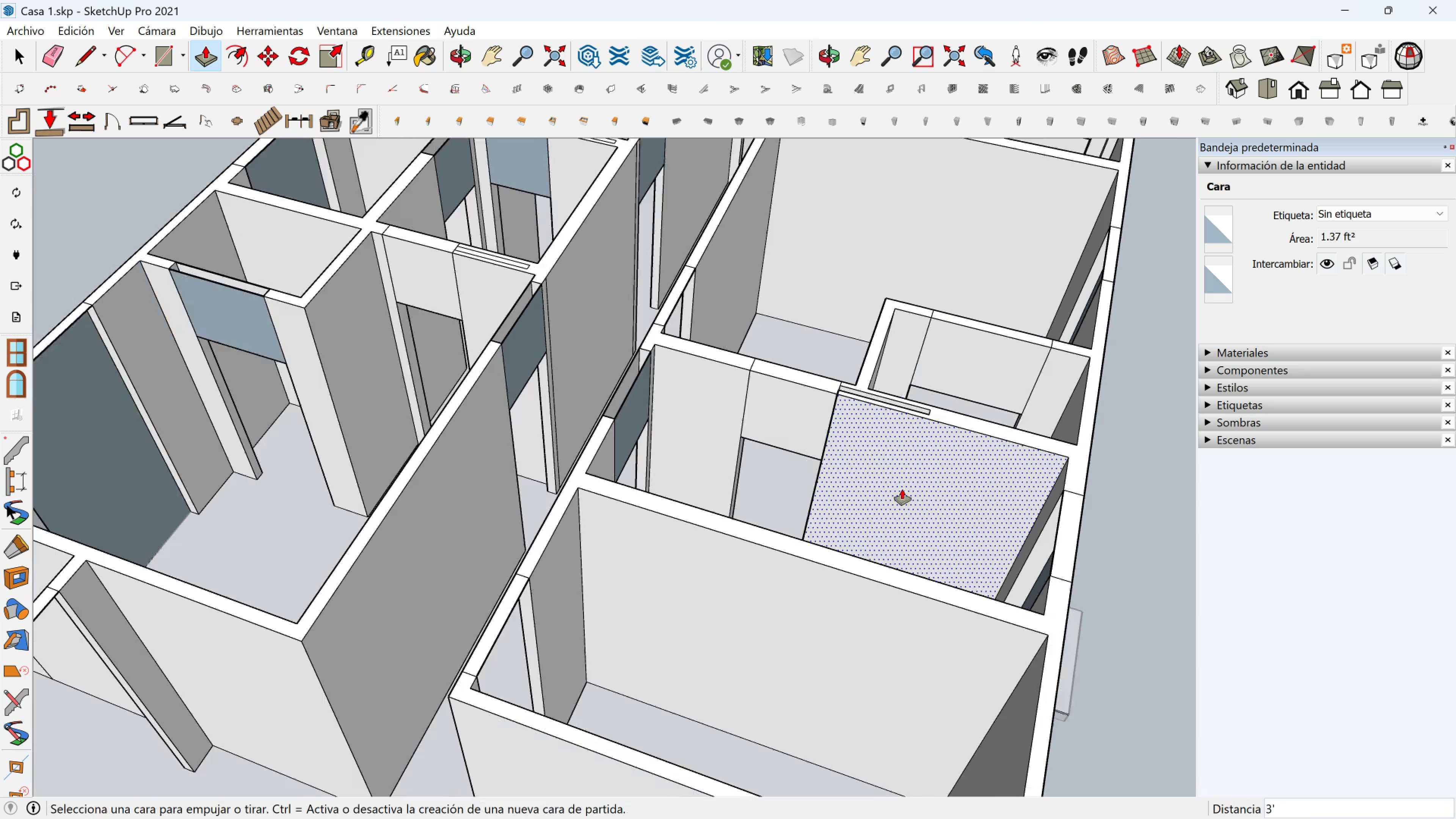 
hold_key(key=ShiftLeft, duration=0.43)
 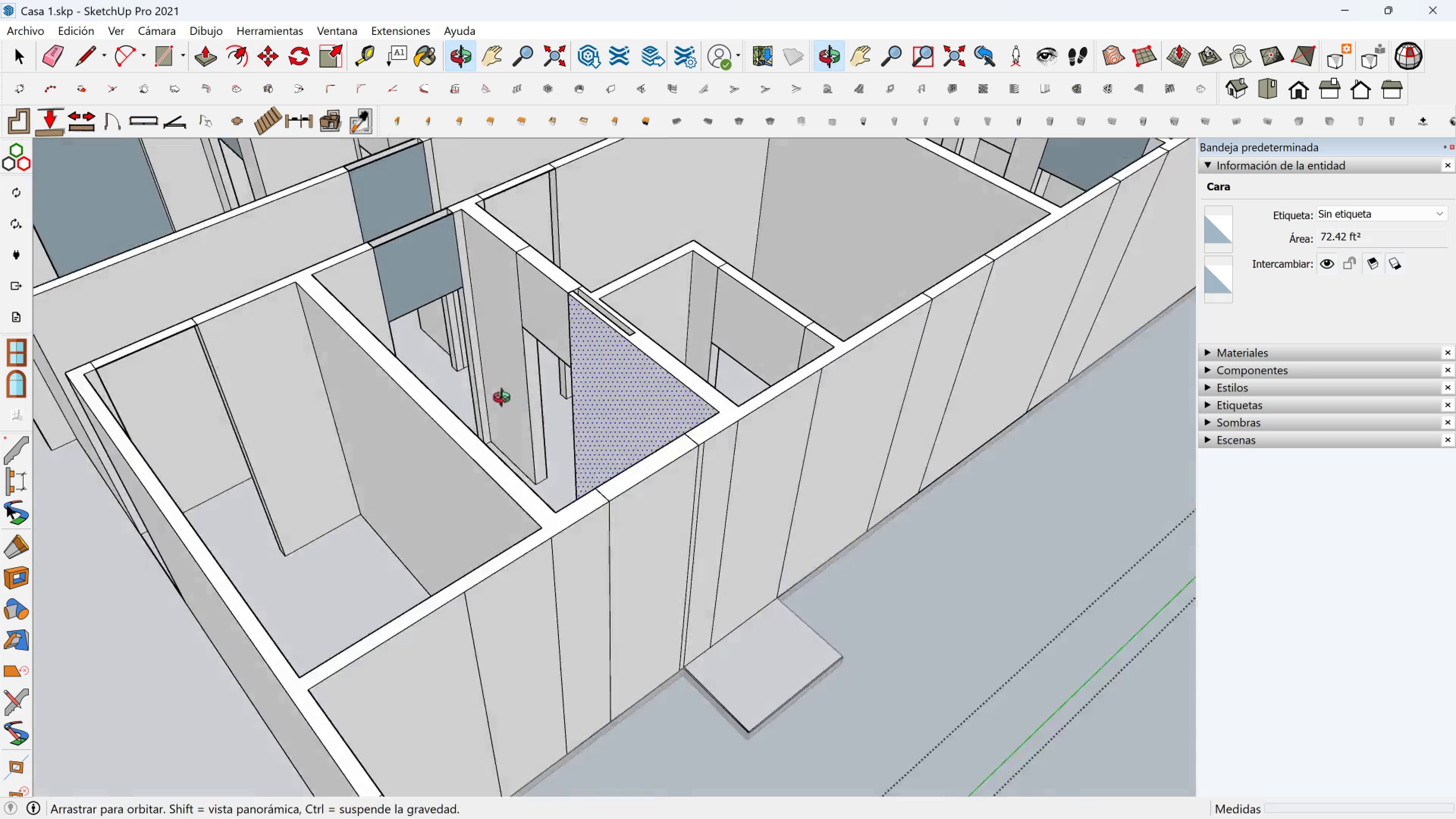 
key(Space)
 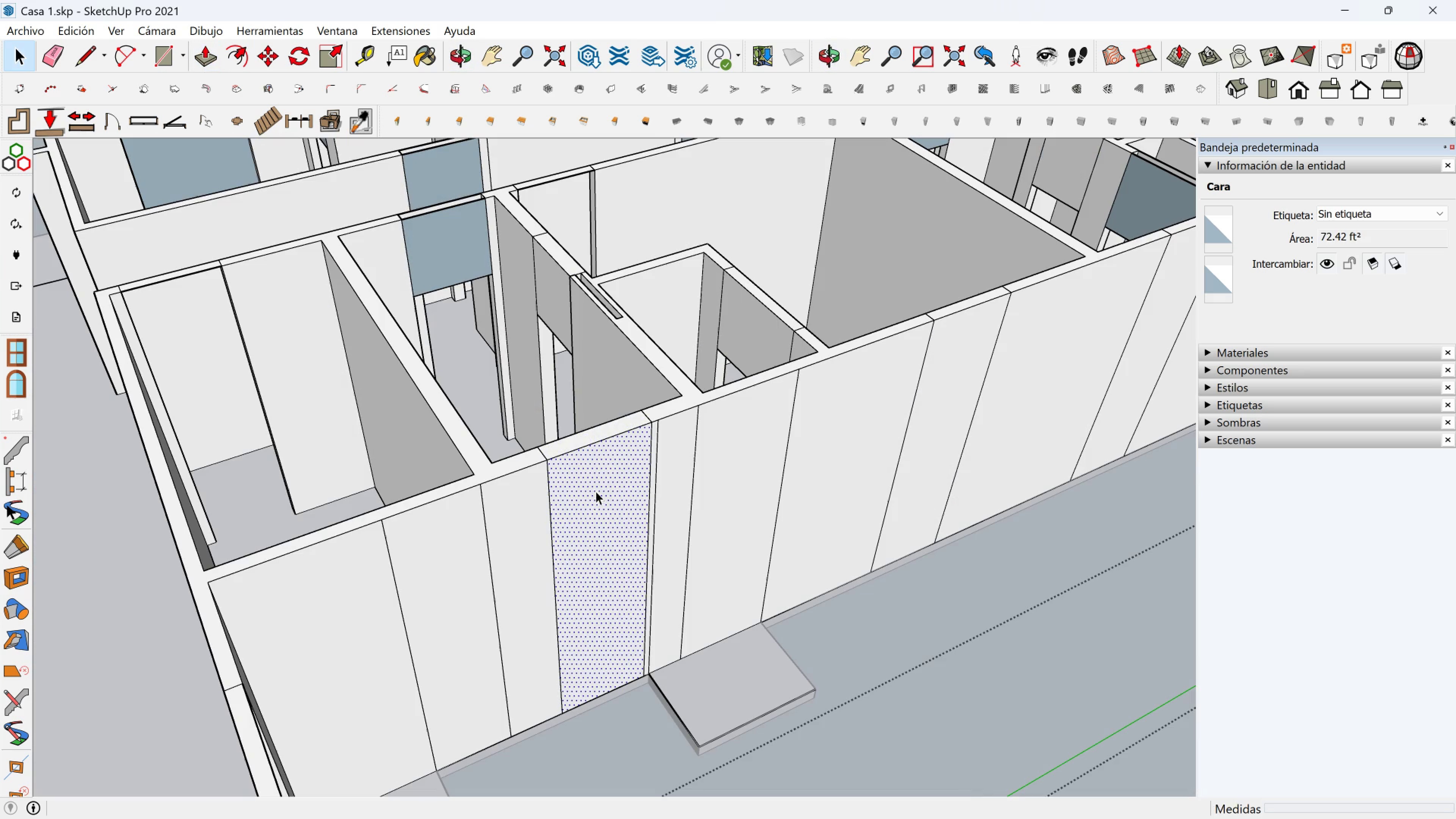 
left_click([596, 491])
 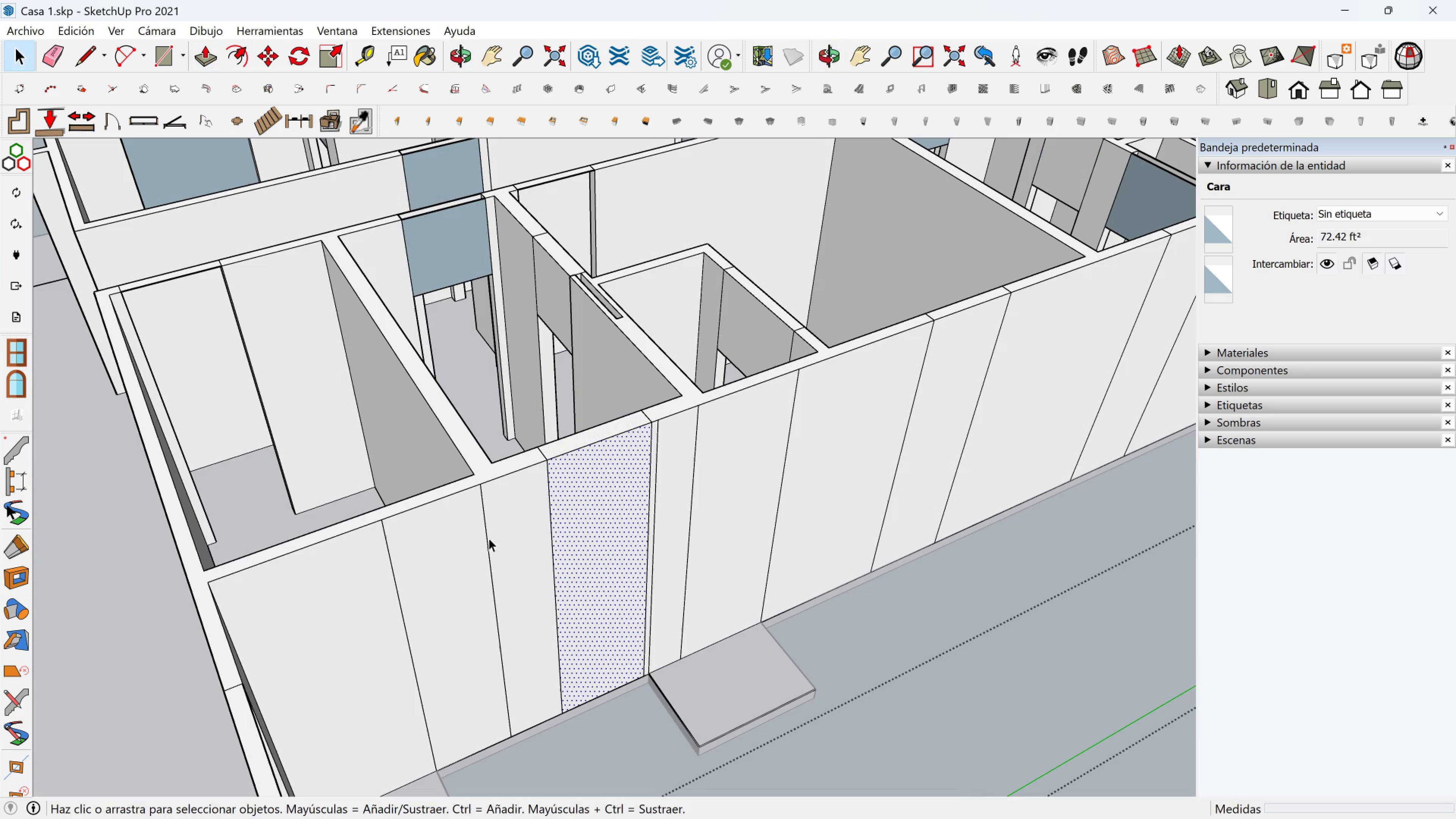 
hold_key(key=ControlLeft, duration=0.33)
left_click([442, 555])
 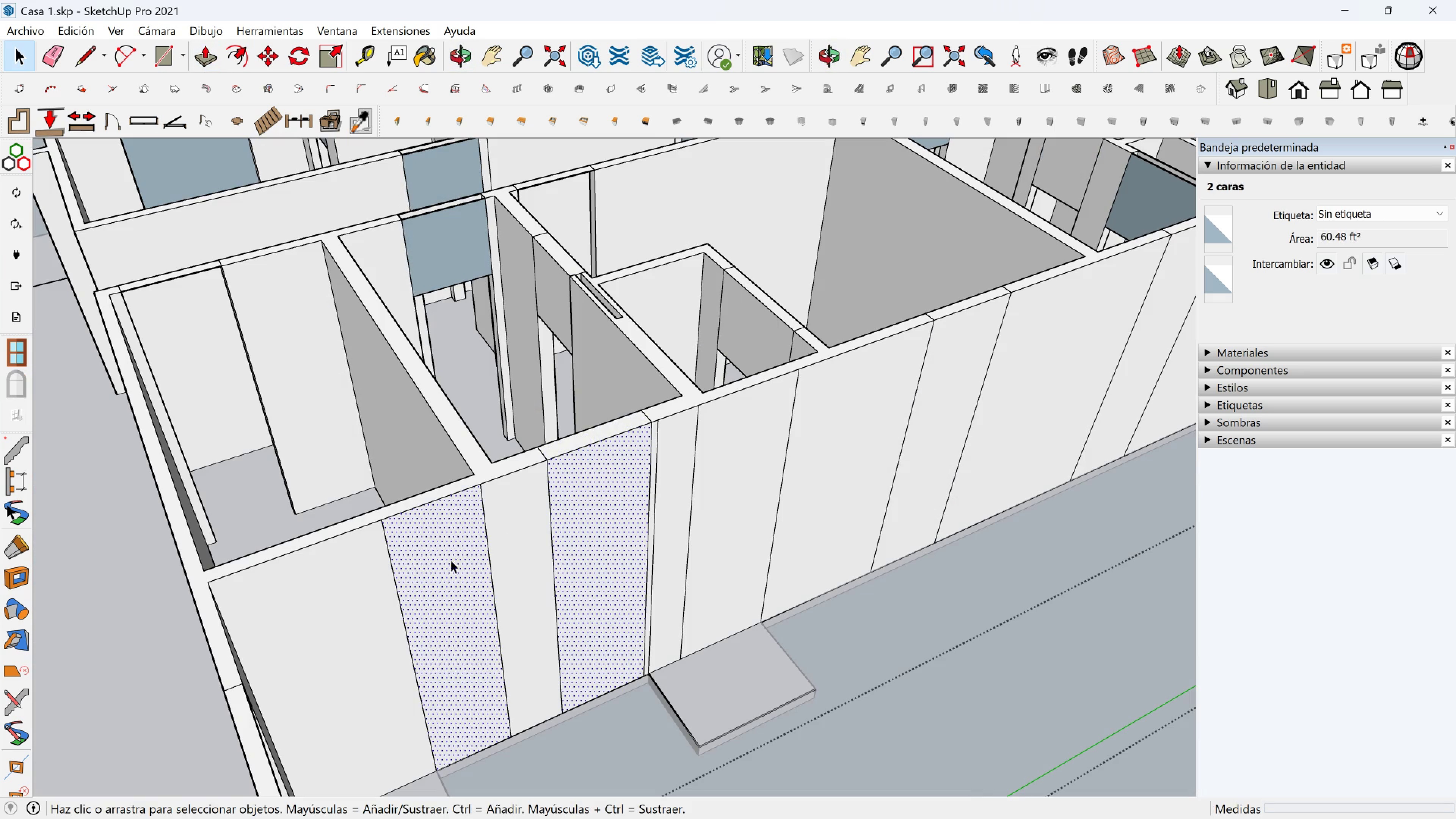 
key(Delete)
 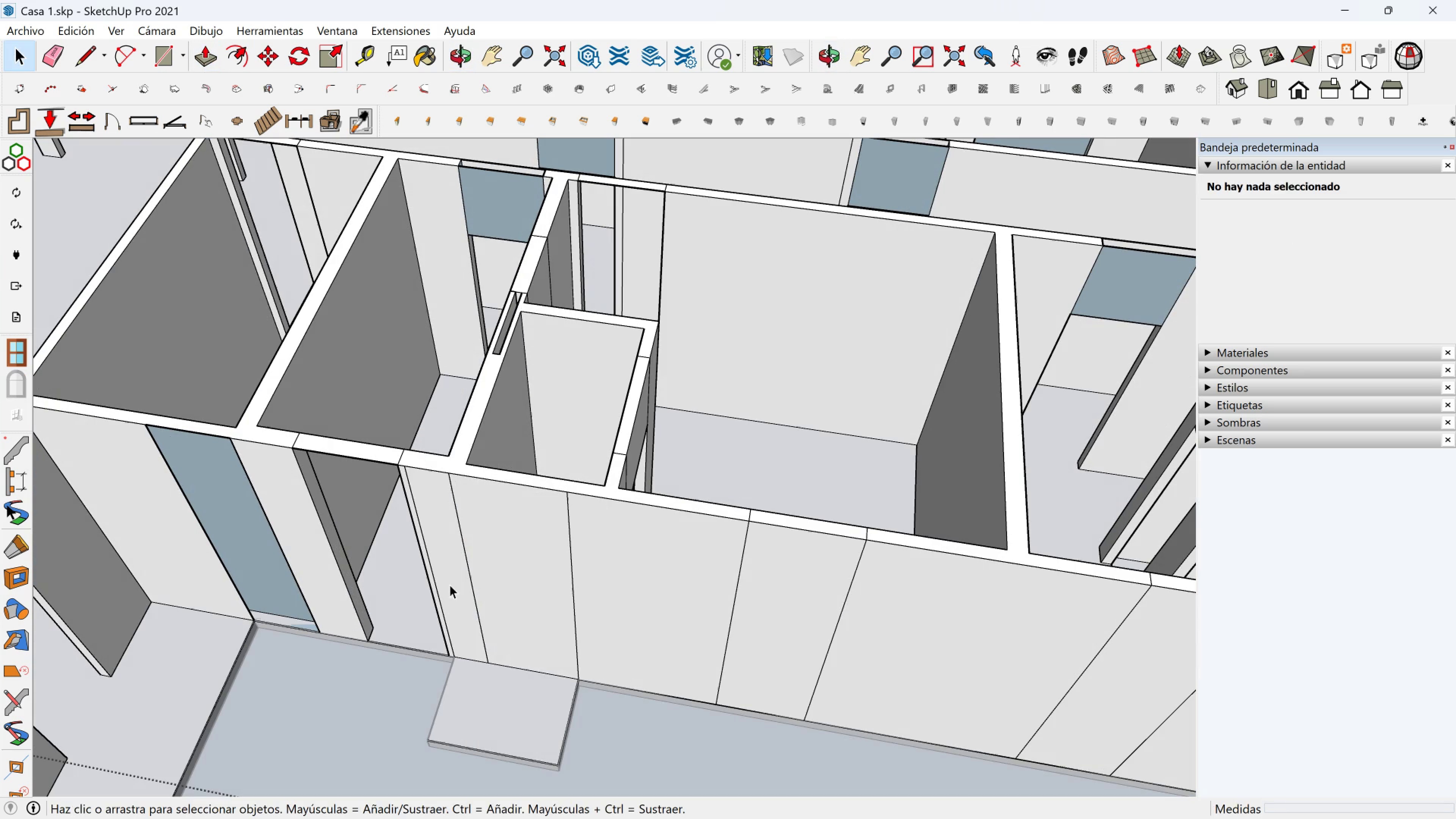 
left_click([518, 562])
 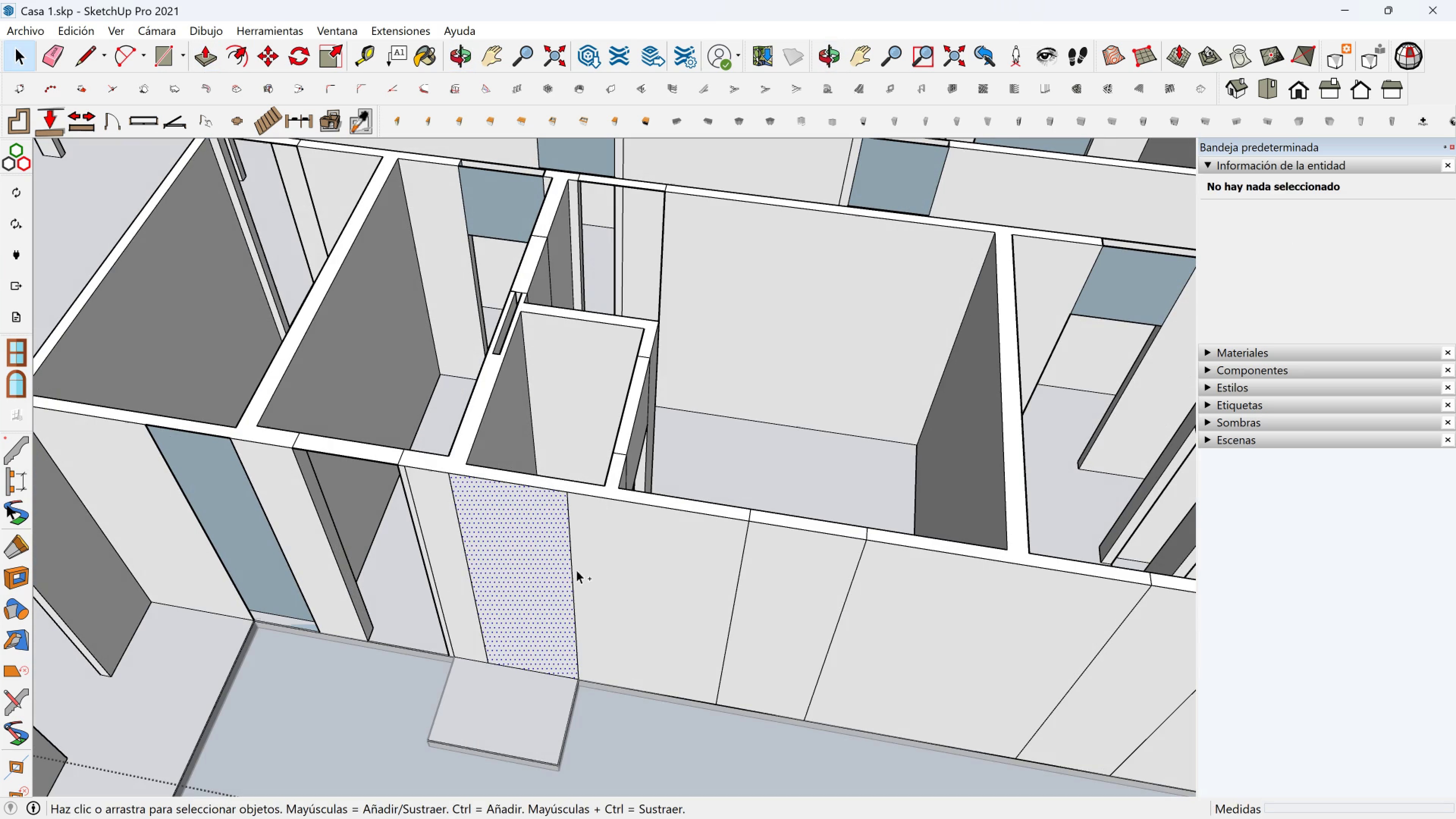 
hold_key(key=ControlLeft, duration=0.57)
 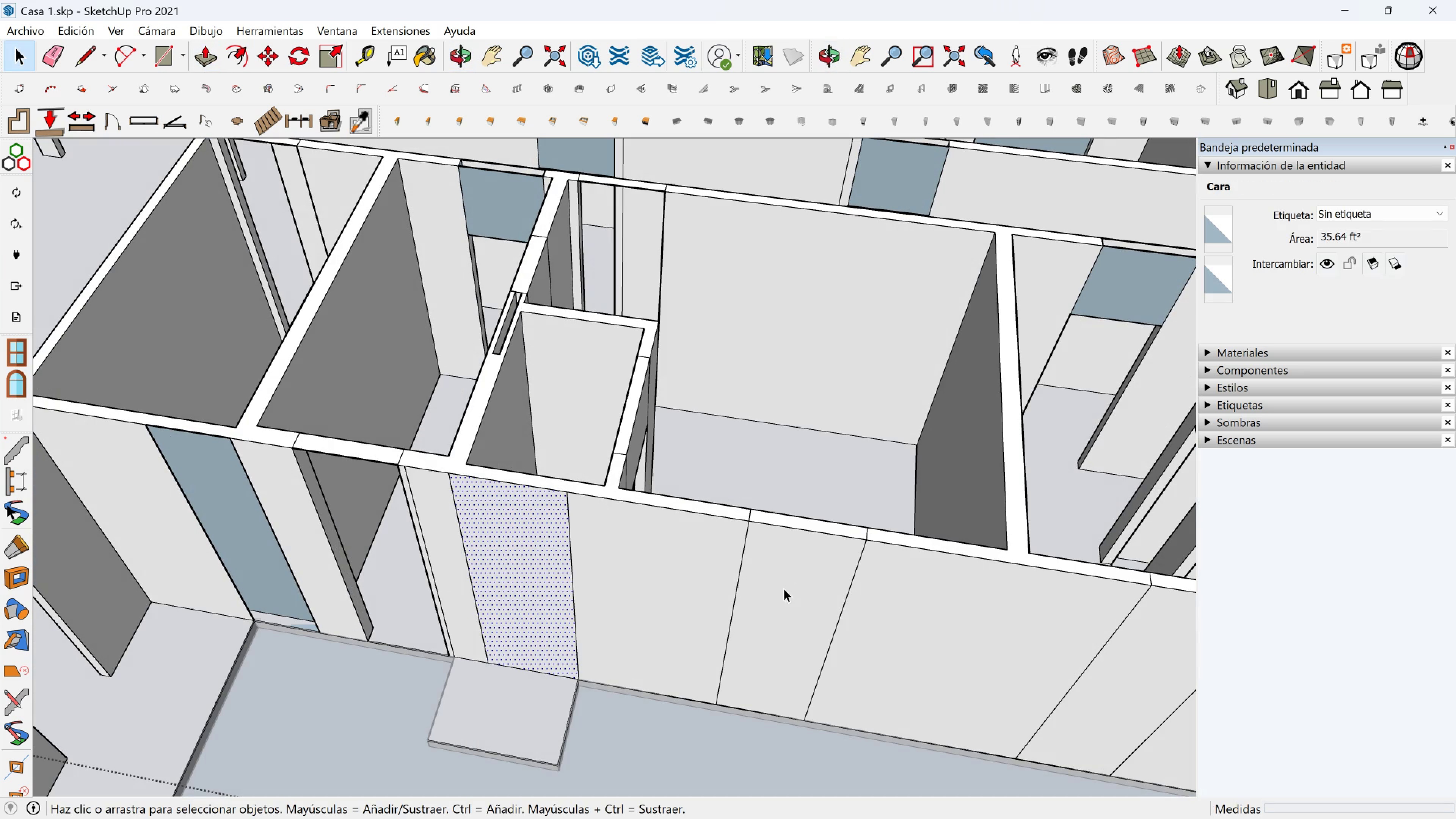 
left_click([784, 588])
 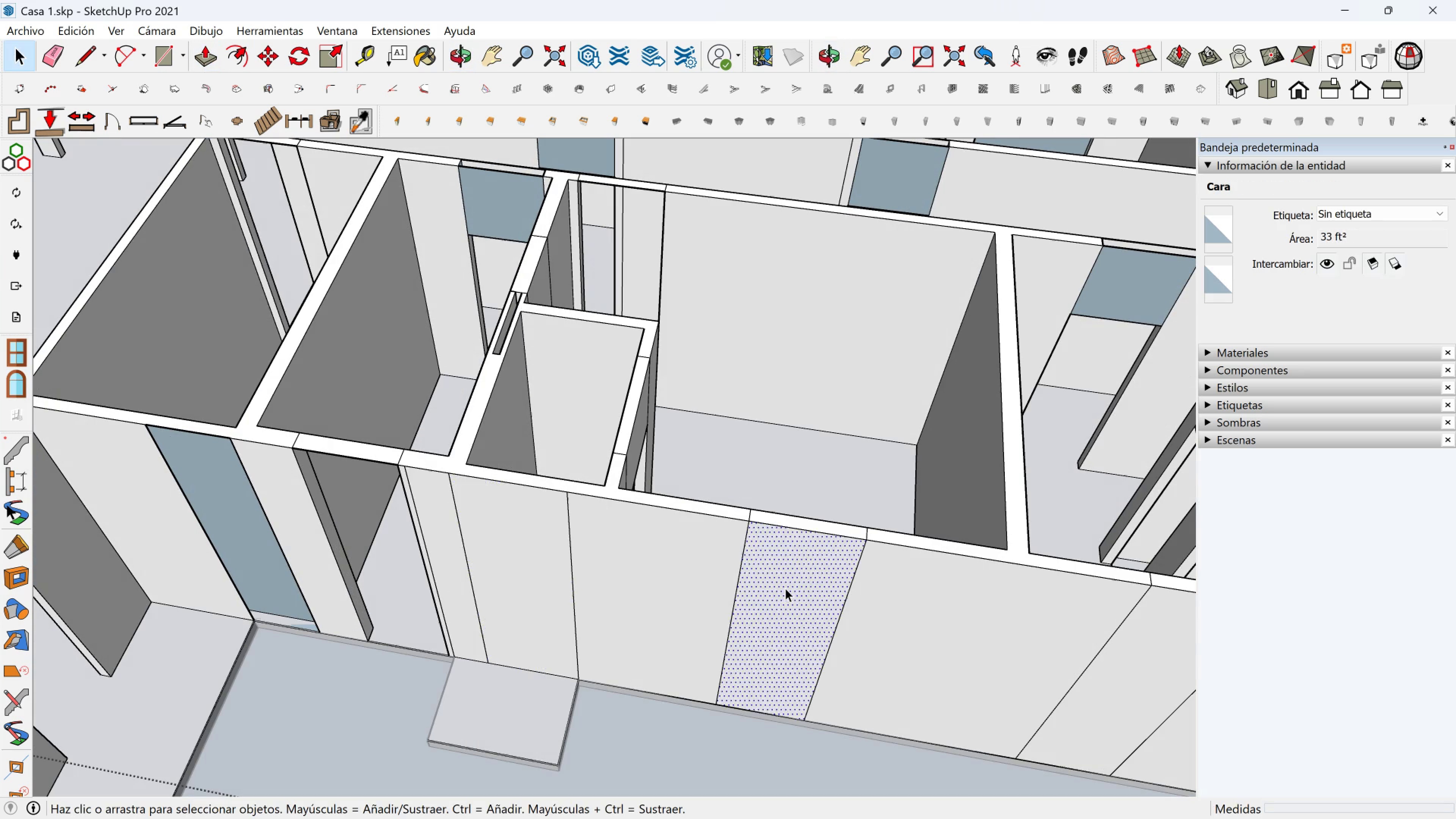 
key(Delete)
 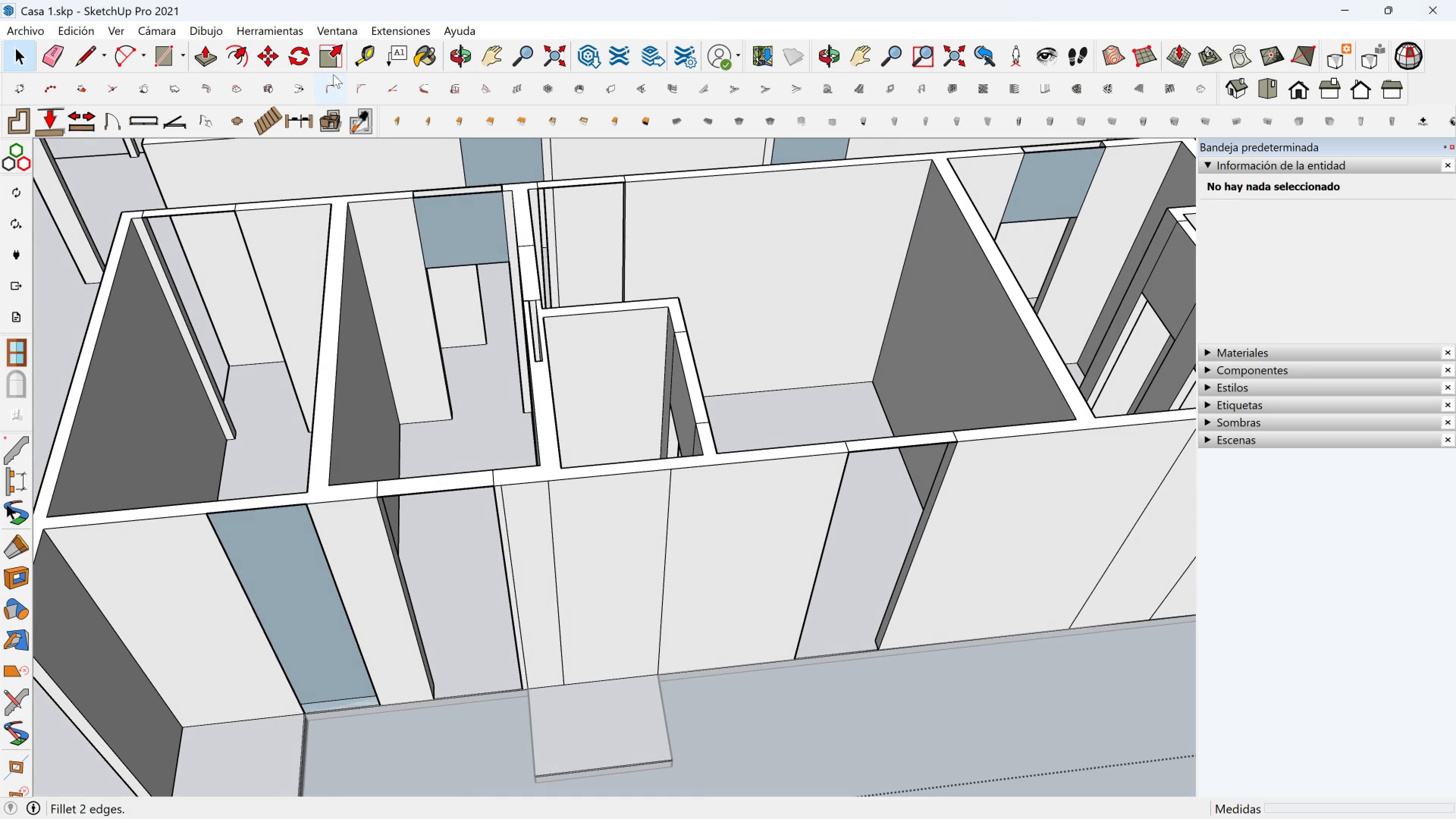 
left_click([211, 58])
 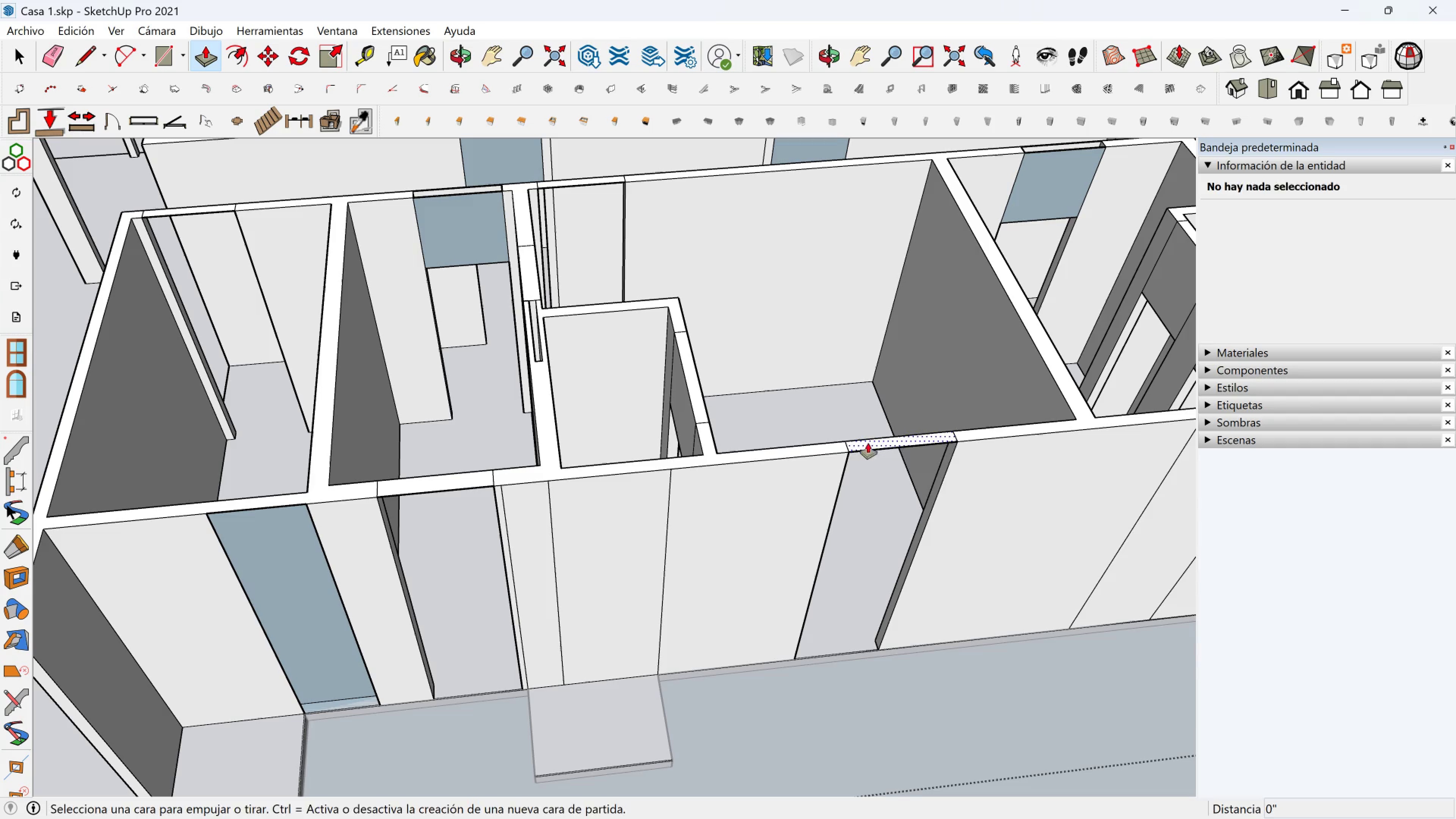 
left_click([868, 444])
 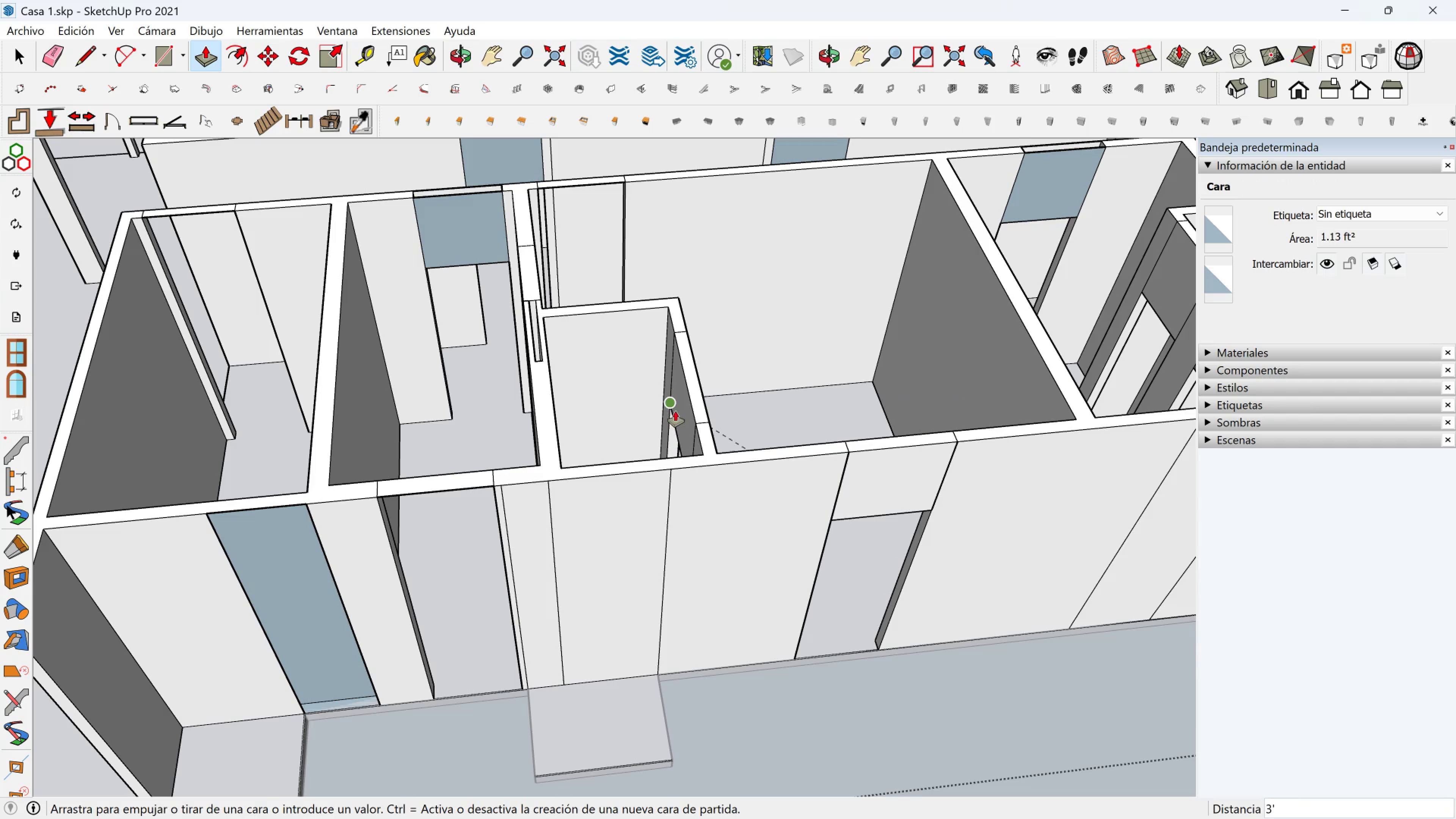 
left_click([673, 410])
 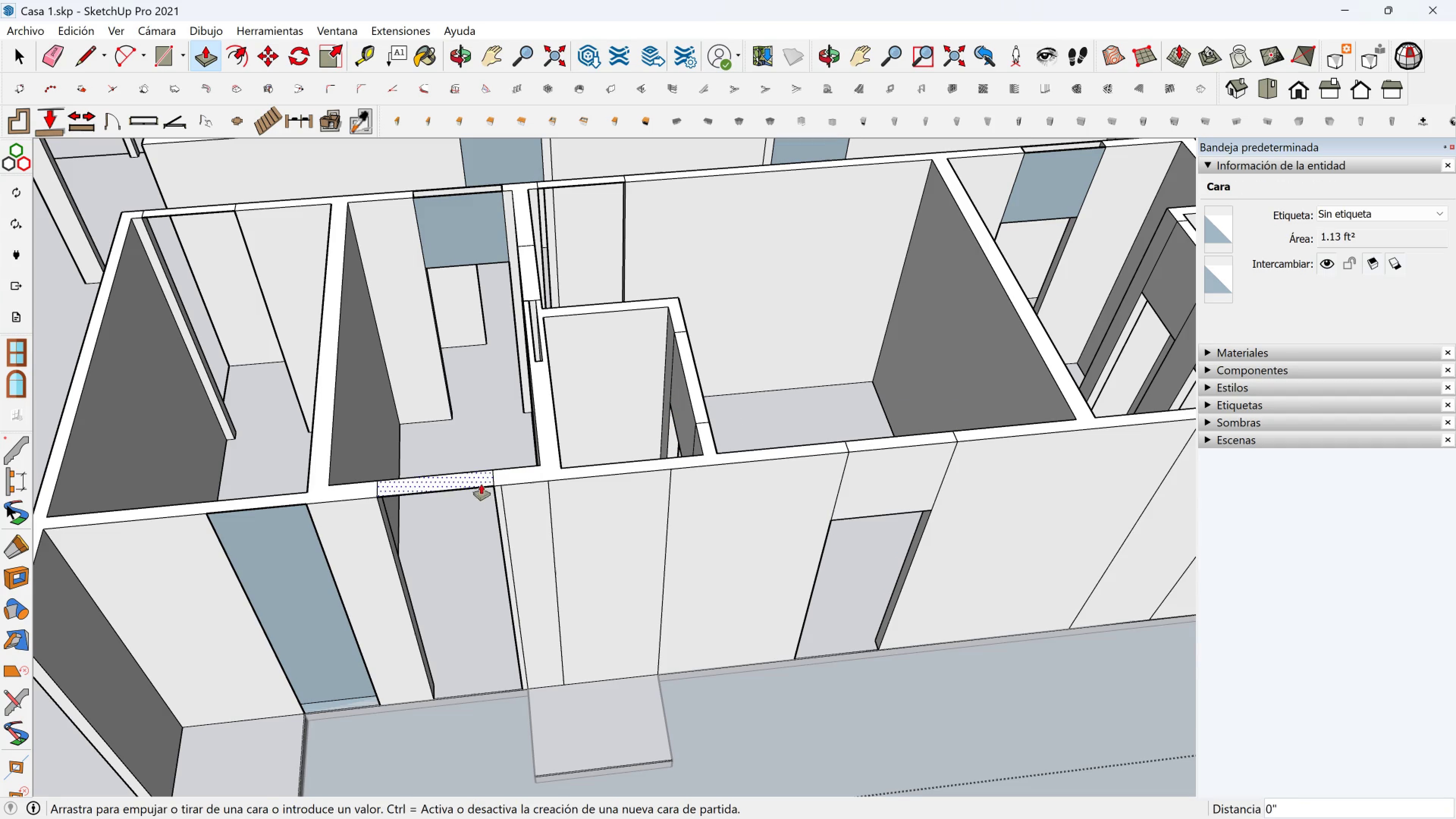 
left_click([481, 483])
 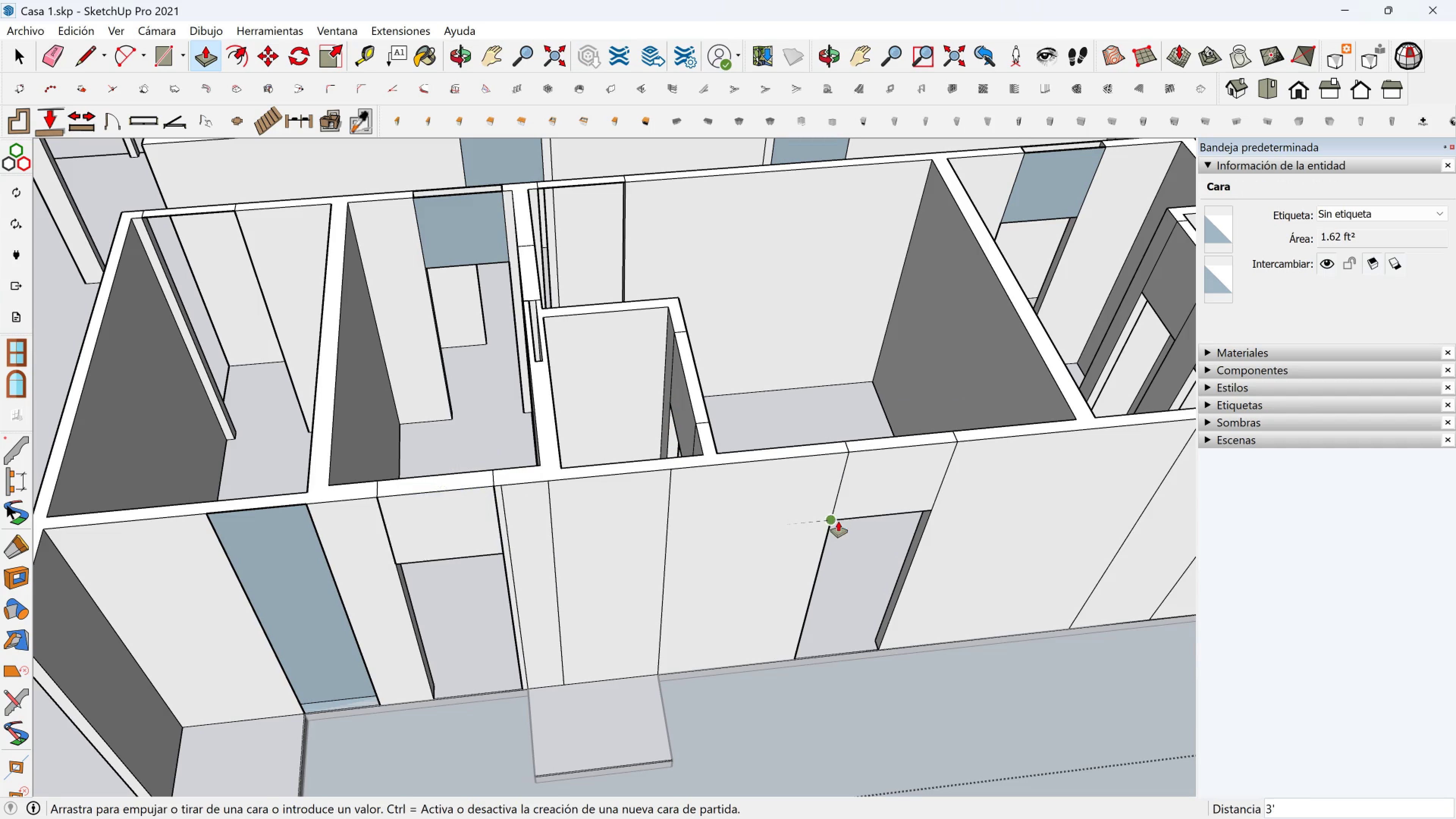 
left_click([838, 521])
 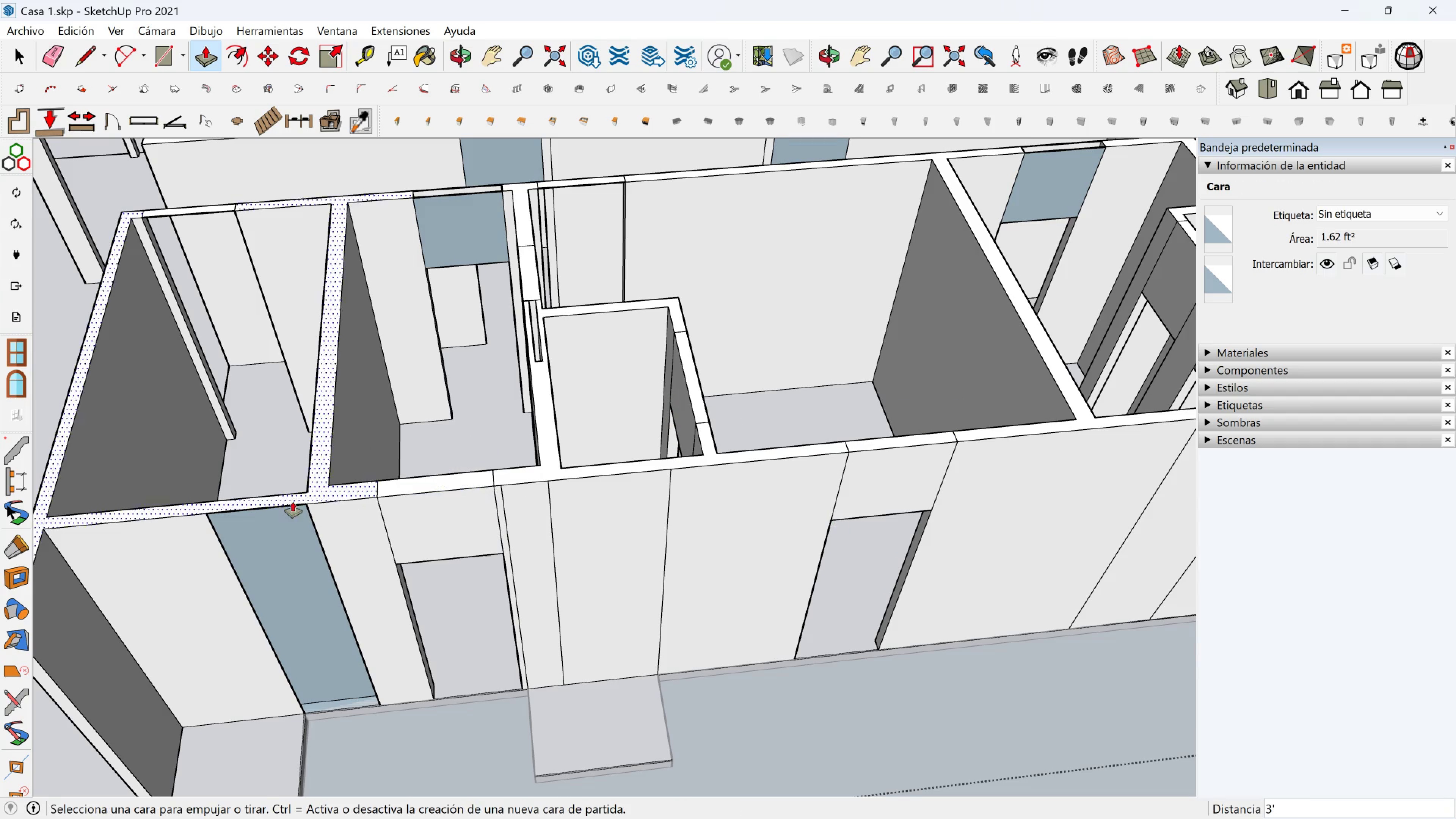 
hold_key(key=ShiftLeft, duration=0.37)
 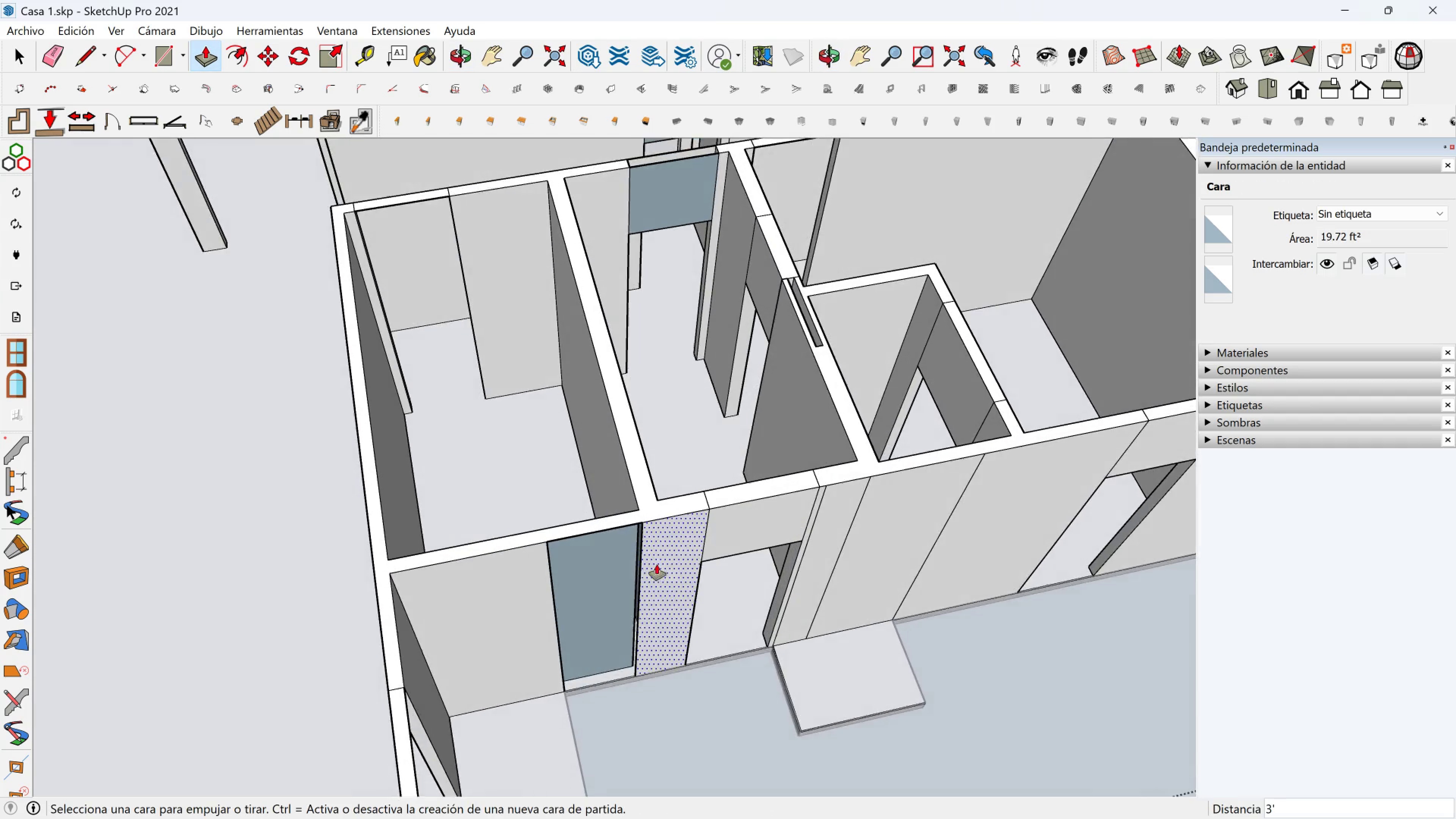 
scroll: coordinate [629, 564], scroll_direction: up, amount: 3.0
 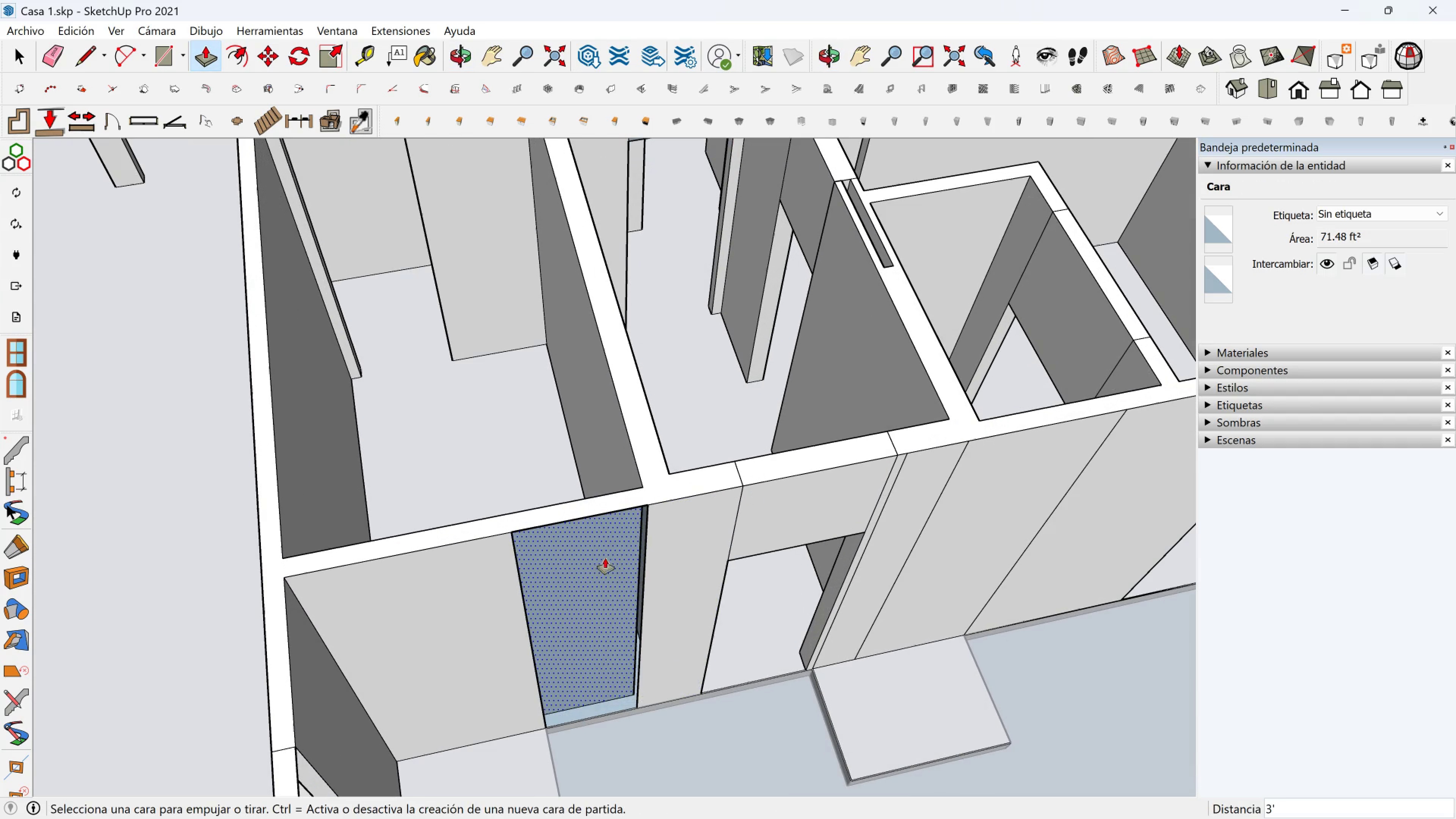 
key(Space)
 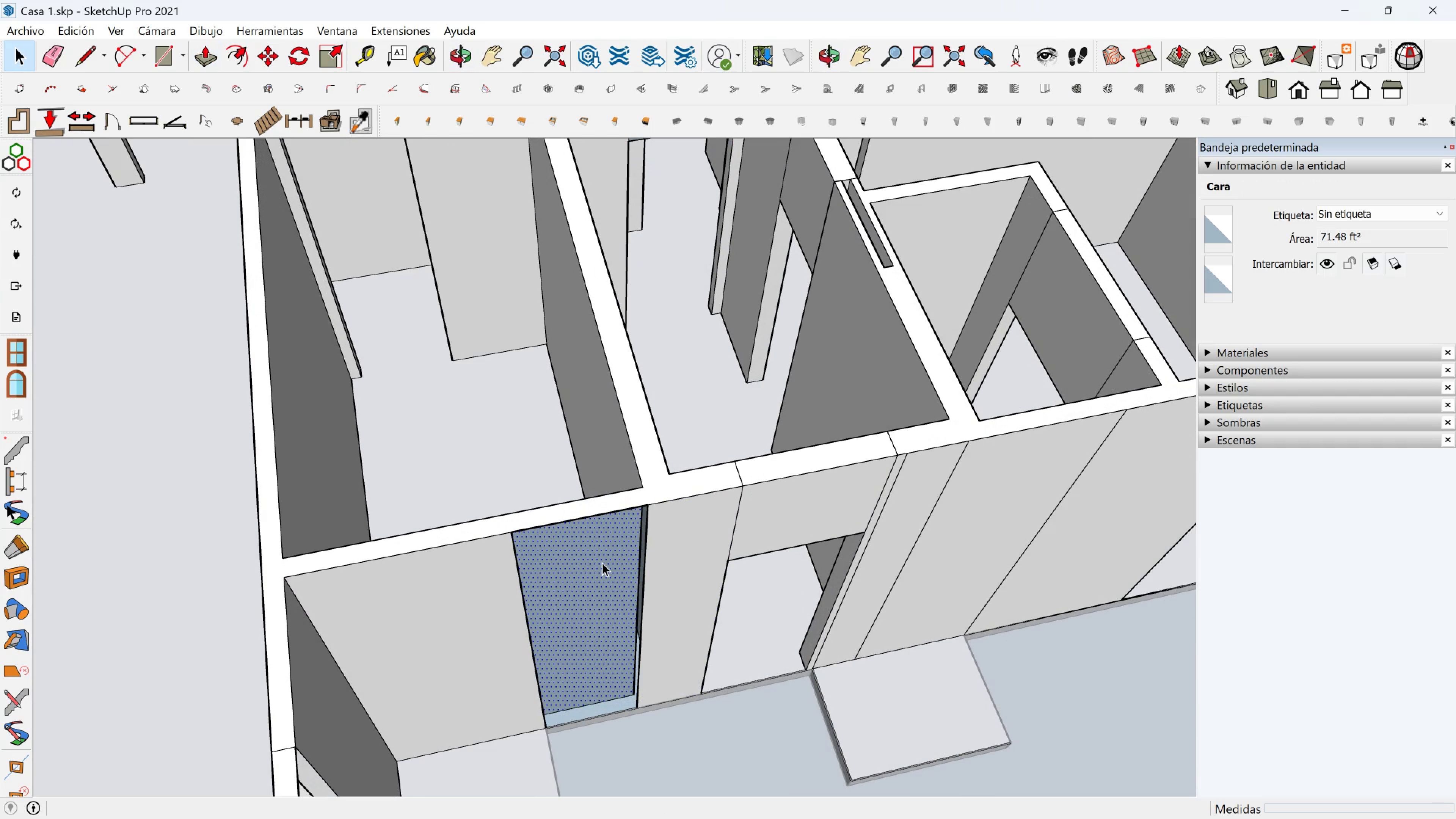 
left_click([602, 563])
 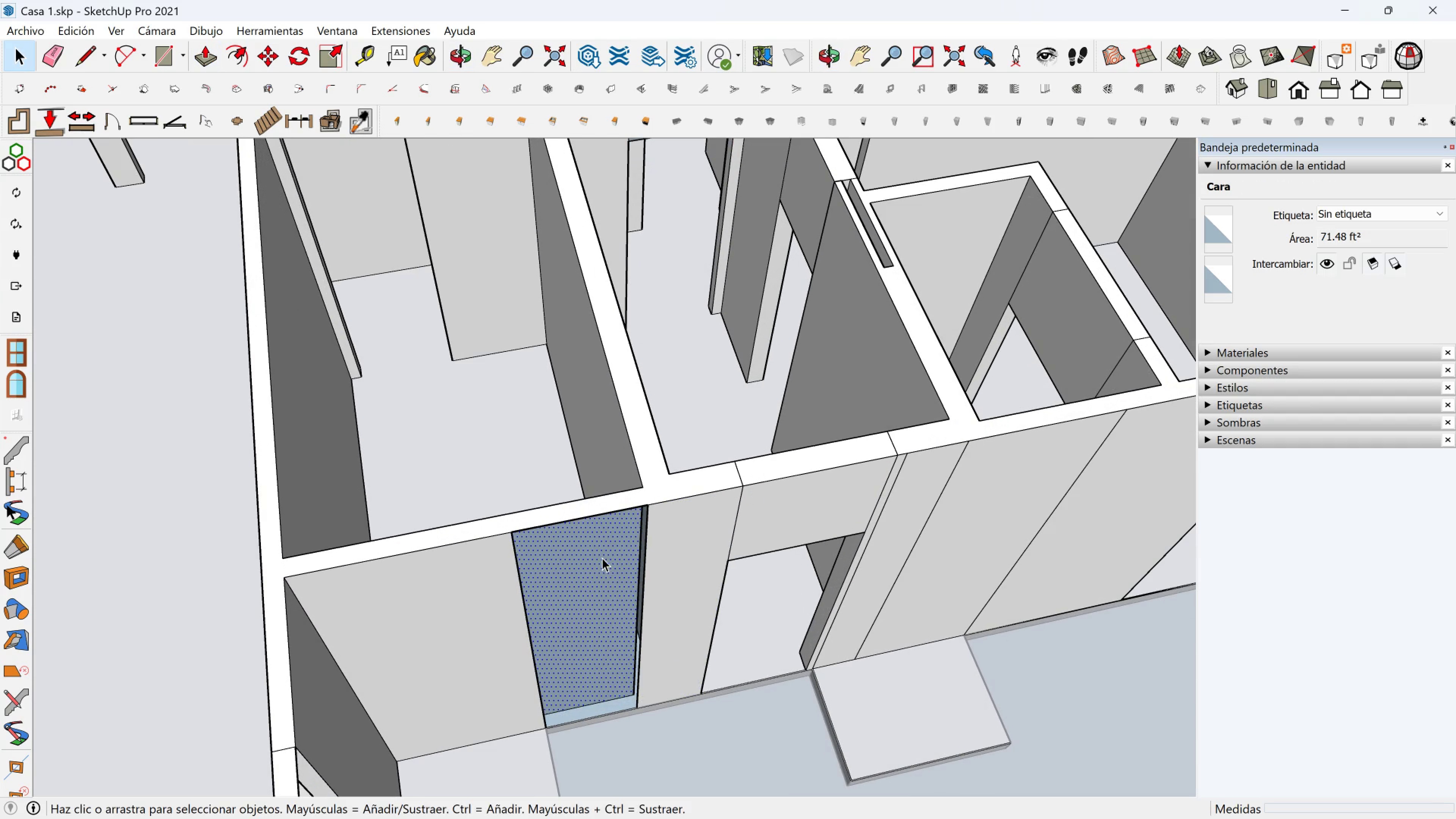 
key(Delete)
 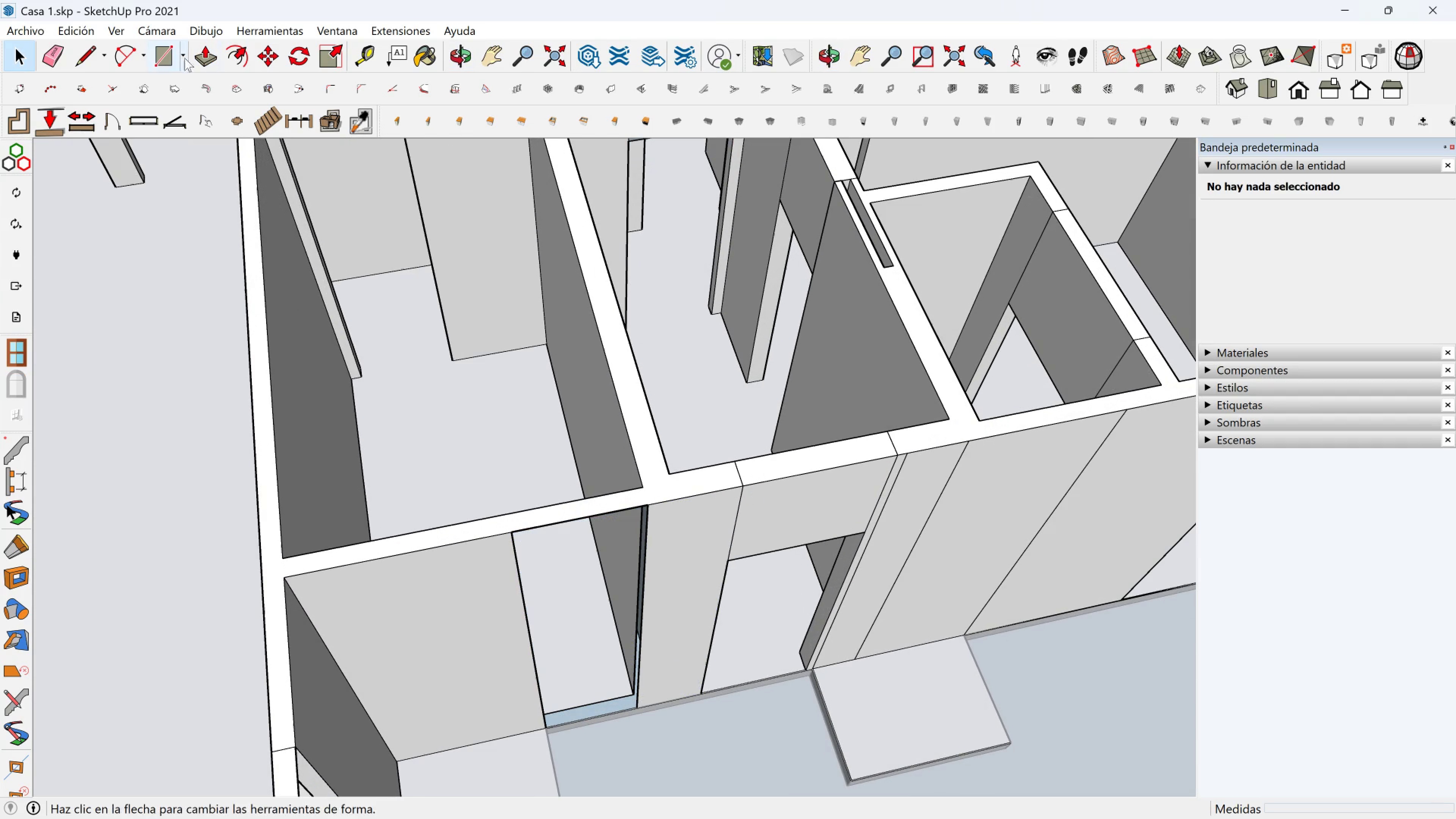 
left_click([229, 58])
 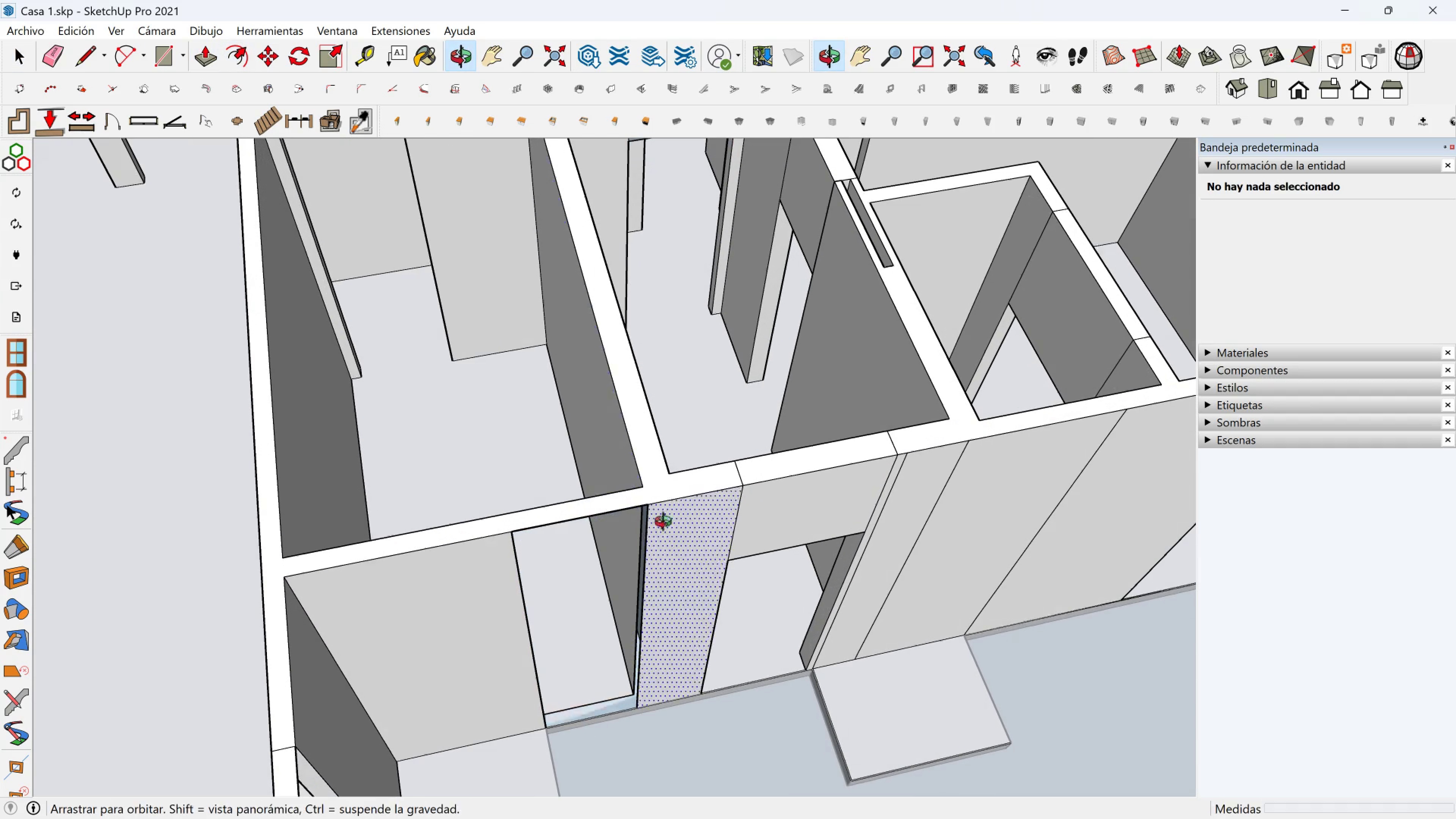 
scroll: coordinate [615, 613], scroll_direction: down, amount: 3.0
 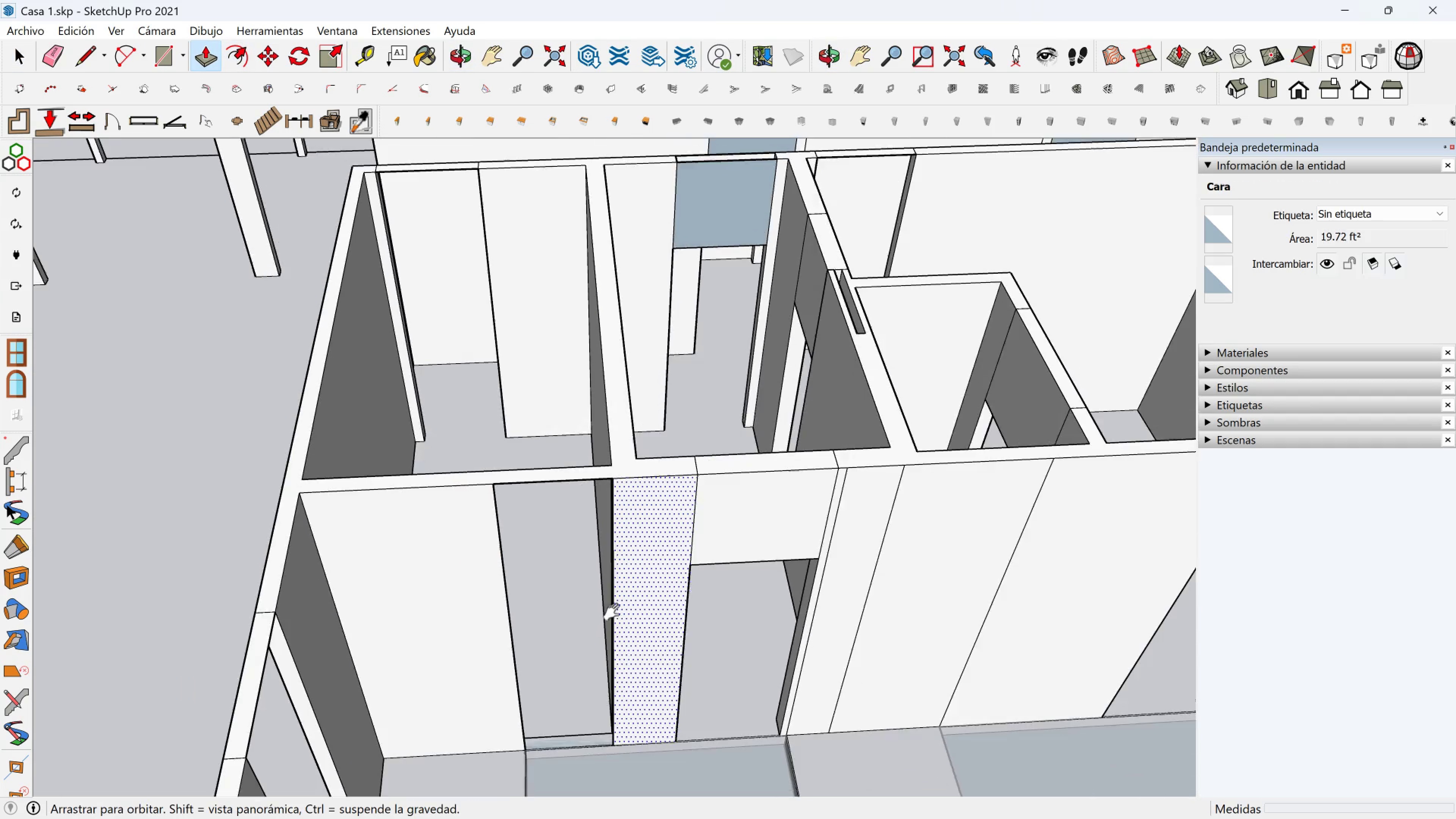 
hold_key(key=ShiftLeft, duration=0.43)
 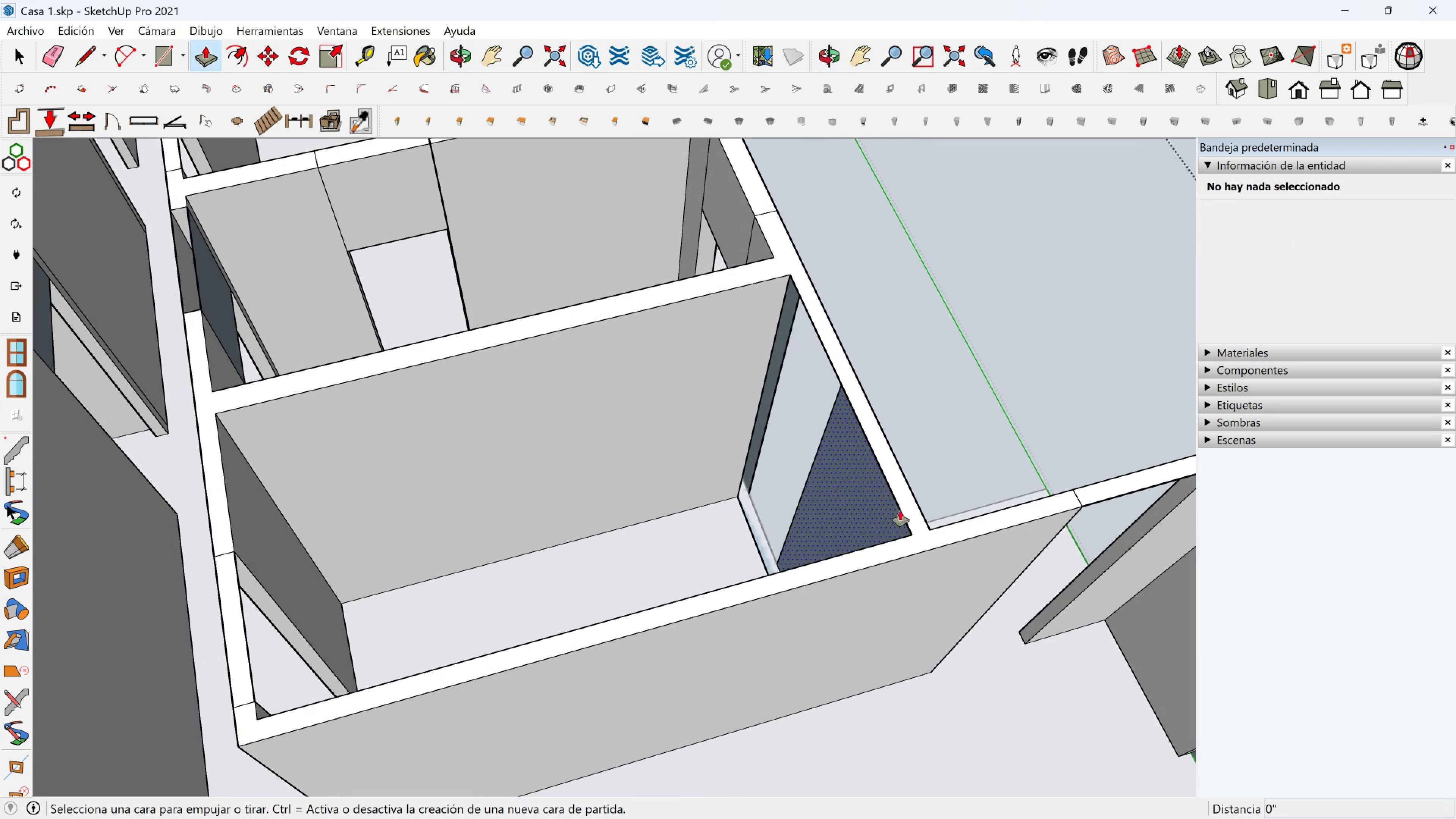 
left_click([93, 53])
 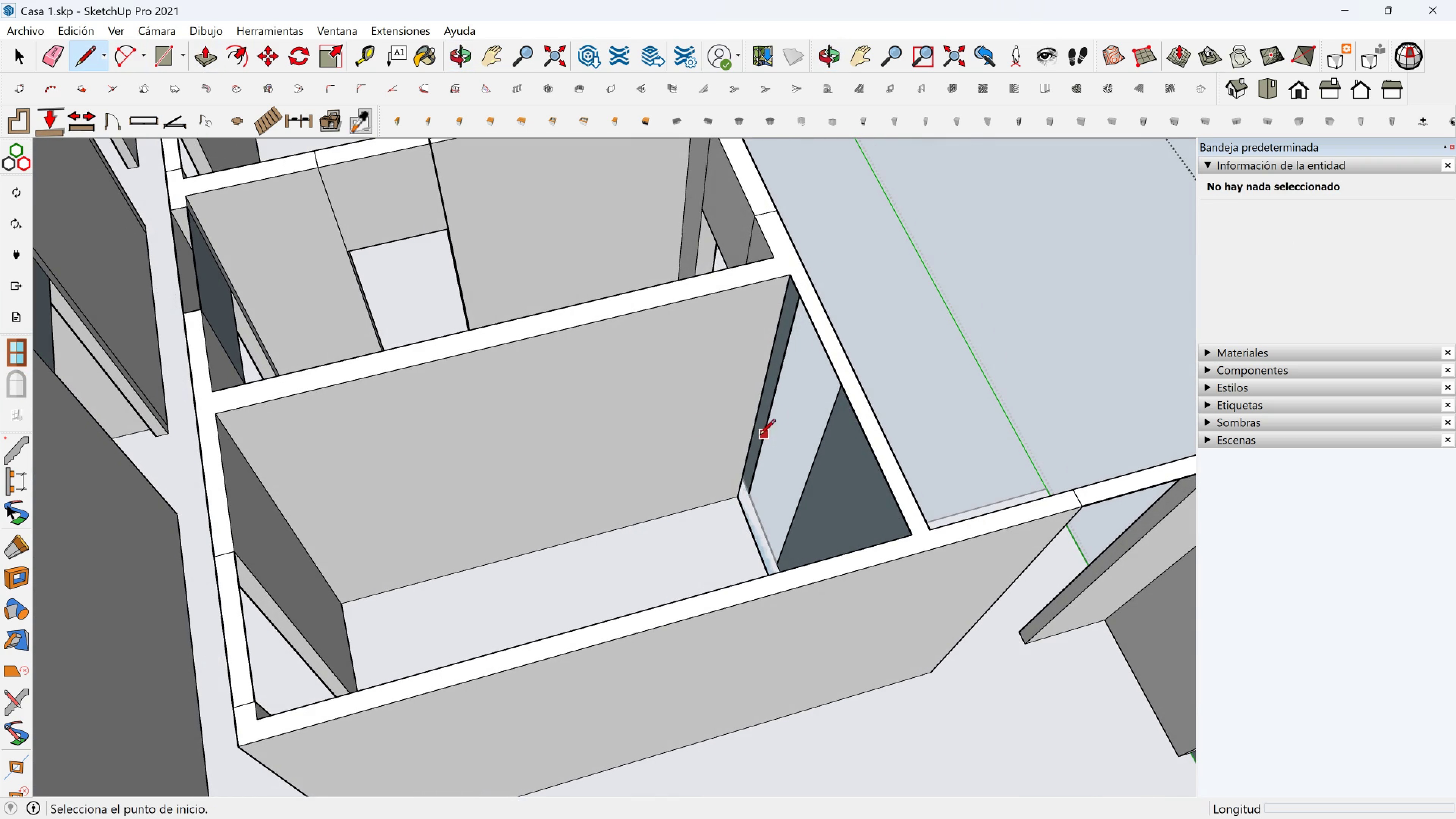 
scroll: coordinate [751, 509], scroll_direction: up, amount: 4.0
 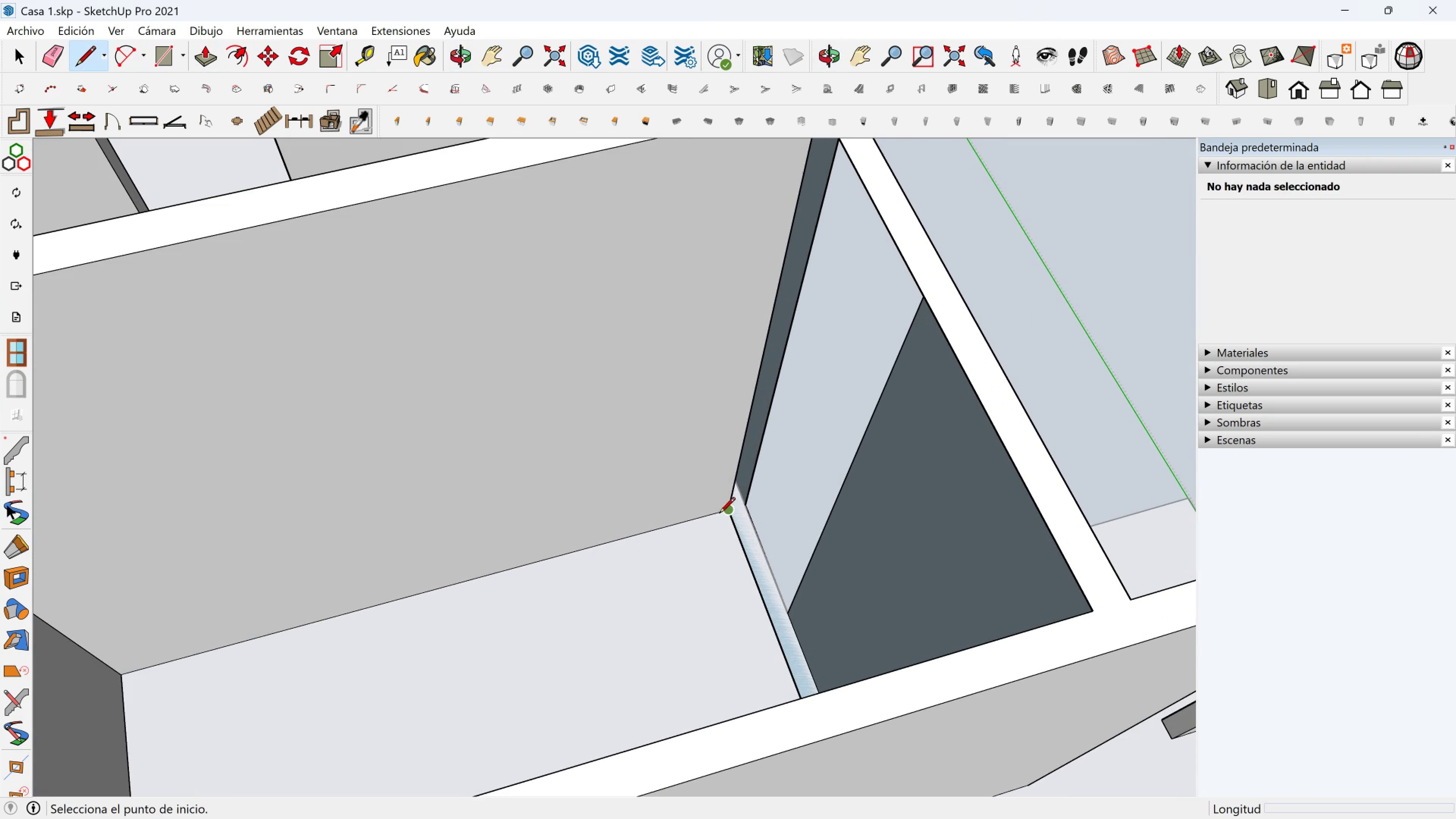 
left_click([719, 514])
 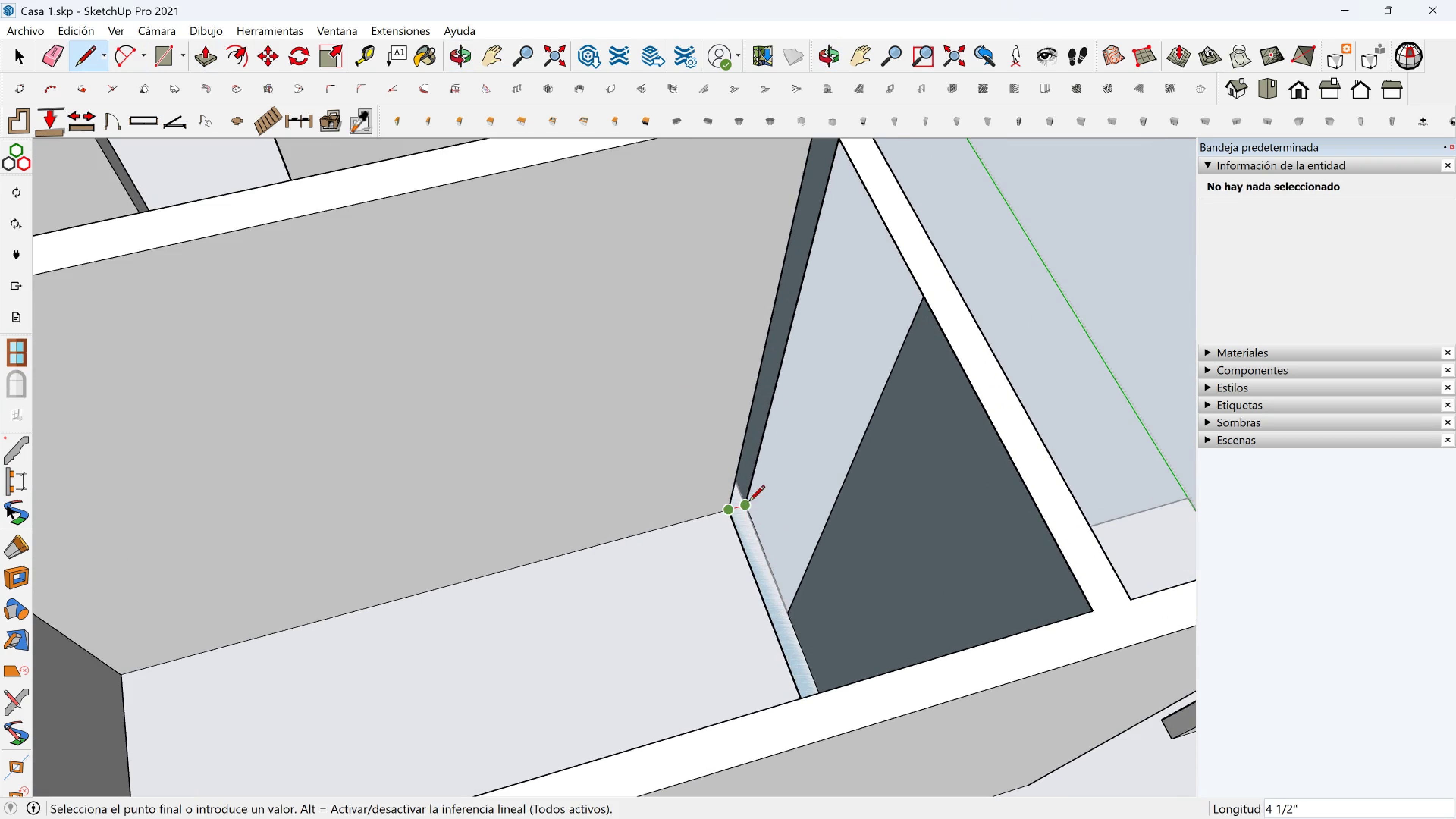 
left_click([749, 502])
 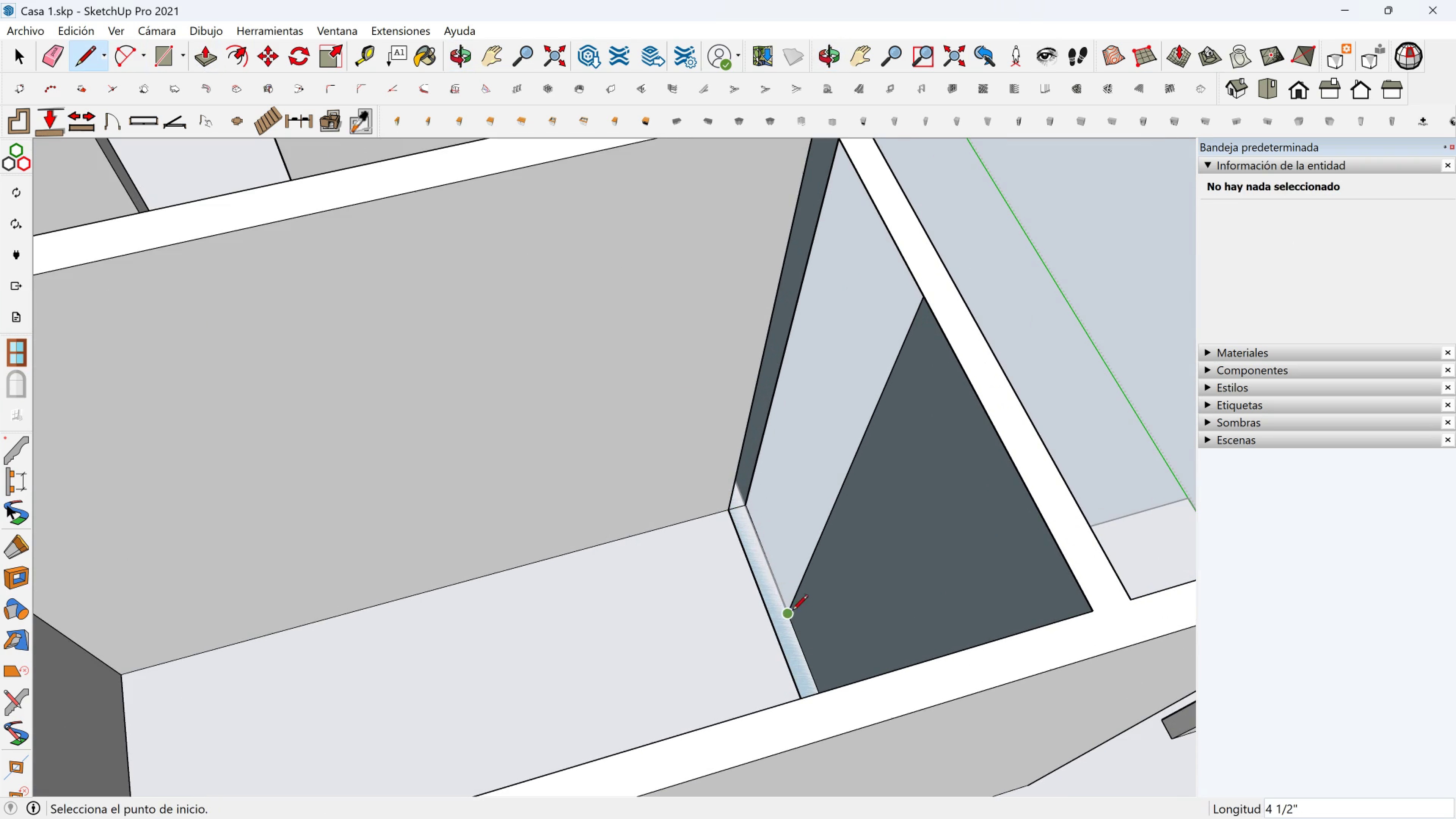 
scroll: coordinate [803, 608], scroll_direction: down, amount: 2.0
 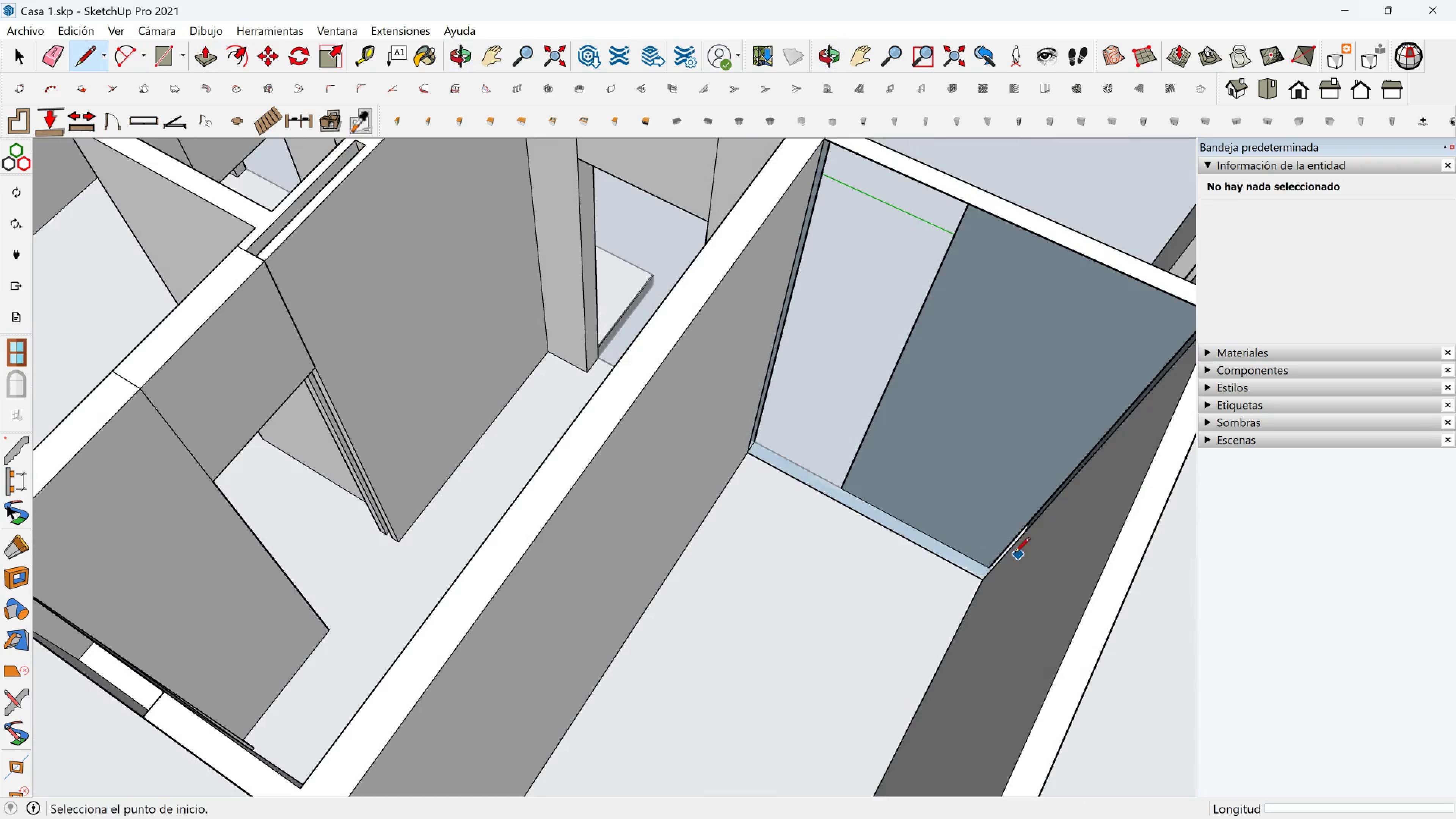 
hold_key(key=ShiftLeft, duration=0.37)
 